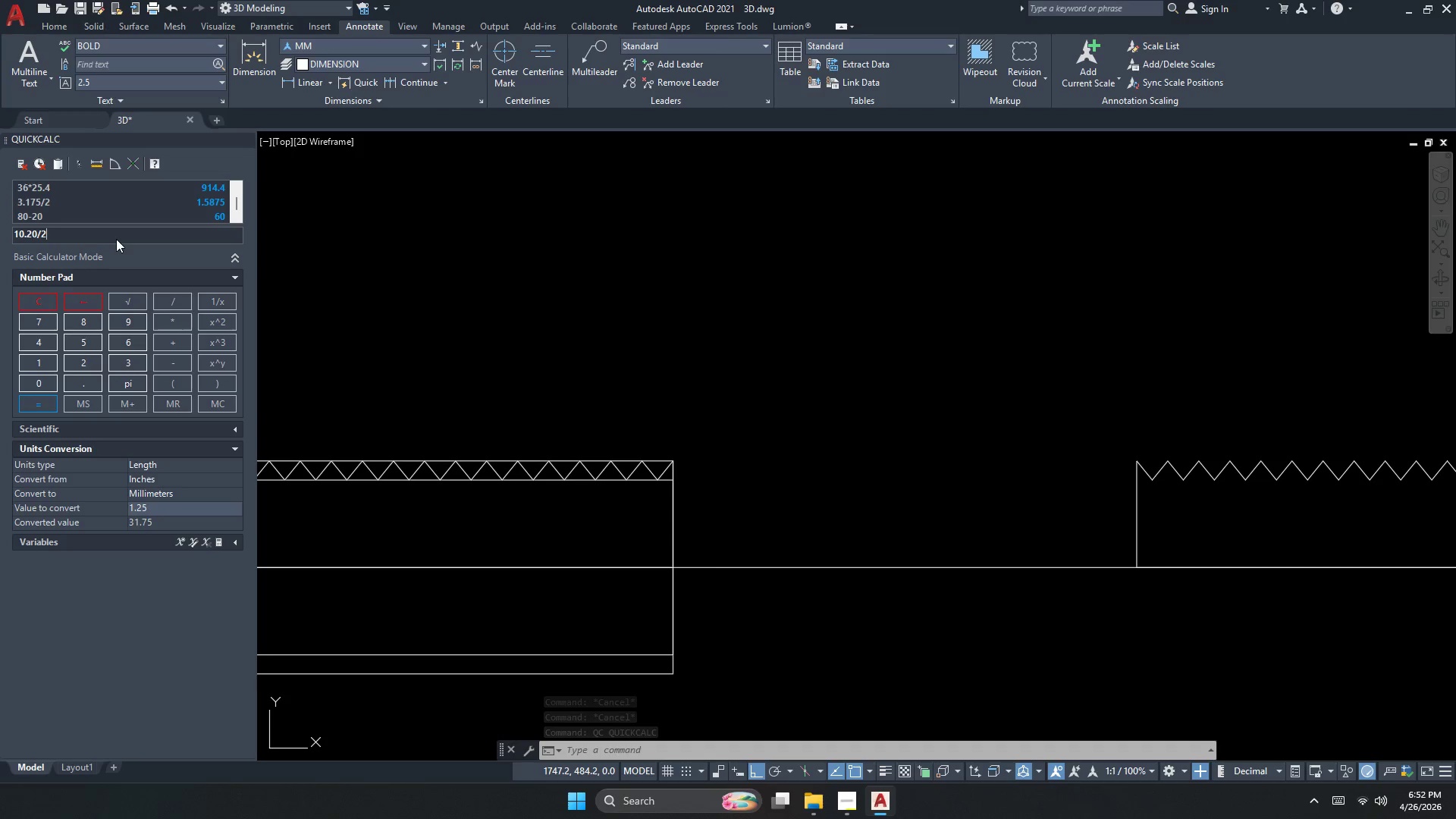 
key(NumpadEnter)
 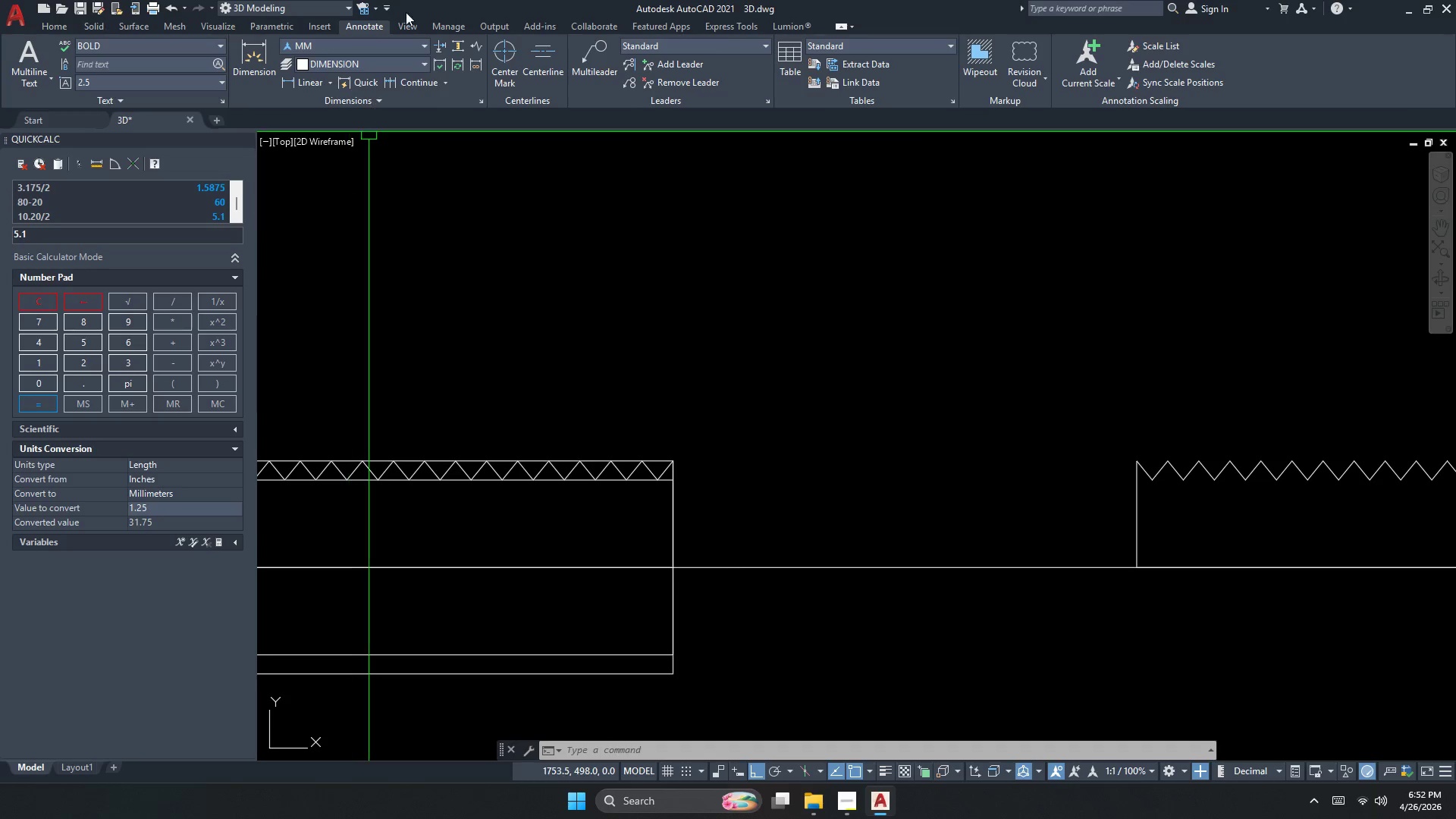 
scroll: coordinate [904, 318], scroll_direction: down, amount: 1.0
 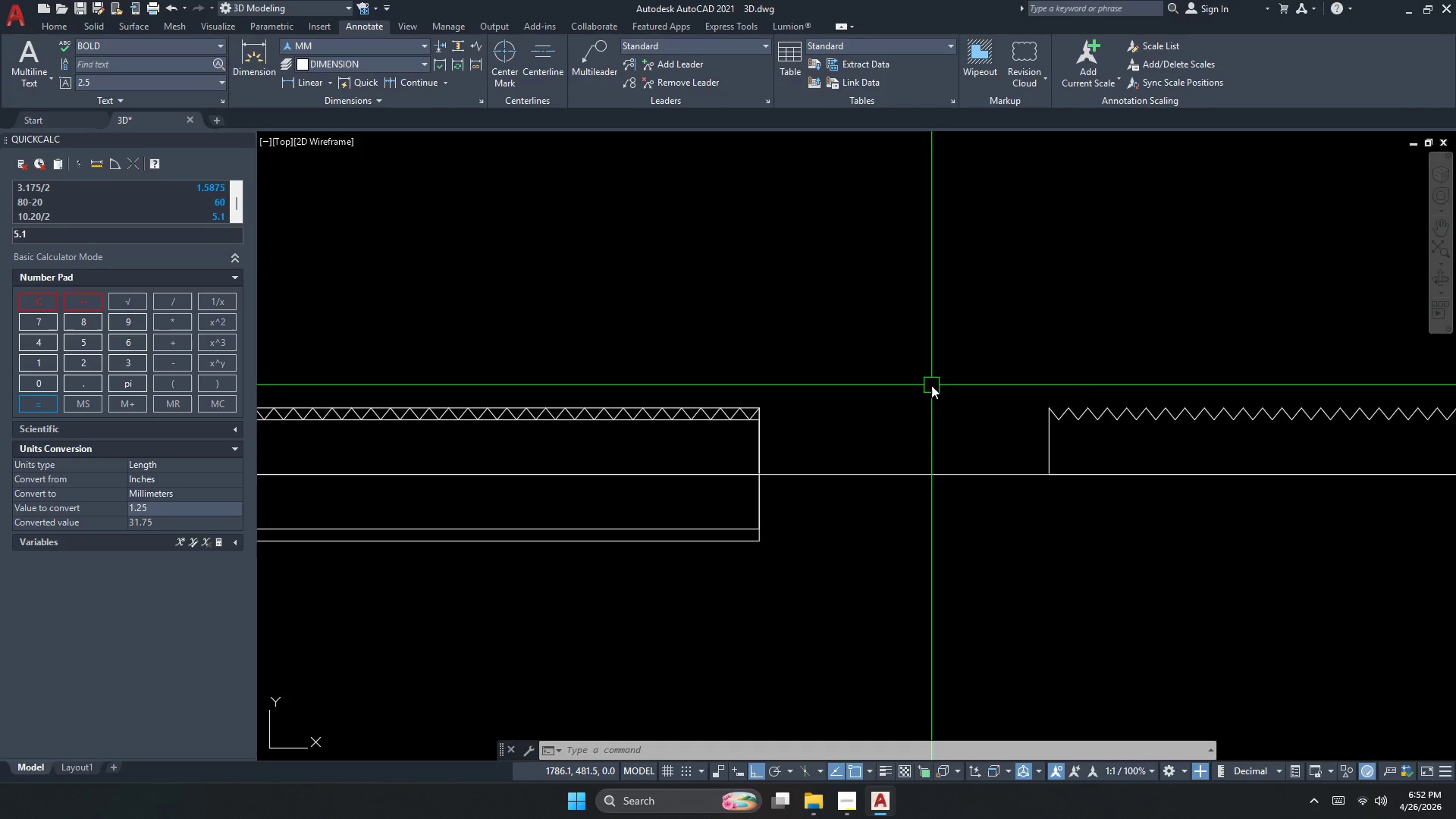 
key(Escape)
 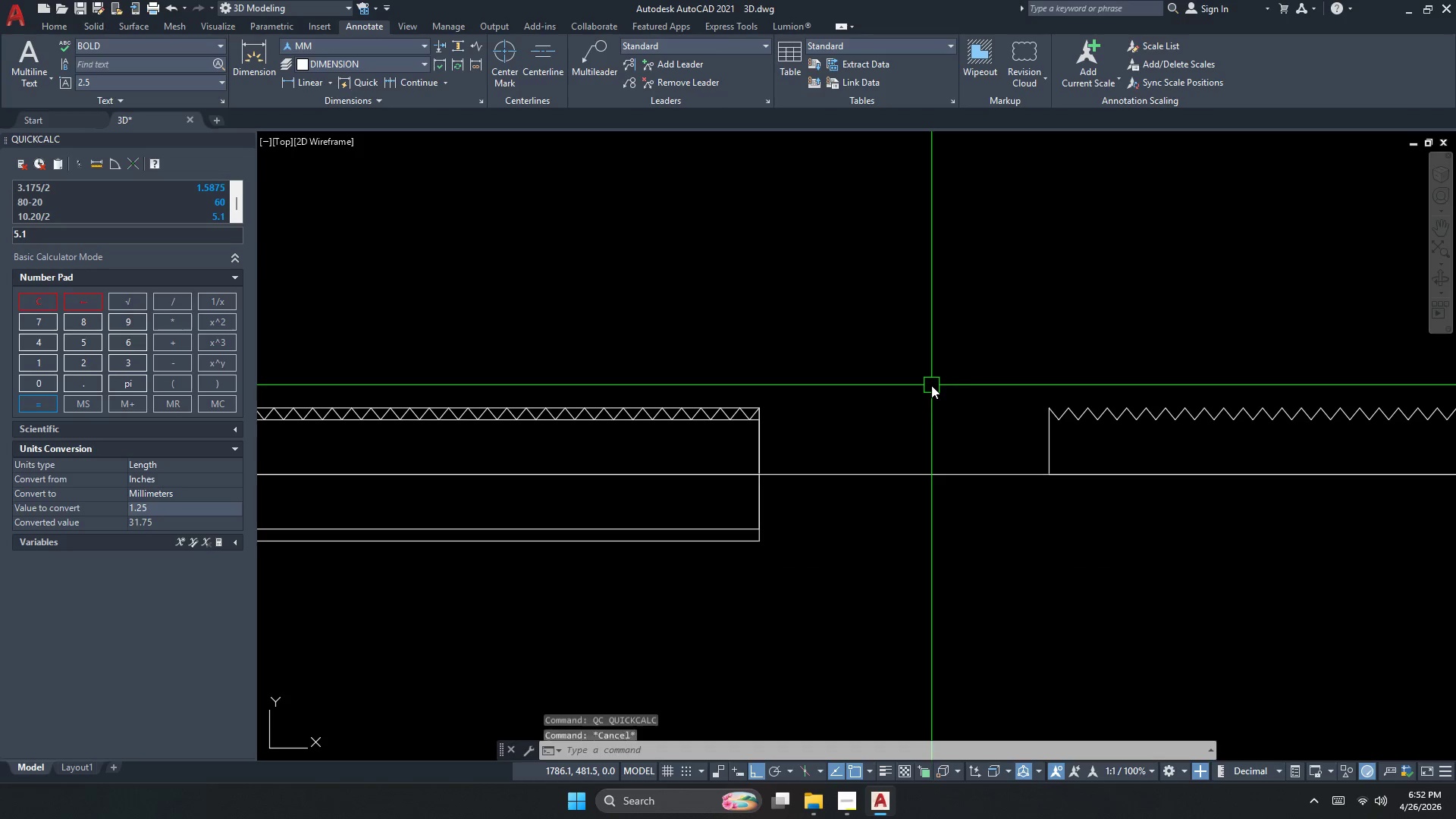 
key(Escape)
 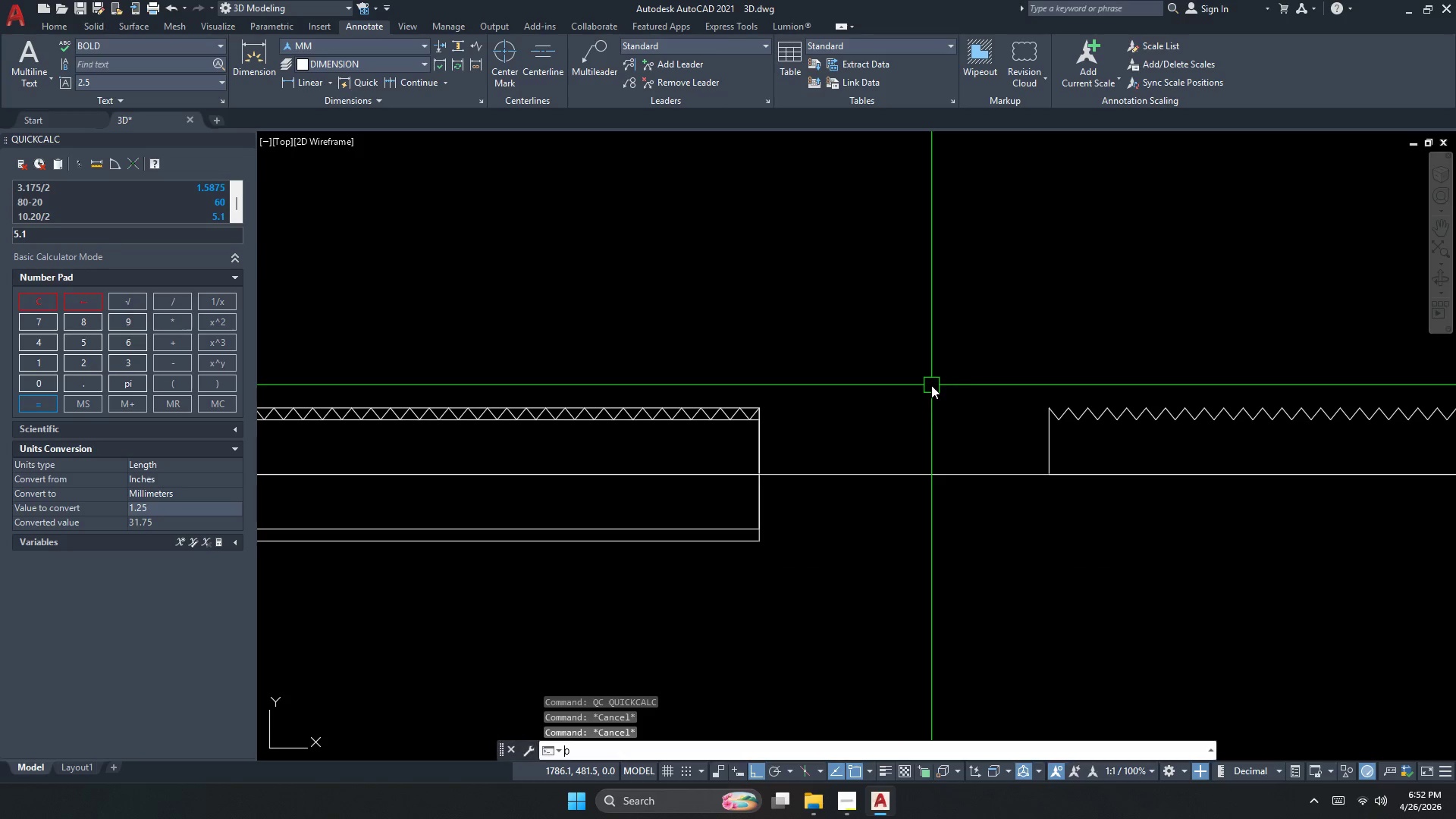 
key(O)
 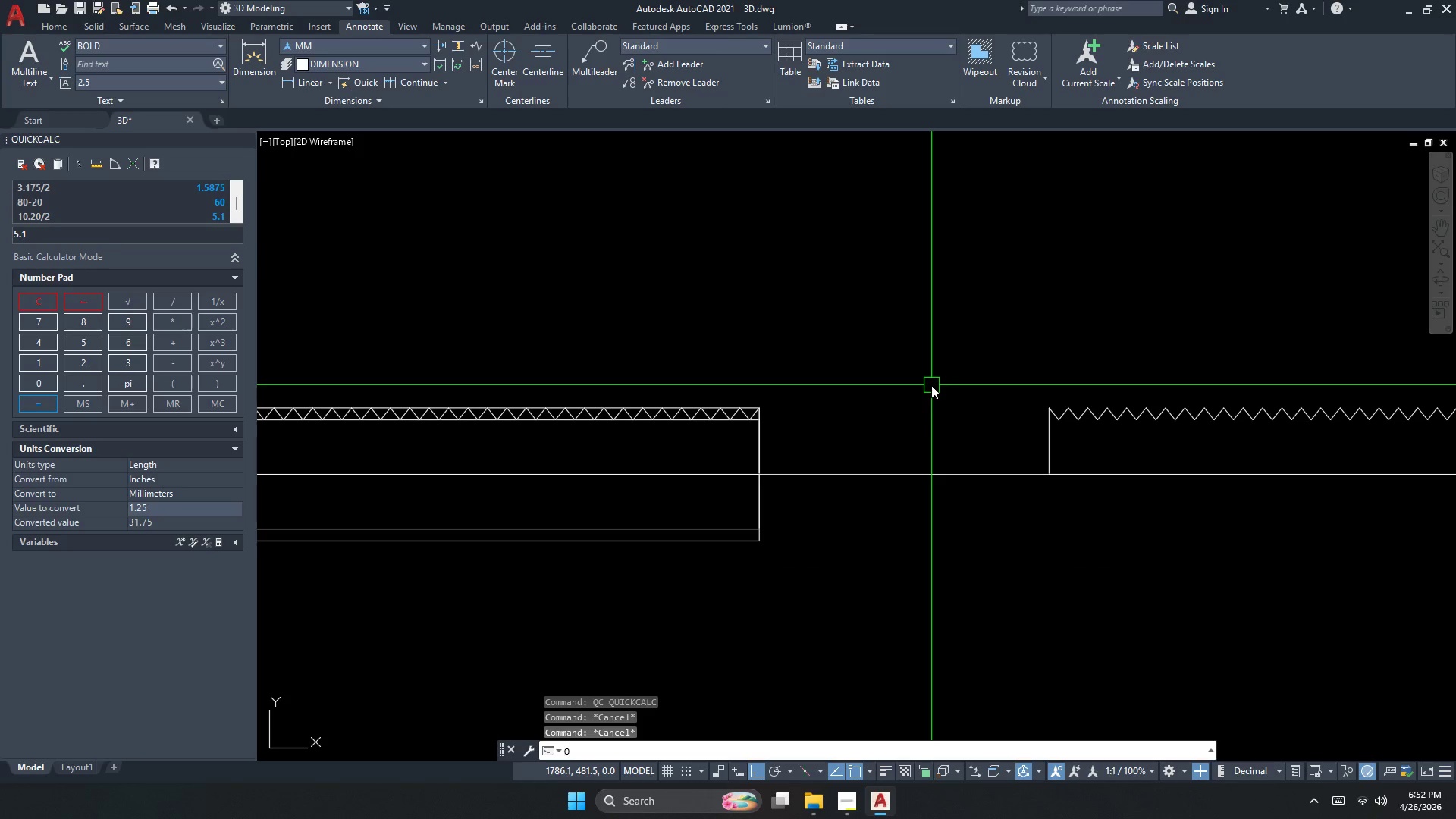 
key(Space)
 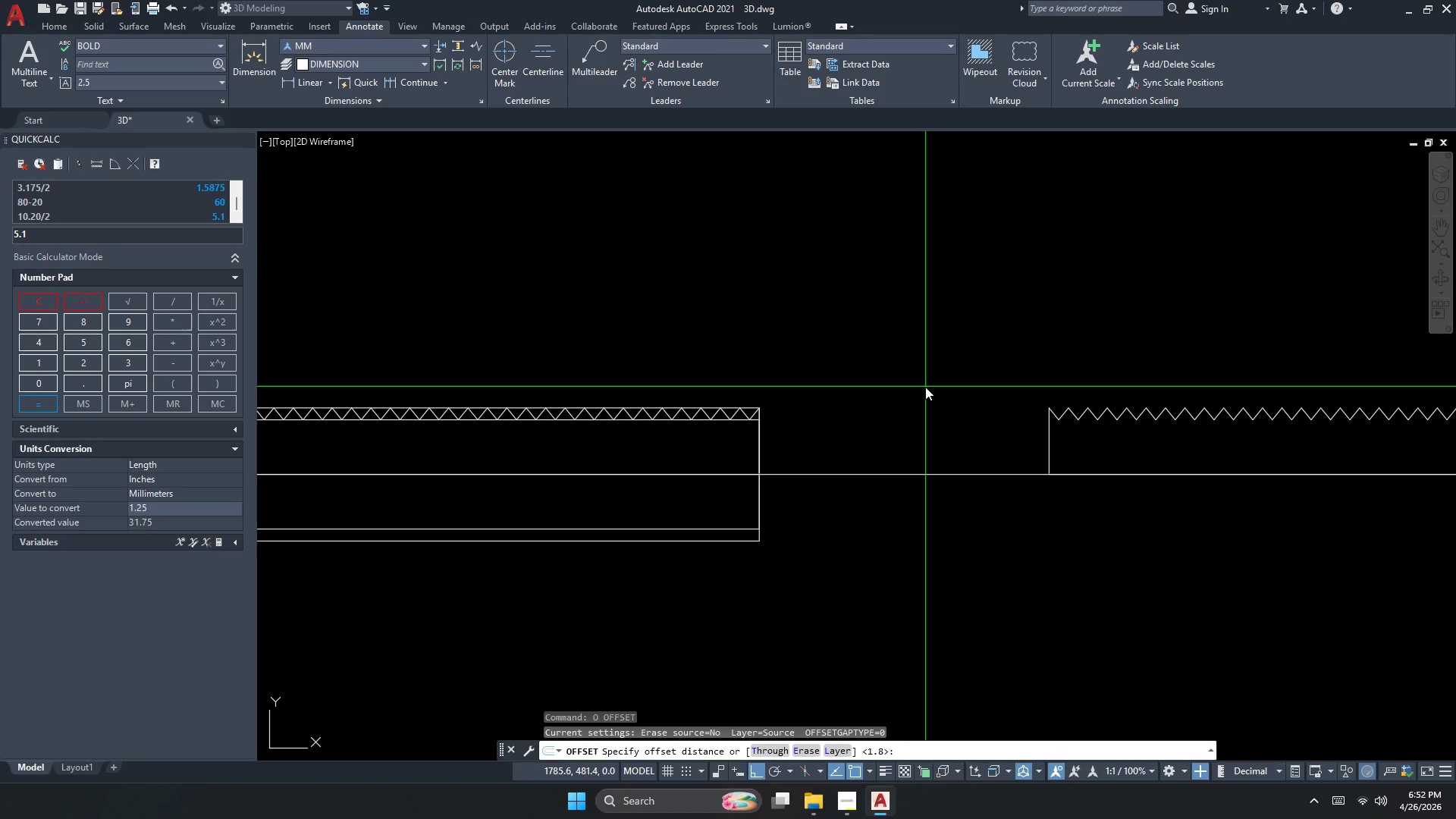 
key(Numpad5)
 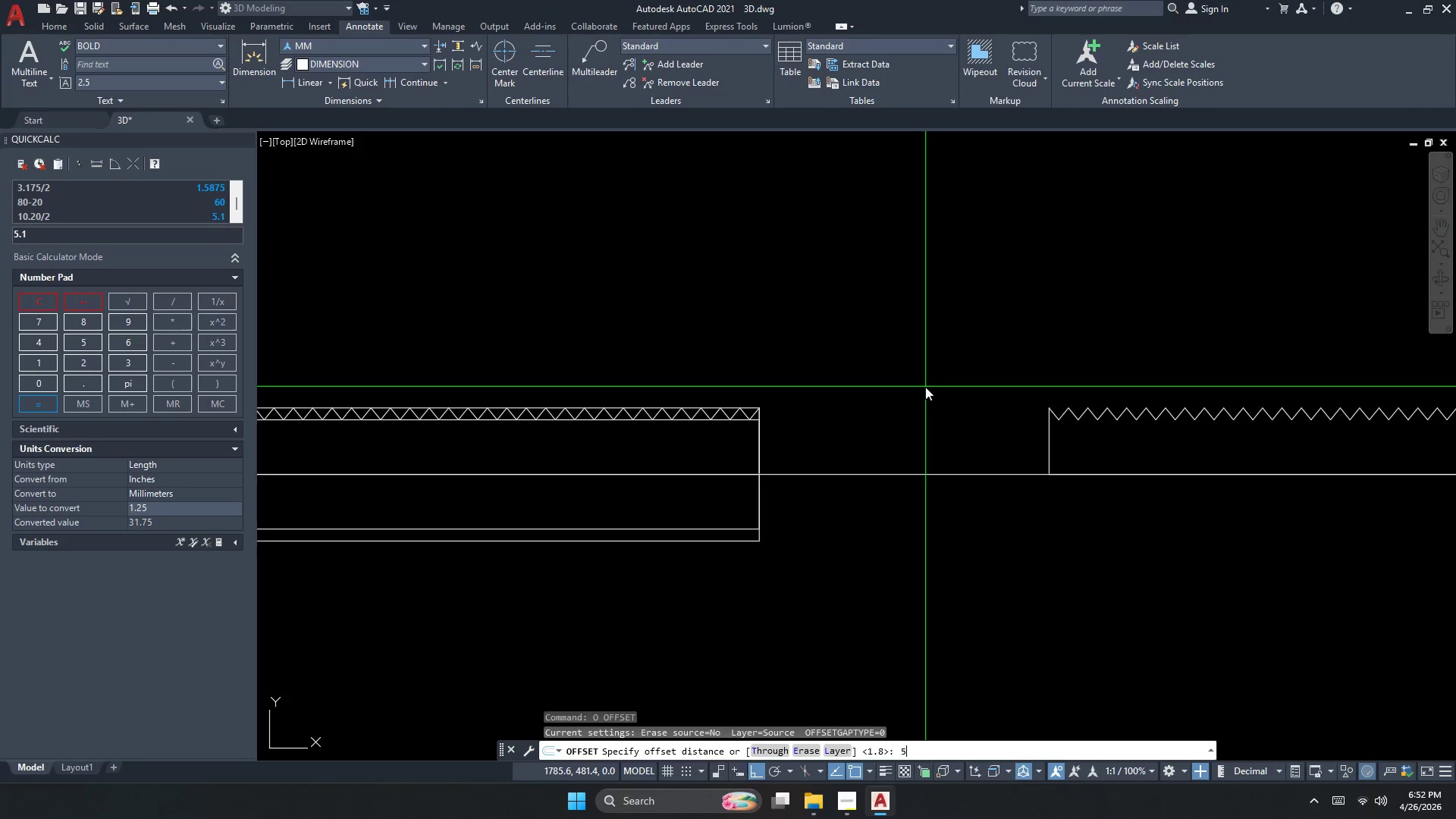 
key(NumpadDecimal)
 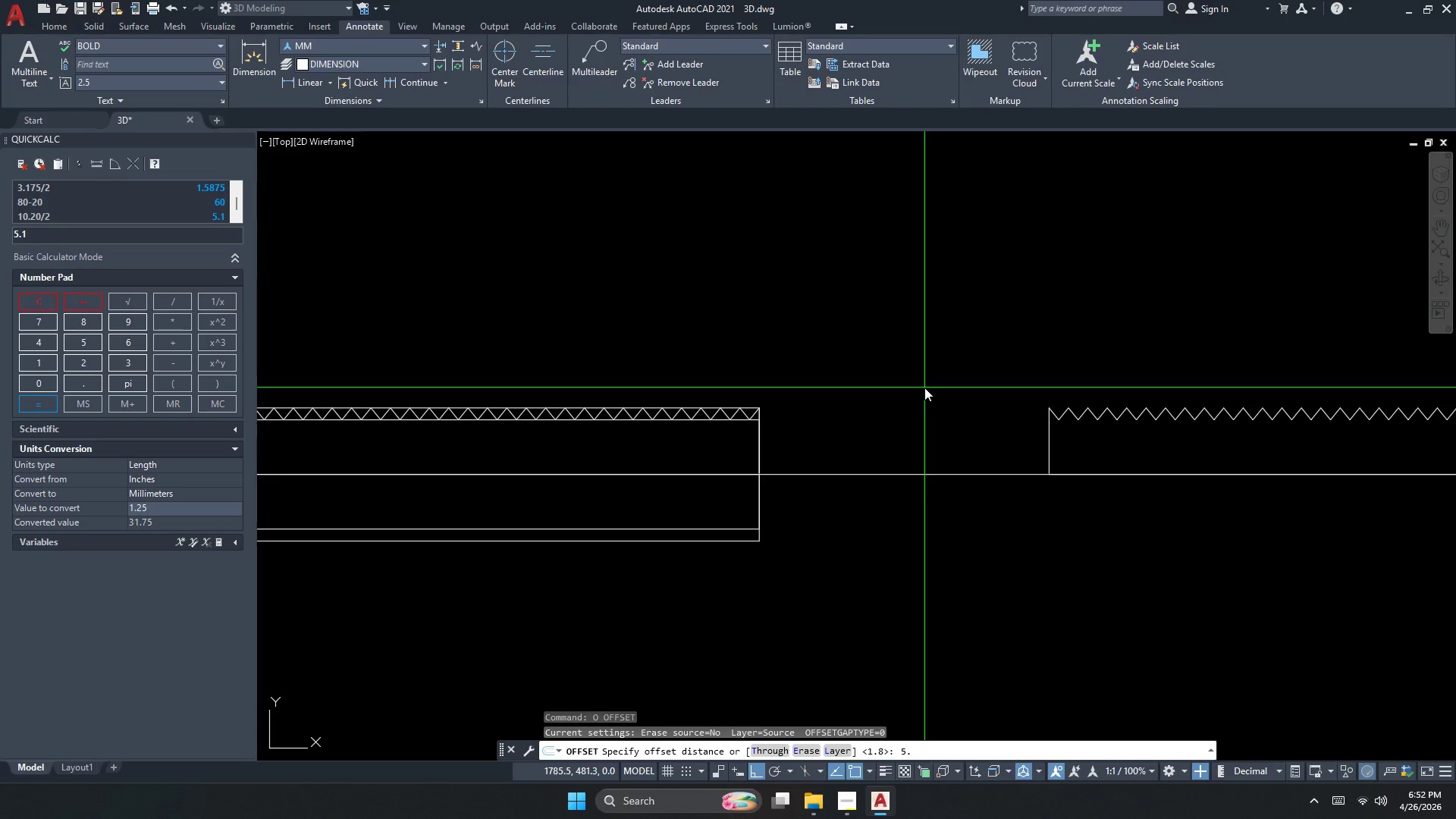 
key(Numpad1)
 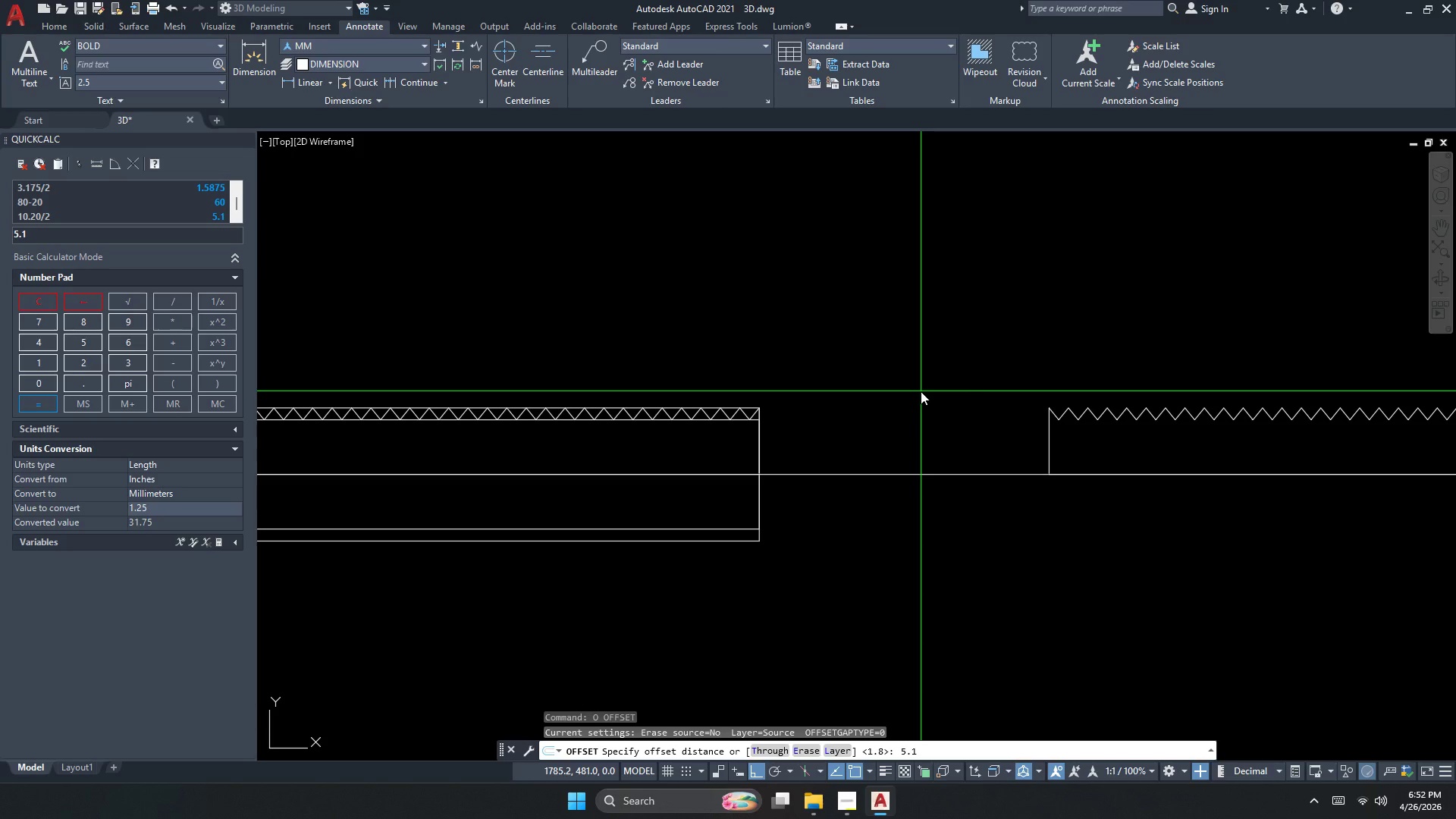 
key(NumpadEnter)
 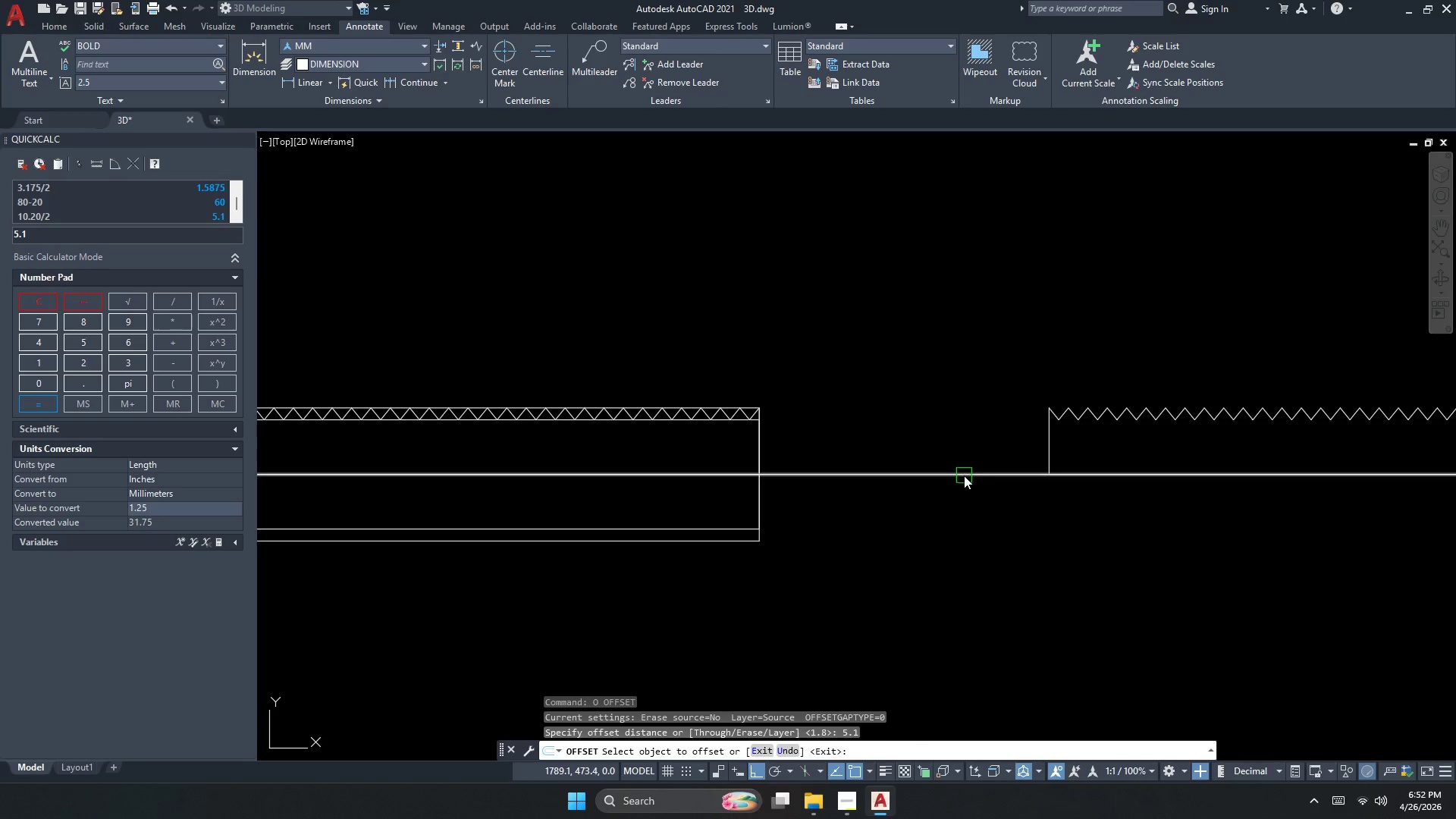 
left_click_drag(start_coordinate=[964, 475], to_coordinate=[964, 471])
 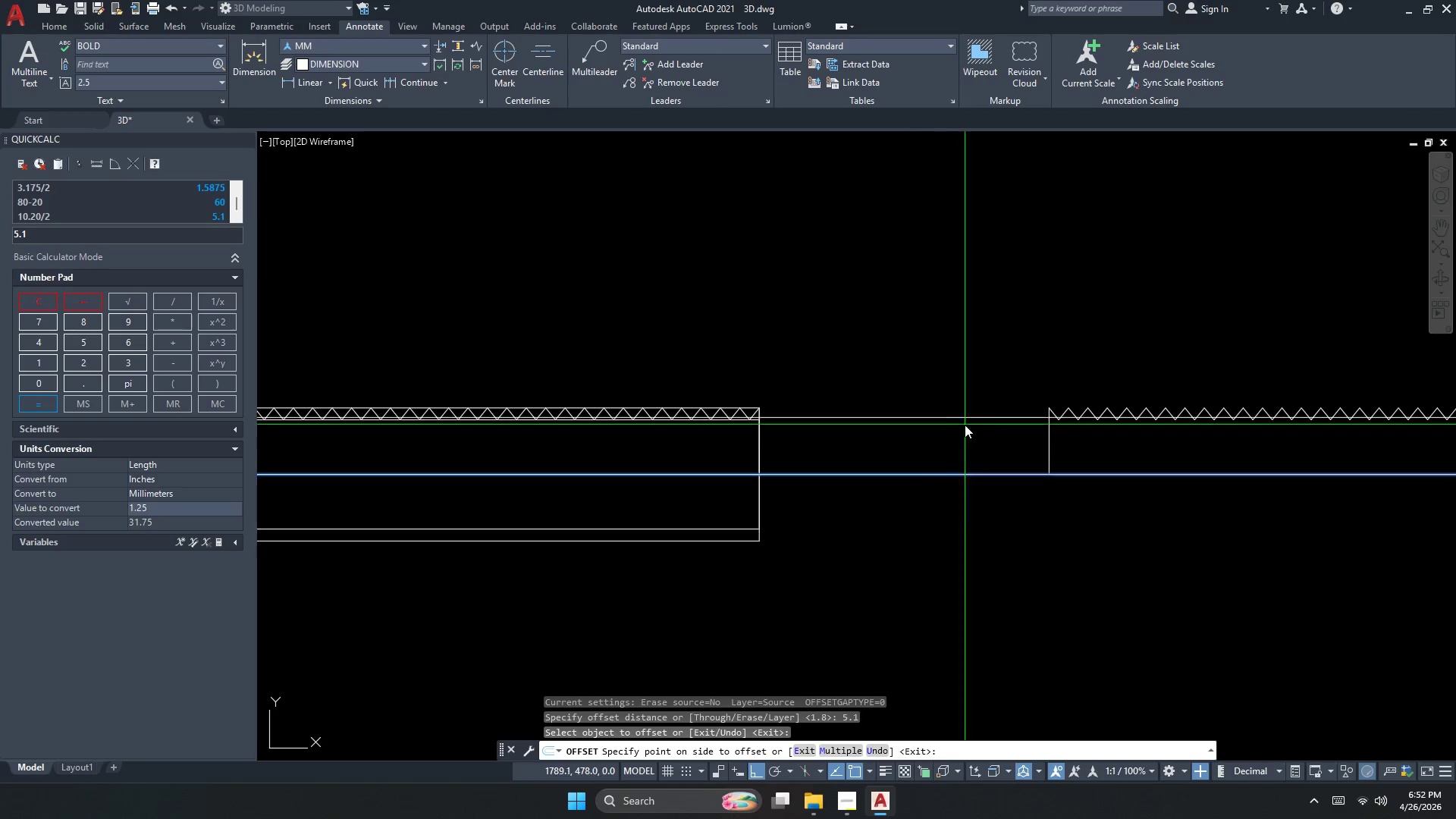 
double_click([965, 425])
 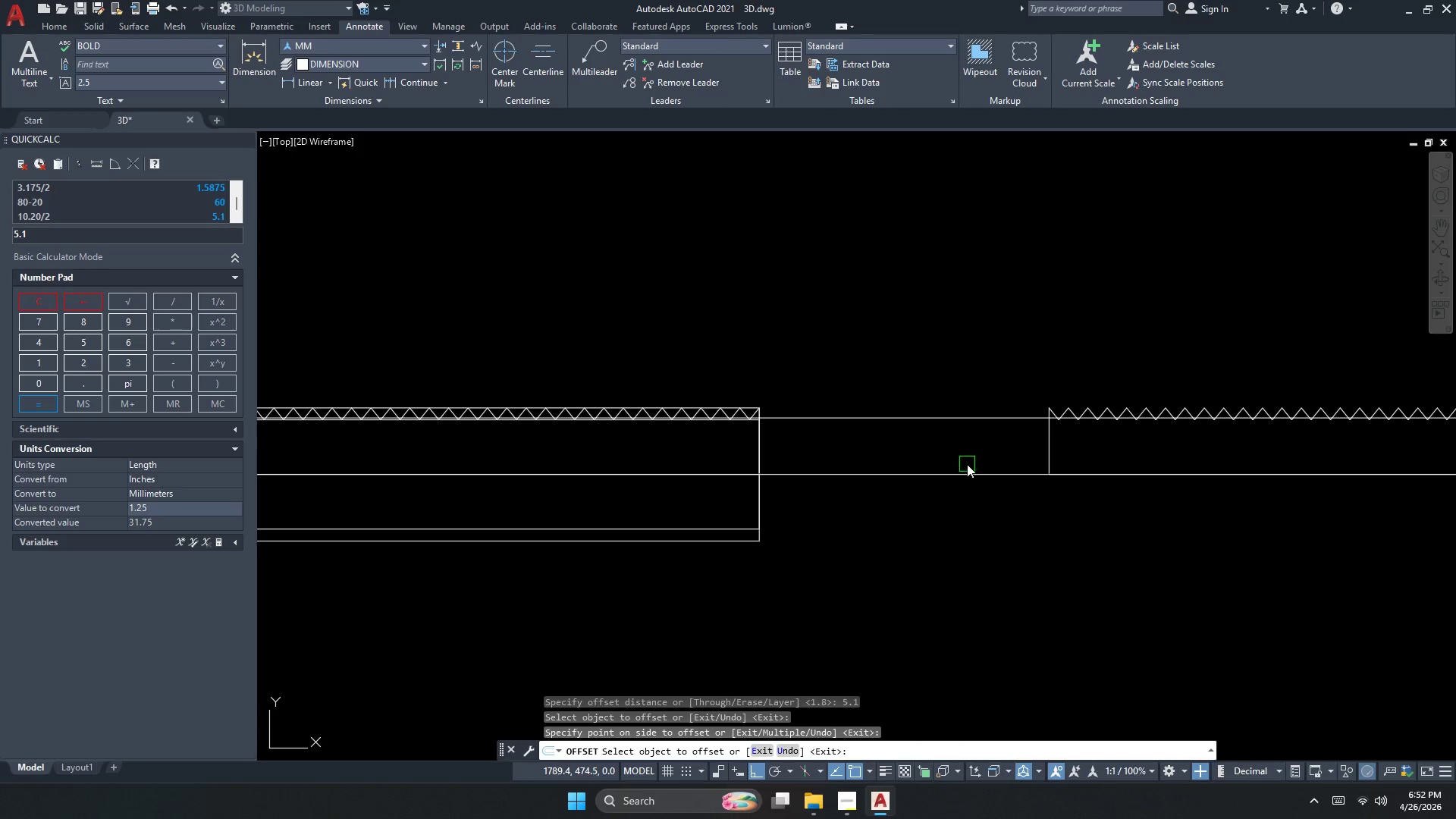 
left_click_drag(start_coordinate=[966, 466], to_coordinate=[966, 473])
 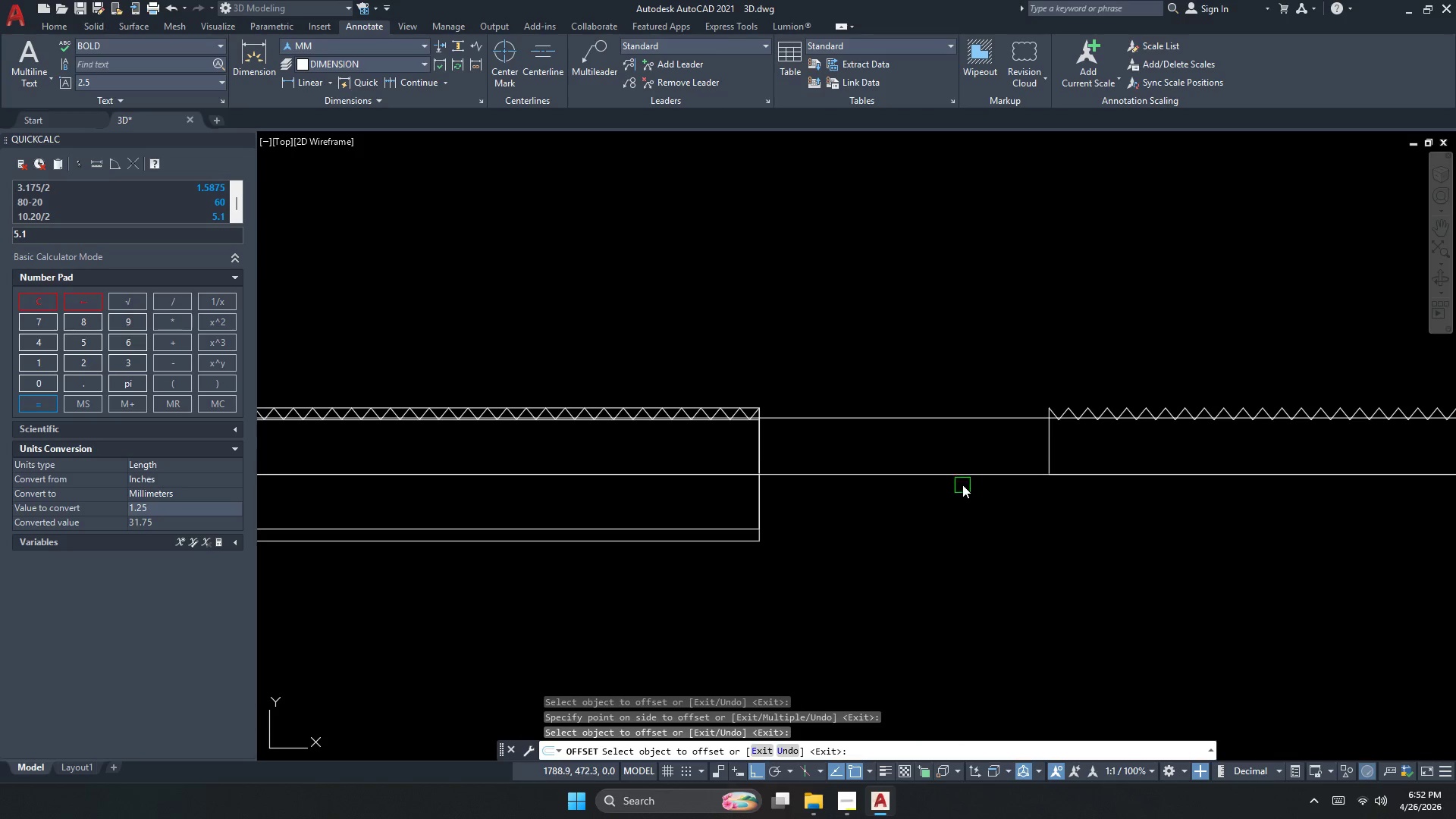 
left_click_drag(start_coordinate=[966, 477], to_coordinate=[965, 482])
 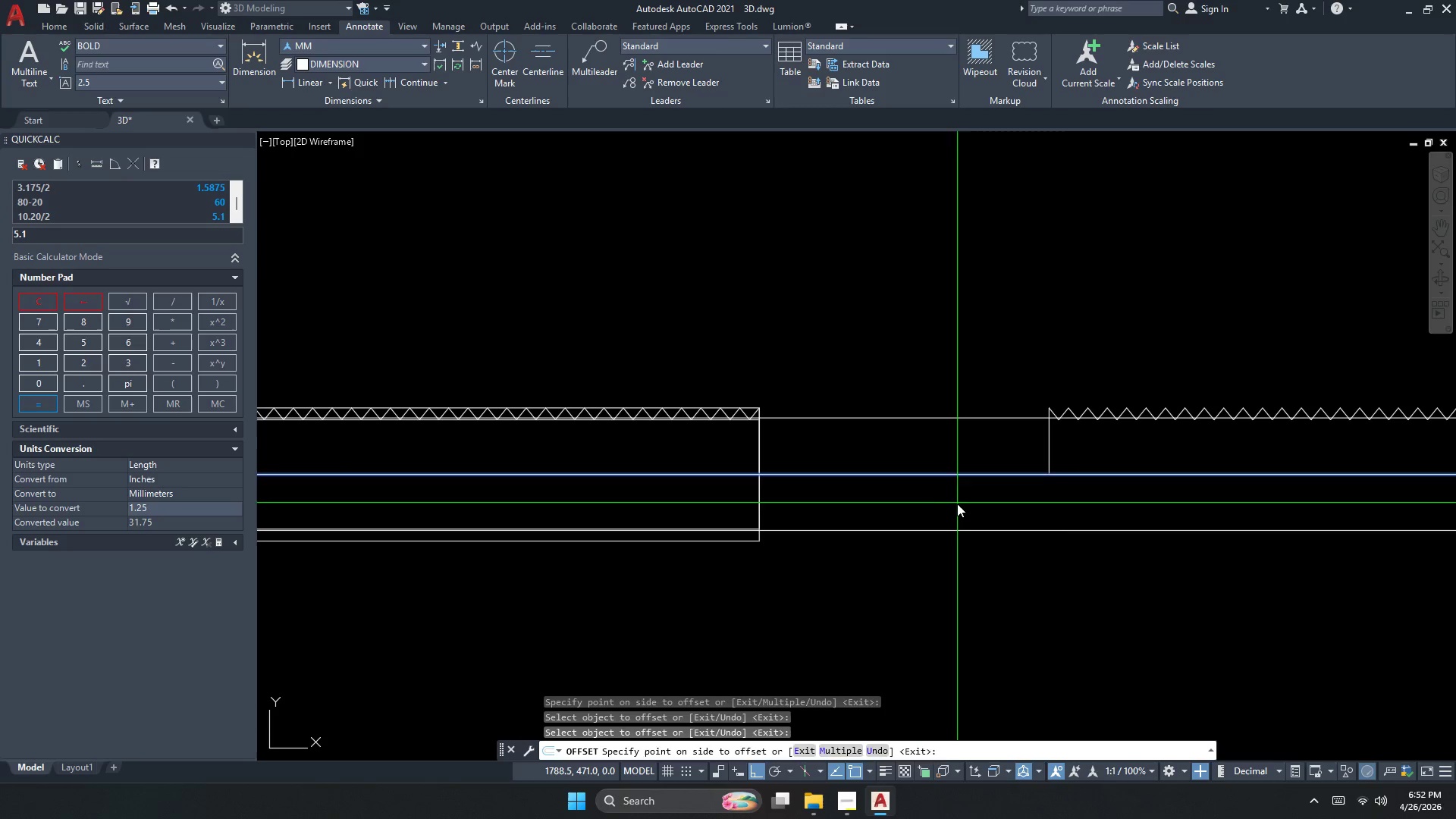 
left_click_drag(start_coordinate=[956, 507], to_coordinate=[955, 511])
 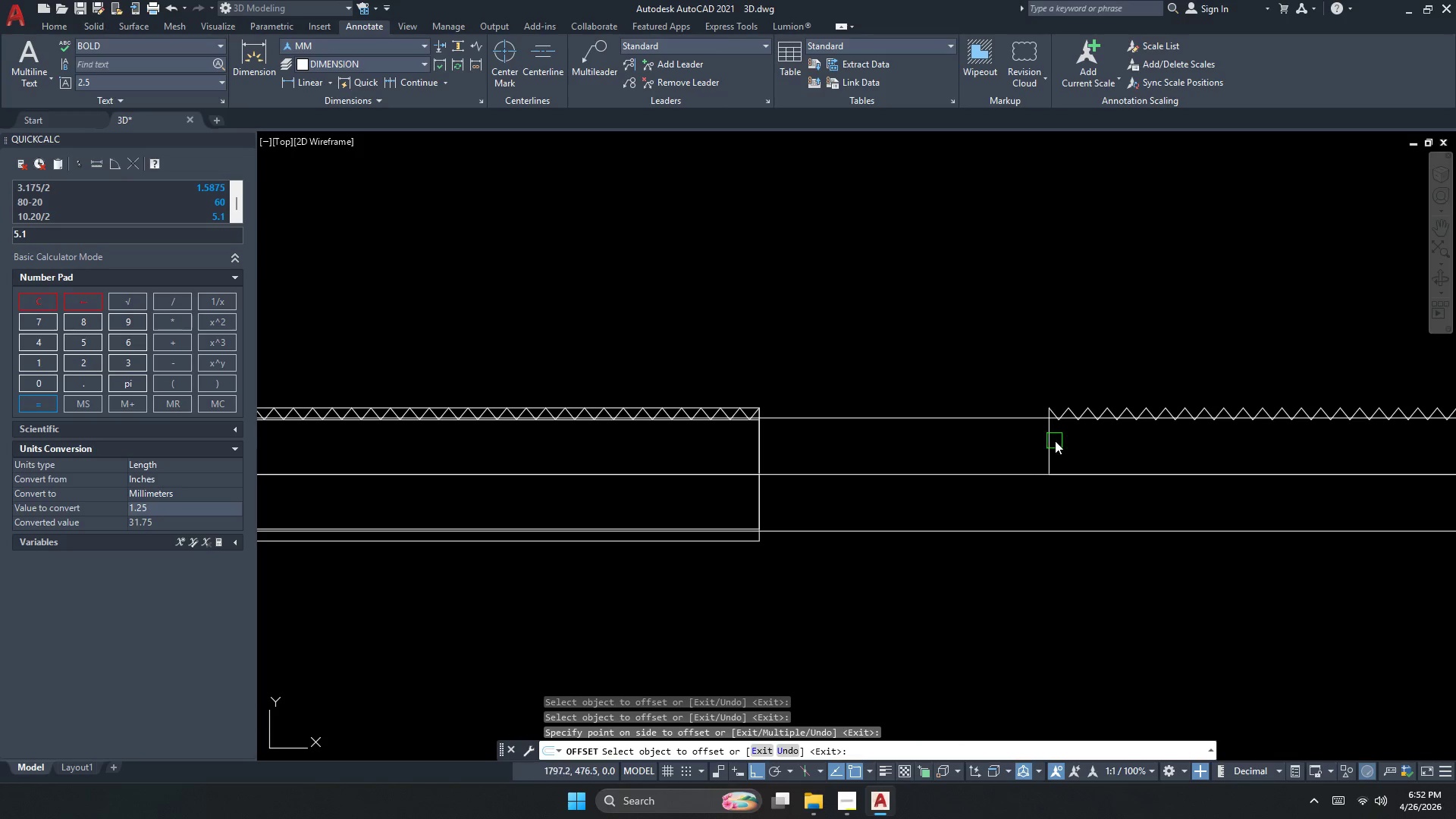 
scroll: coordinate [1094, 420], scroll_direction: up, amount: 2.0
 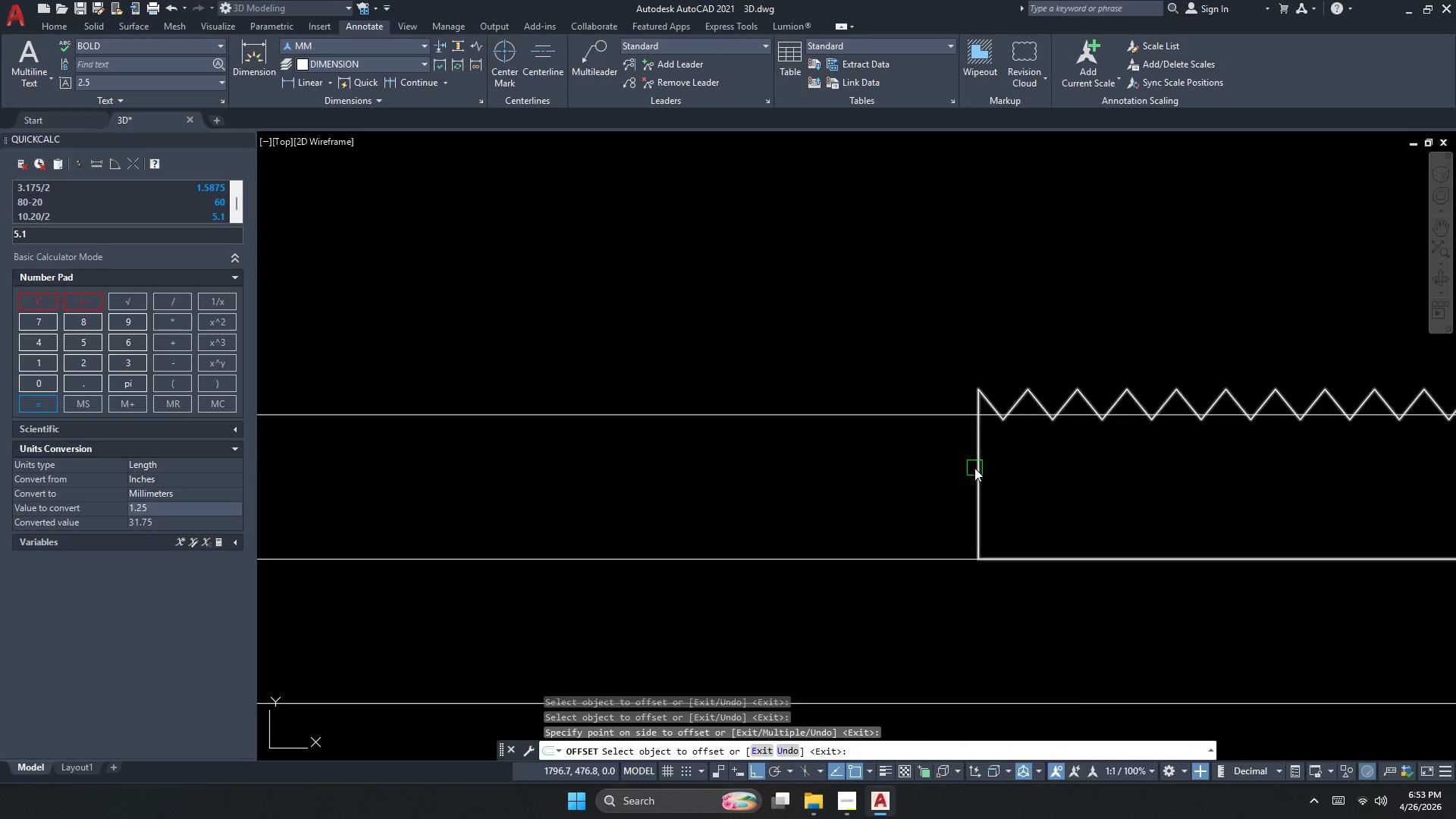 
scroll: coordinate [932, 457], scroll_direction: down, amount: 3.0
 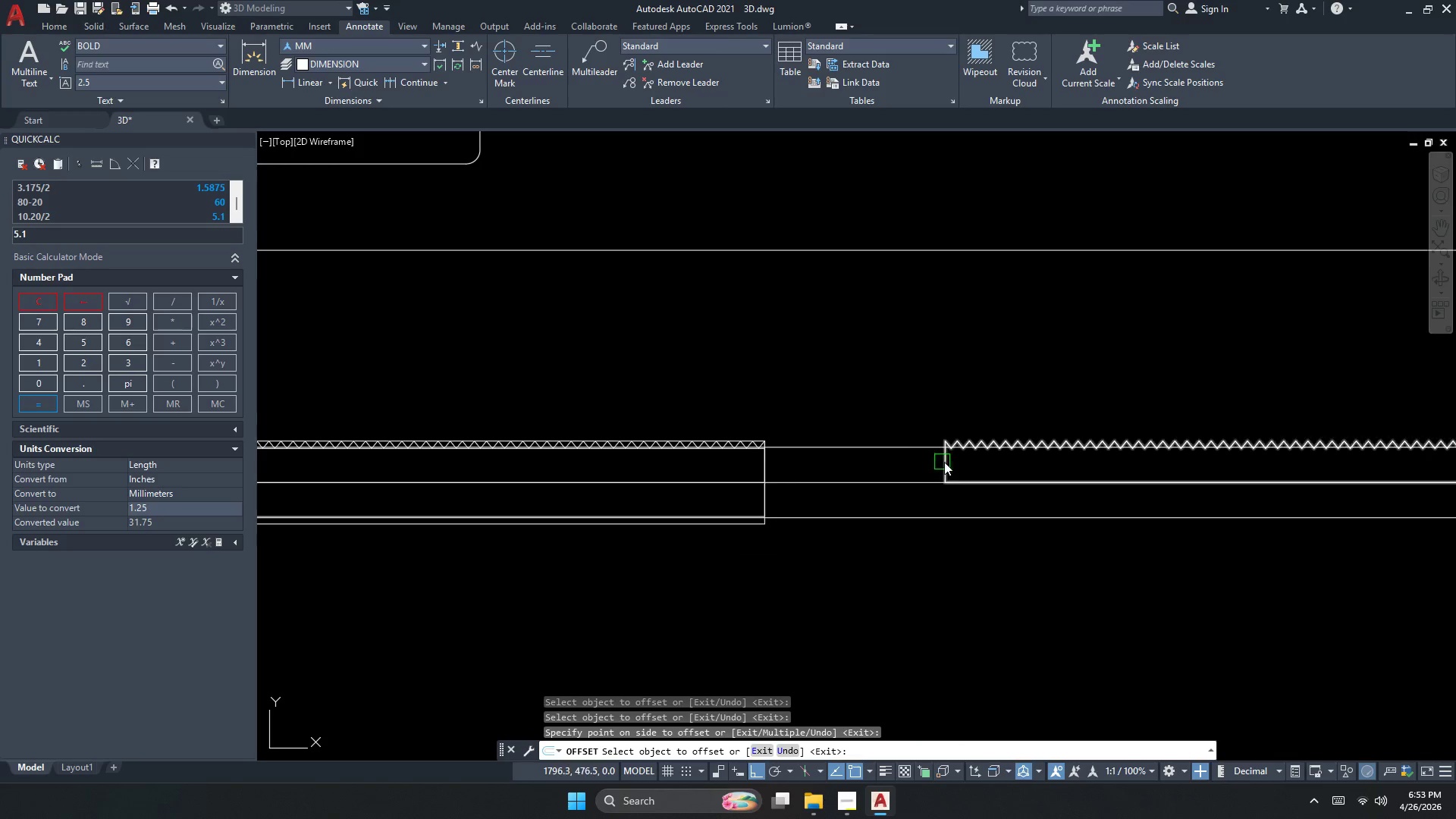 
key(Escape)
 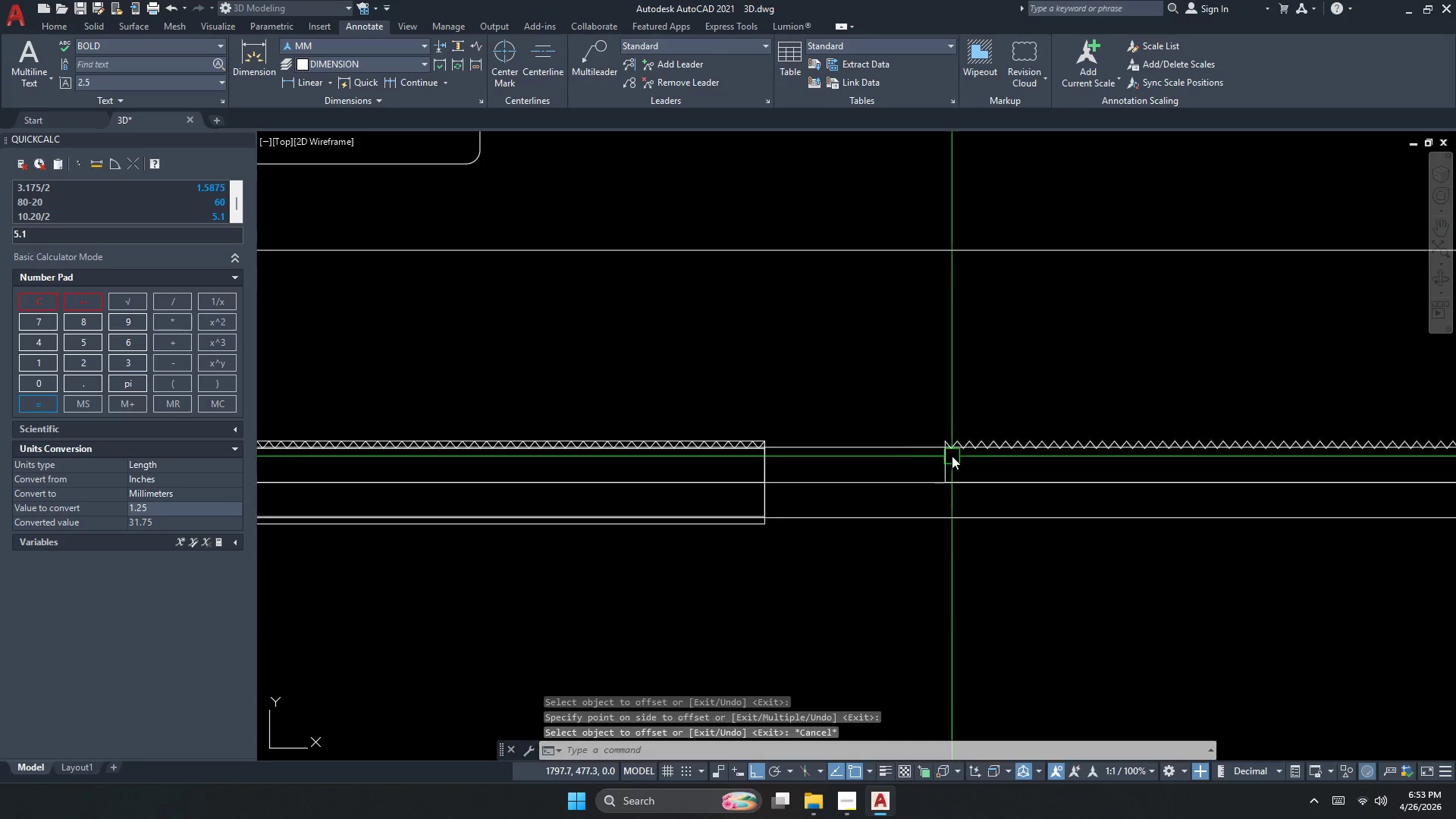 
key(Escape)
 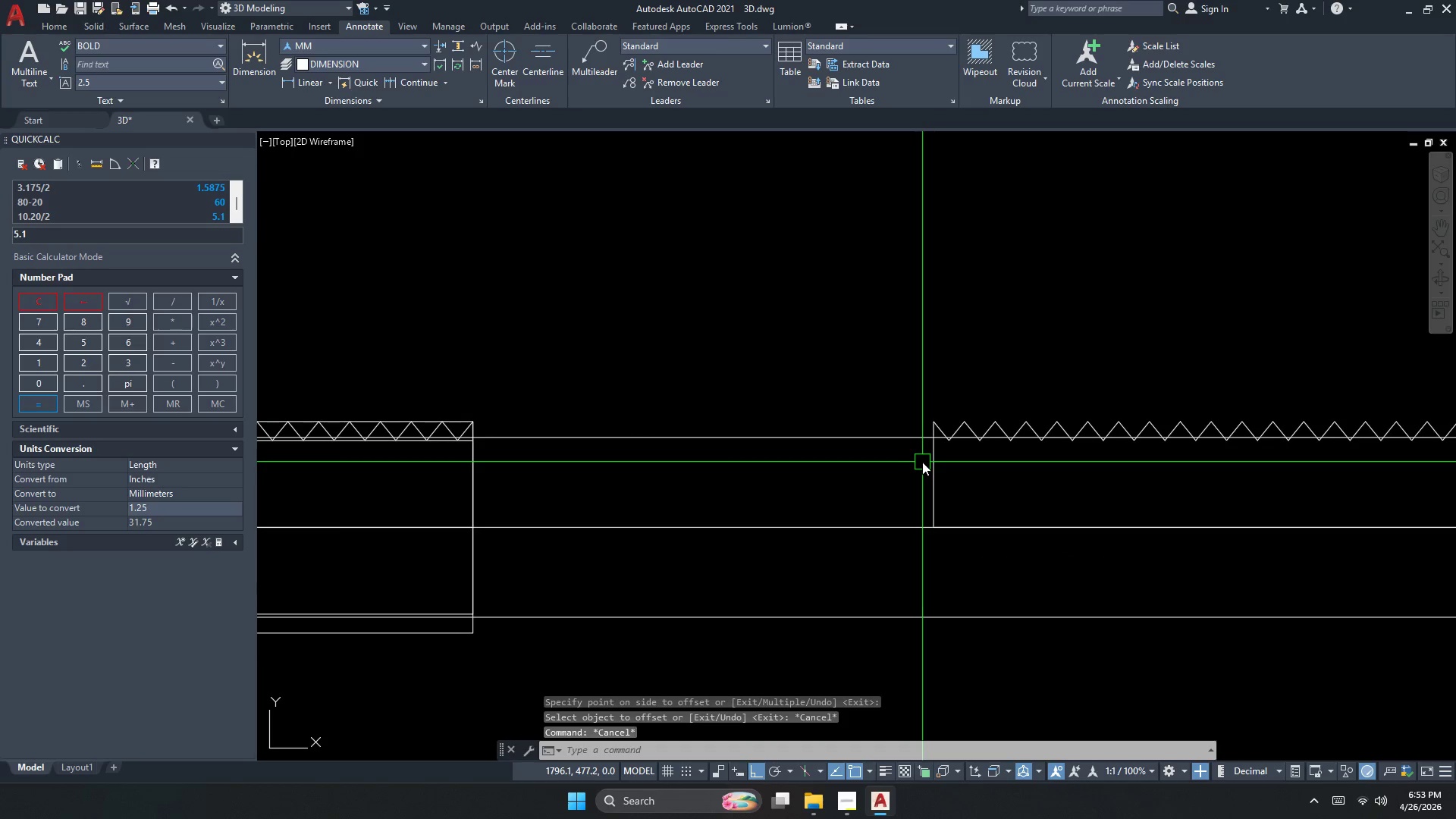 
scroll: coordinate [952, 454], scroll_direction: up, amount: 2.0
 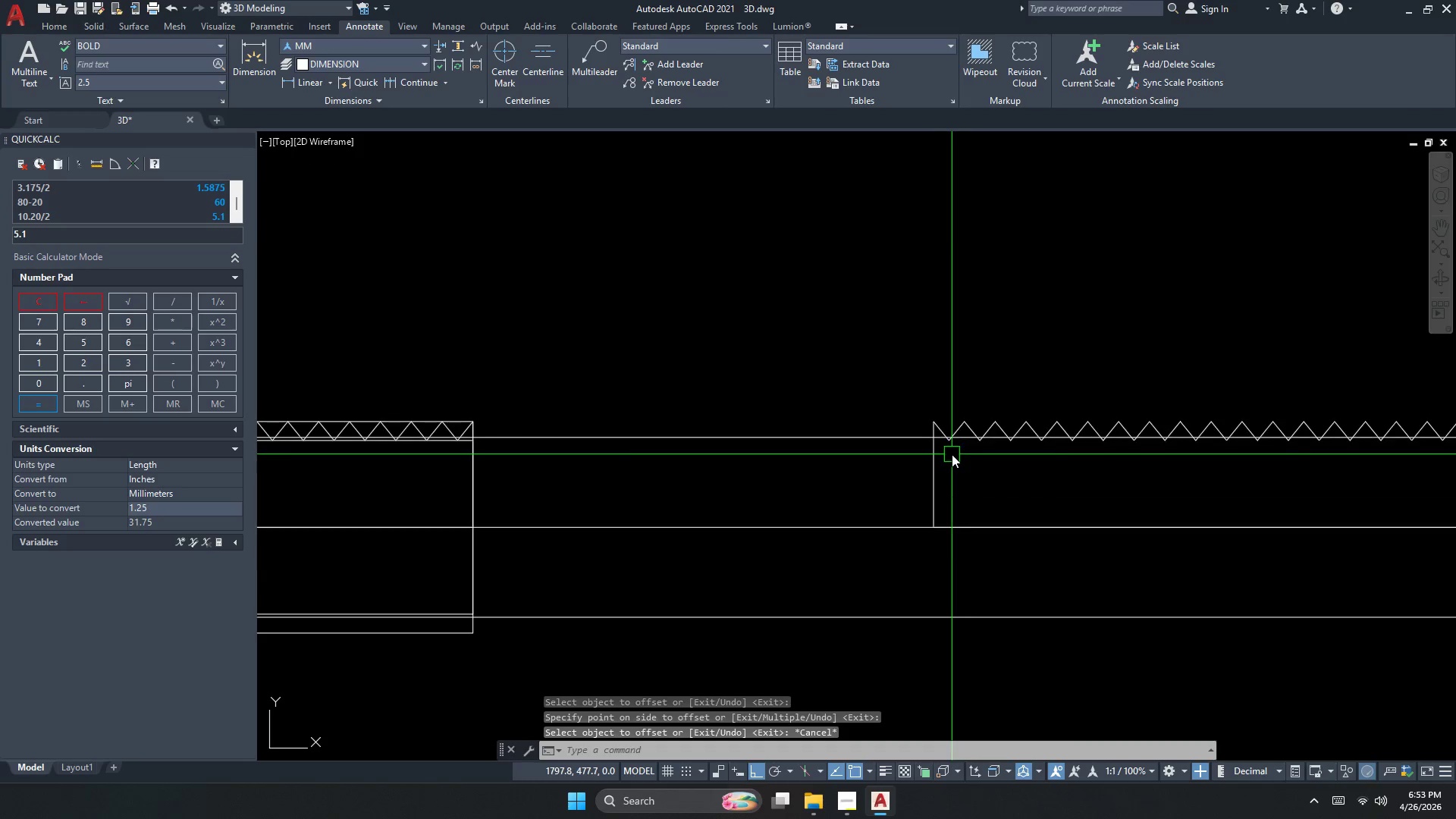 
left_click([933, 455])
 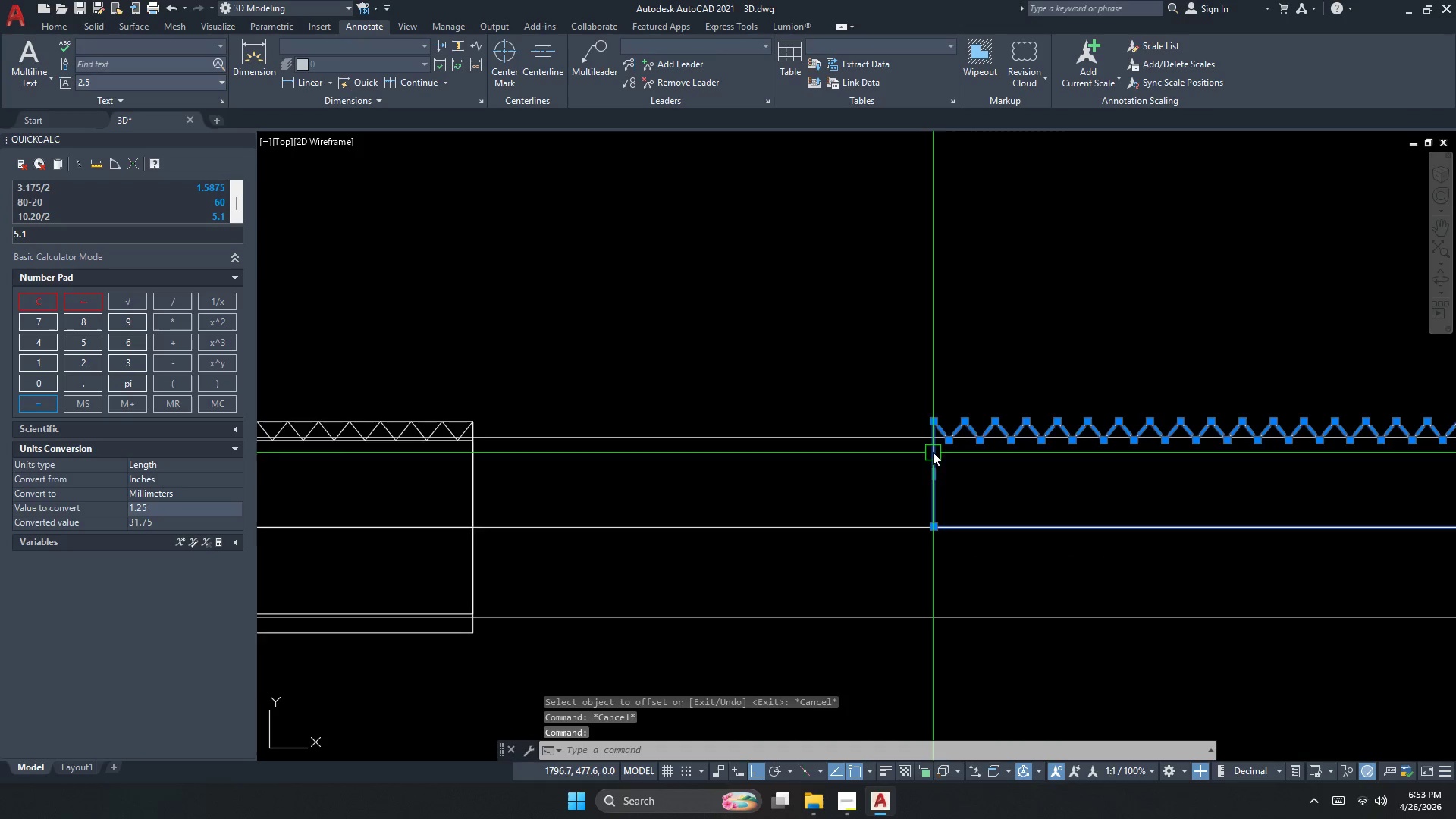 
scroll: coordinate [940, 441], scroll_direction: up, amount: 2.0
 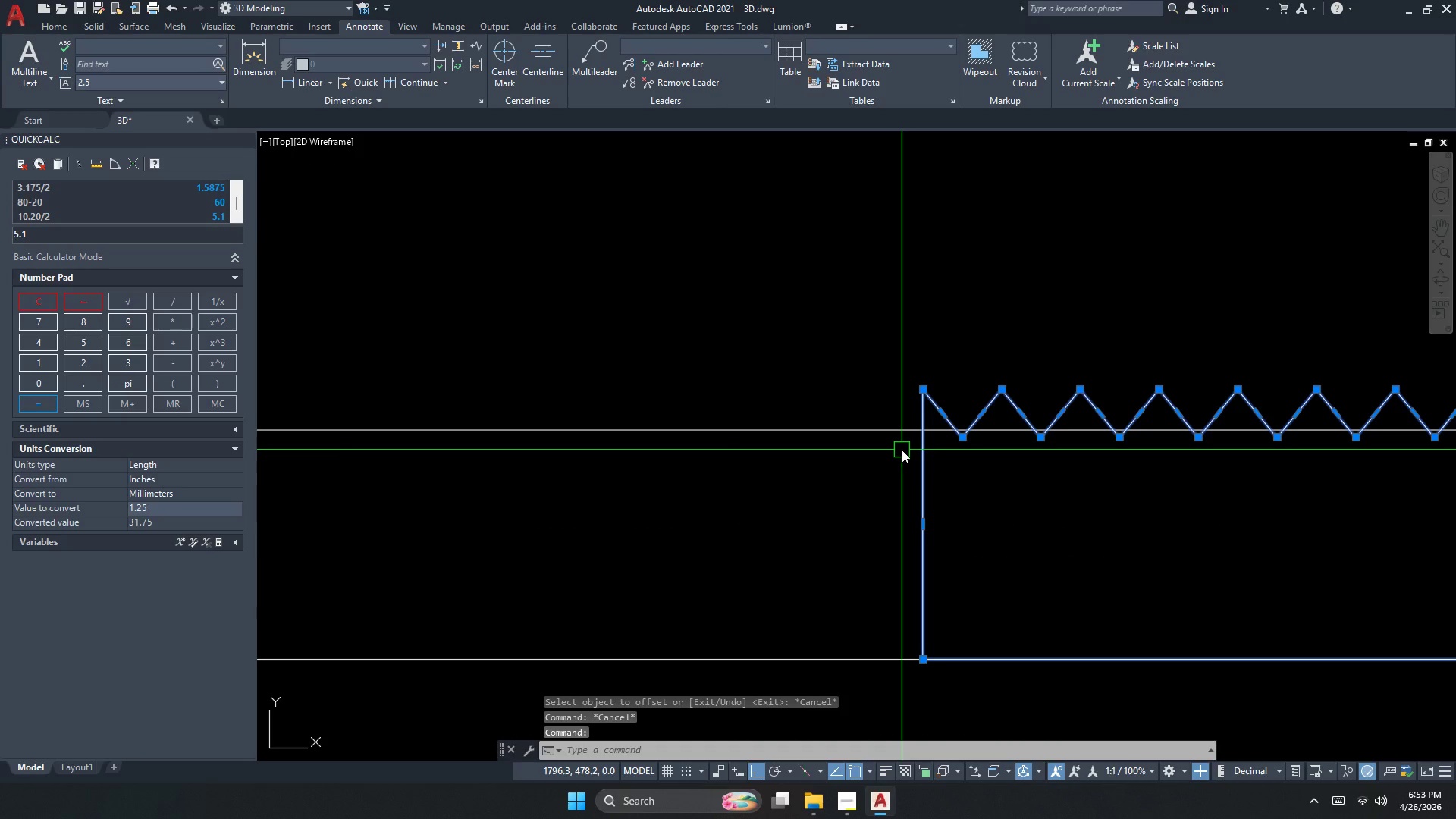 
scroll: coordinate [915, 444], scroll_direction: down, amount: 1.0
 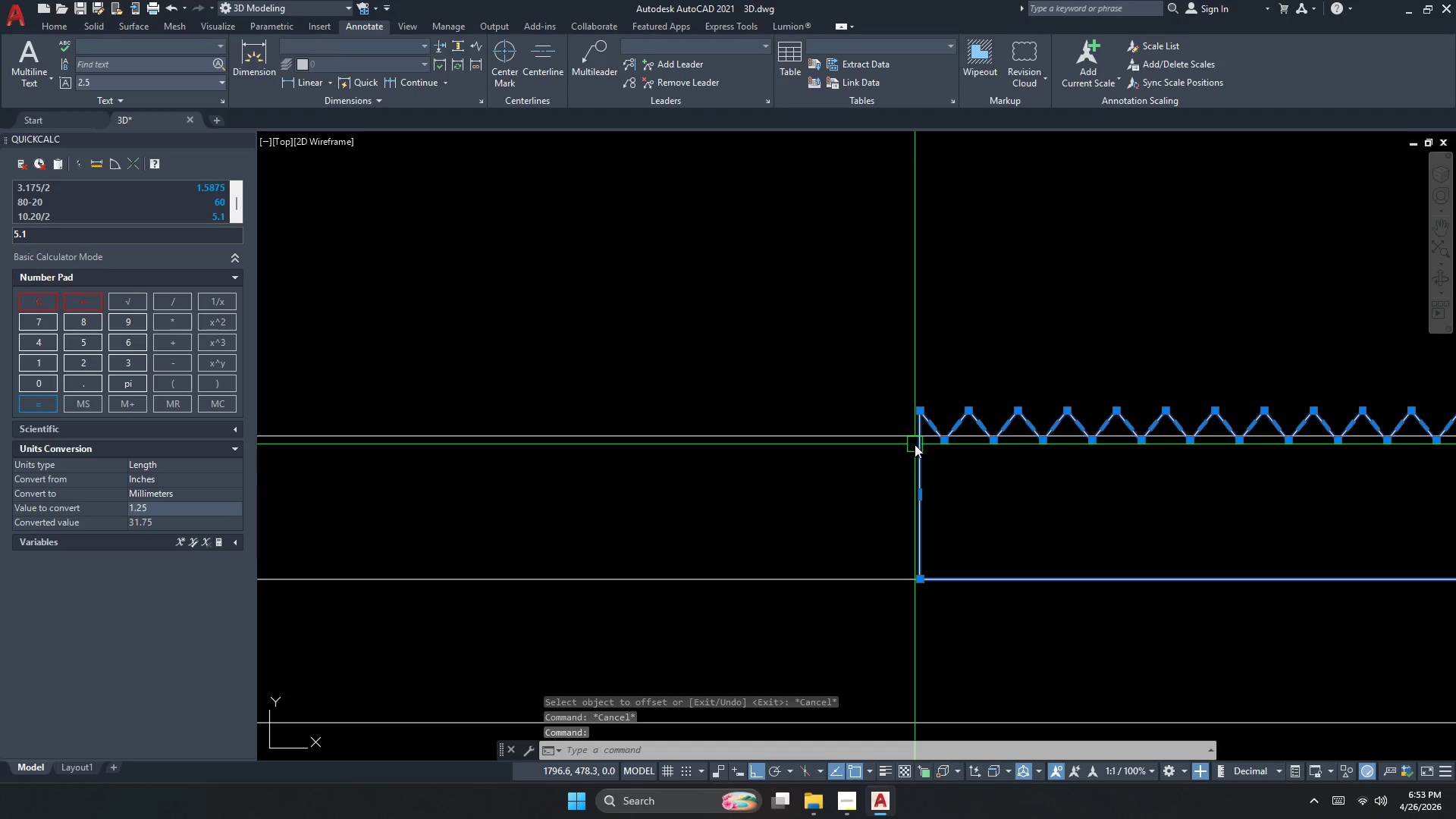 
key(Escape)
 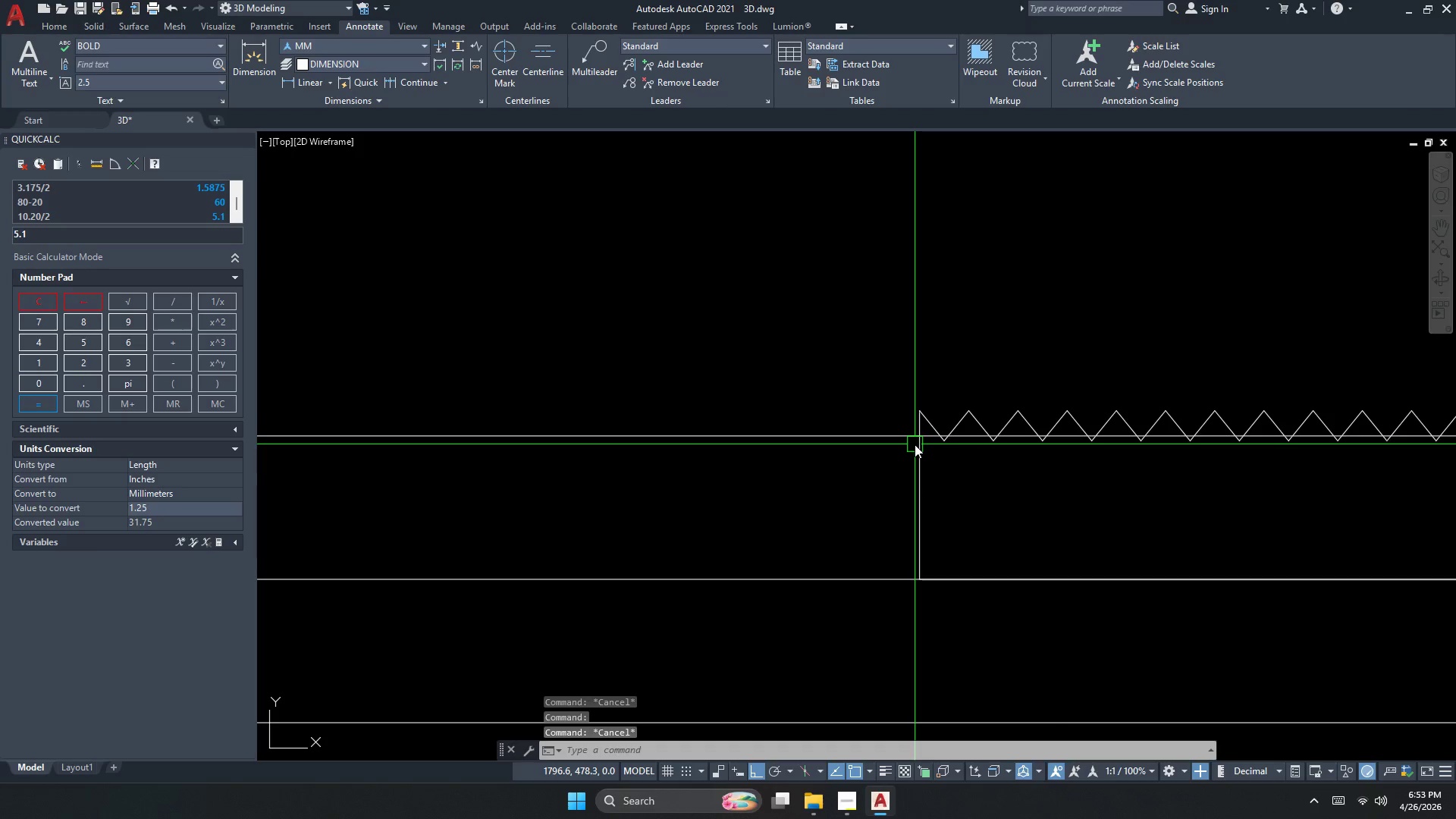 
key(P)
 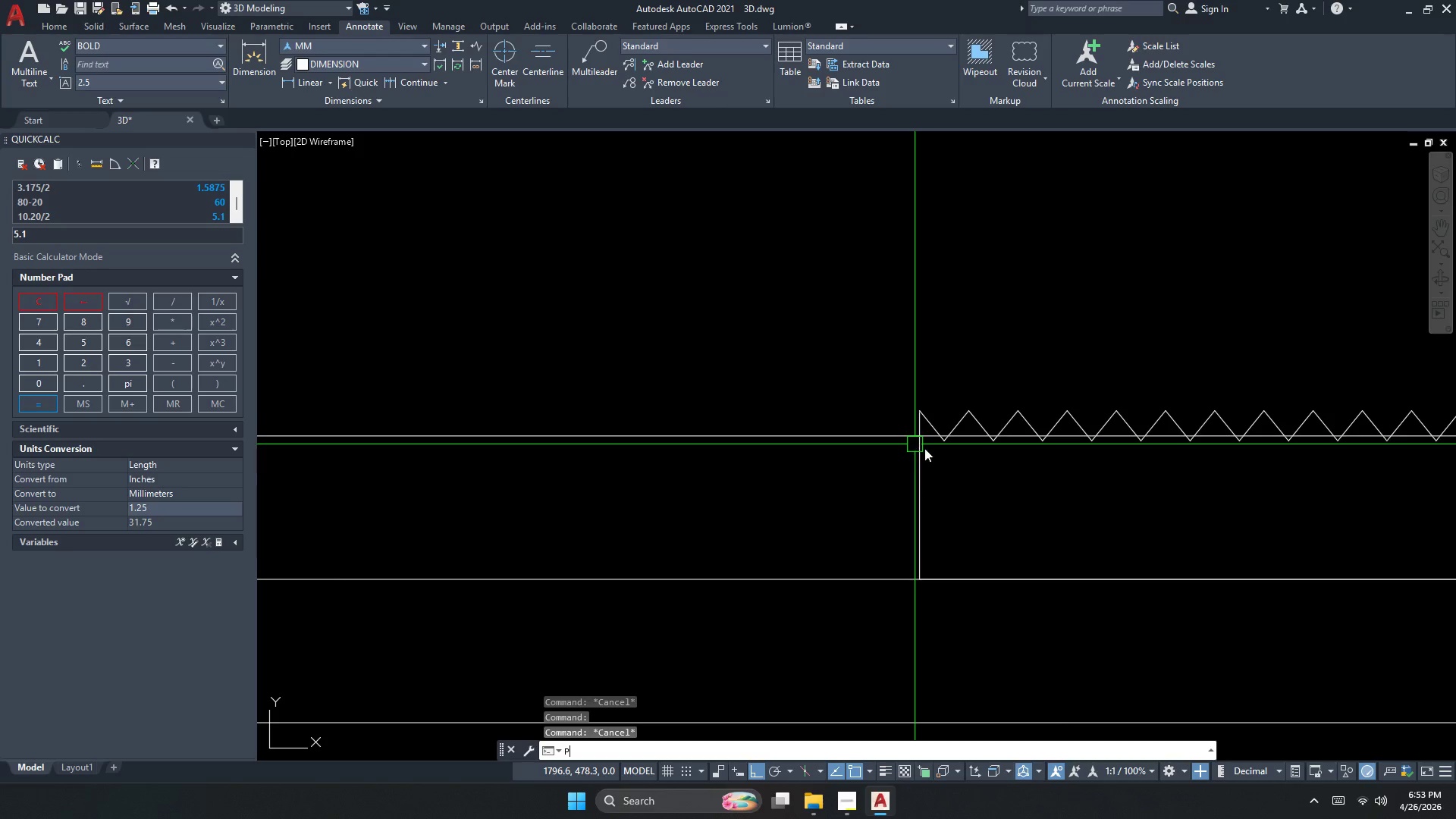 
key(L)
 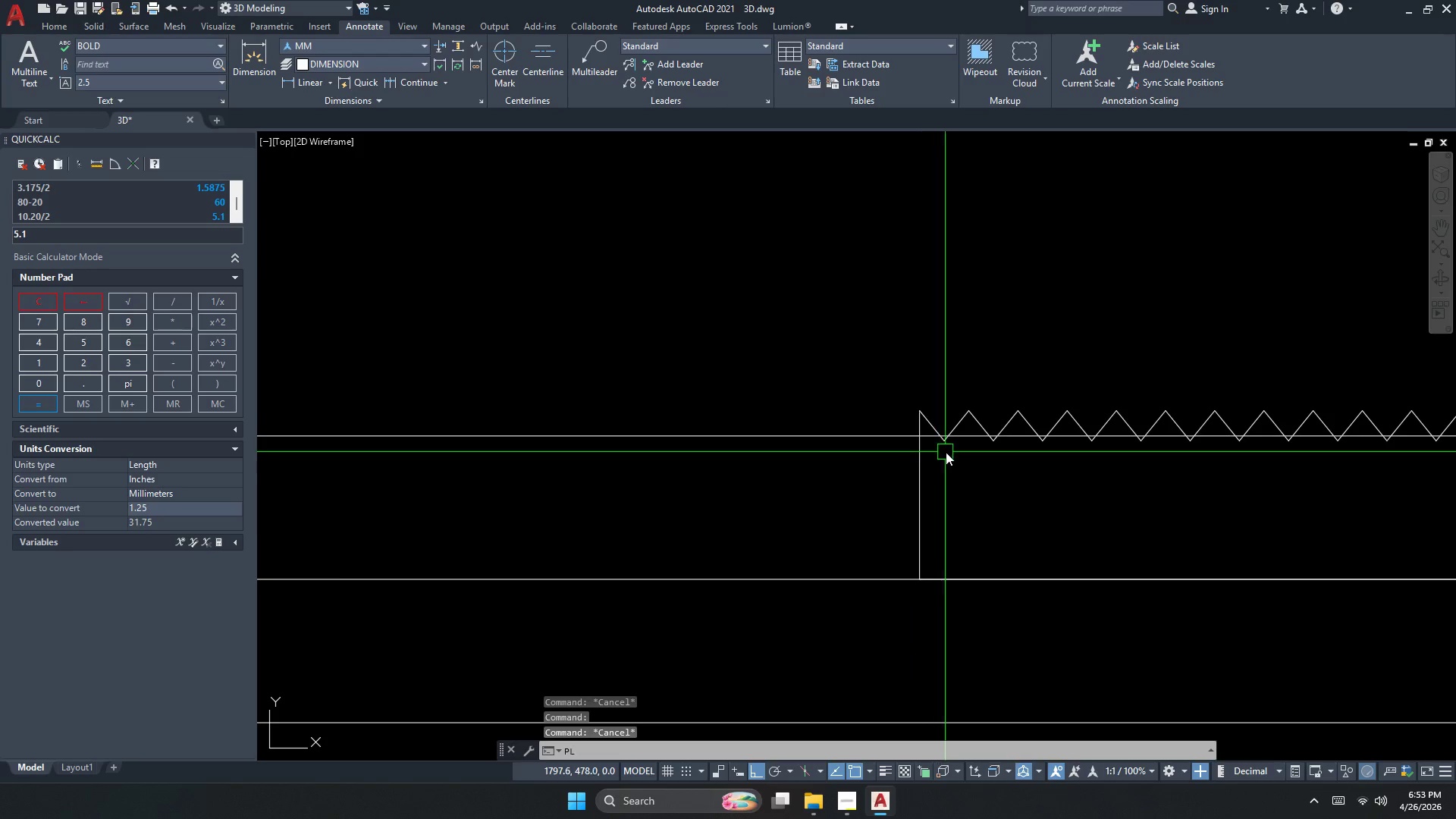 
key(Space)
 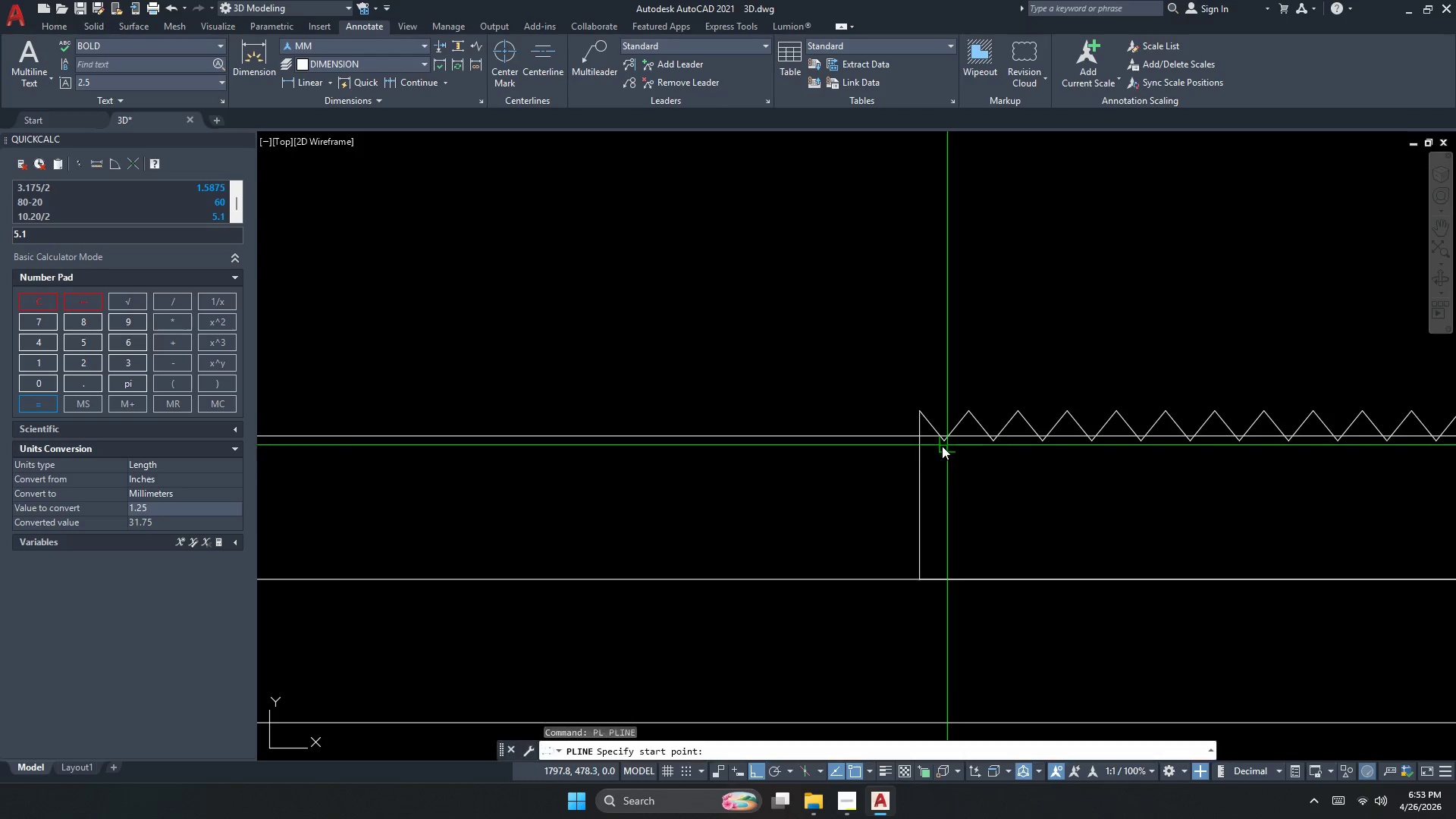 
scroll: coordinate [941, 445], scroll_direction: up, amount: 2.0
 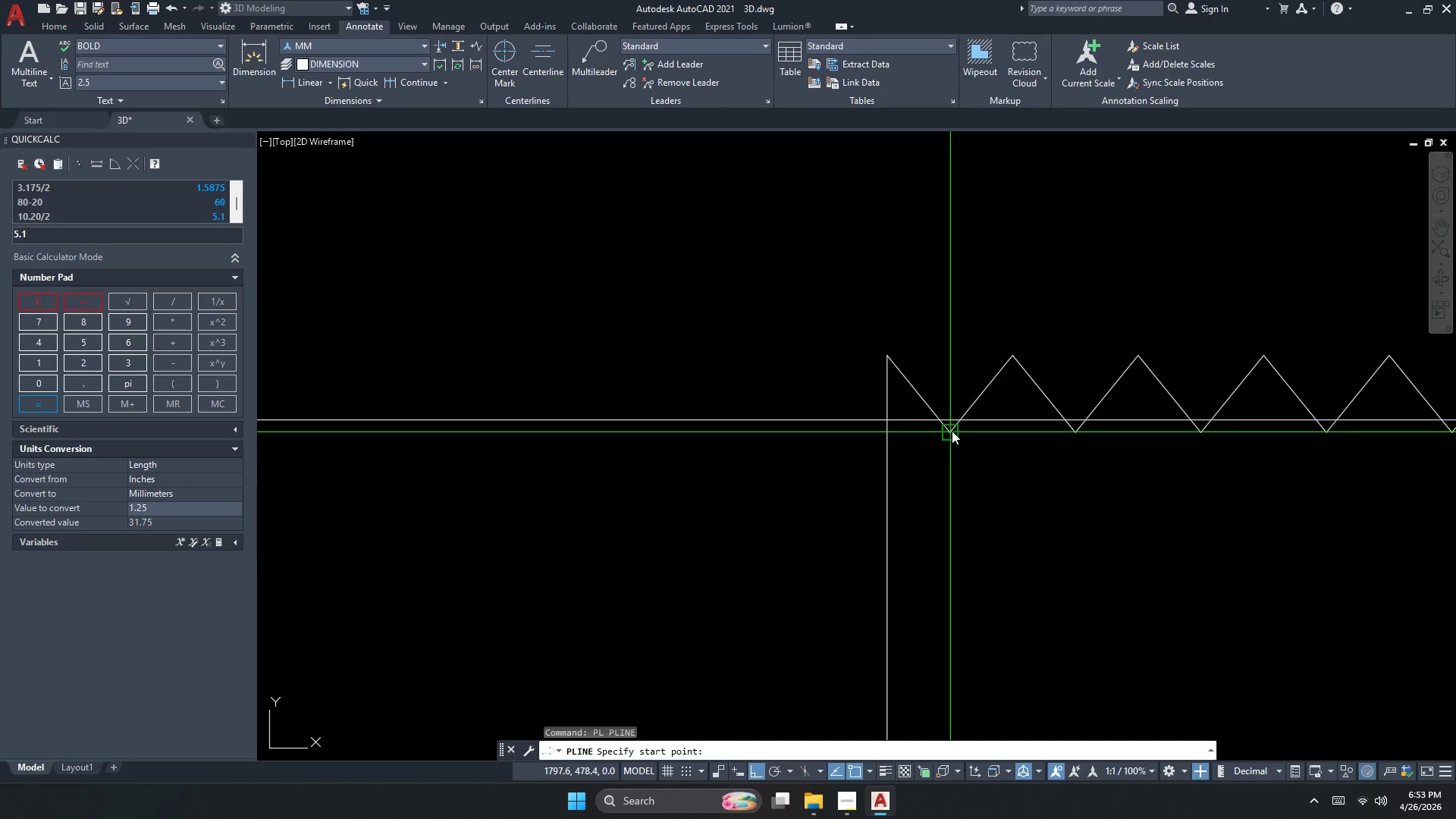 
left_click_drag(start_coordinate=[952, 431], to_coordinate=[952, 439])
 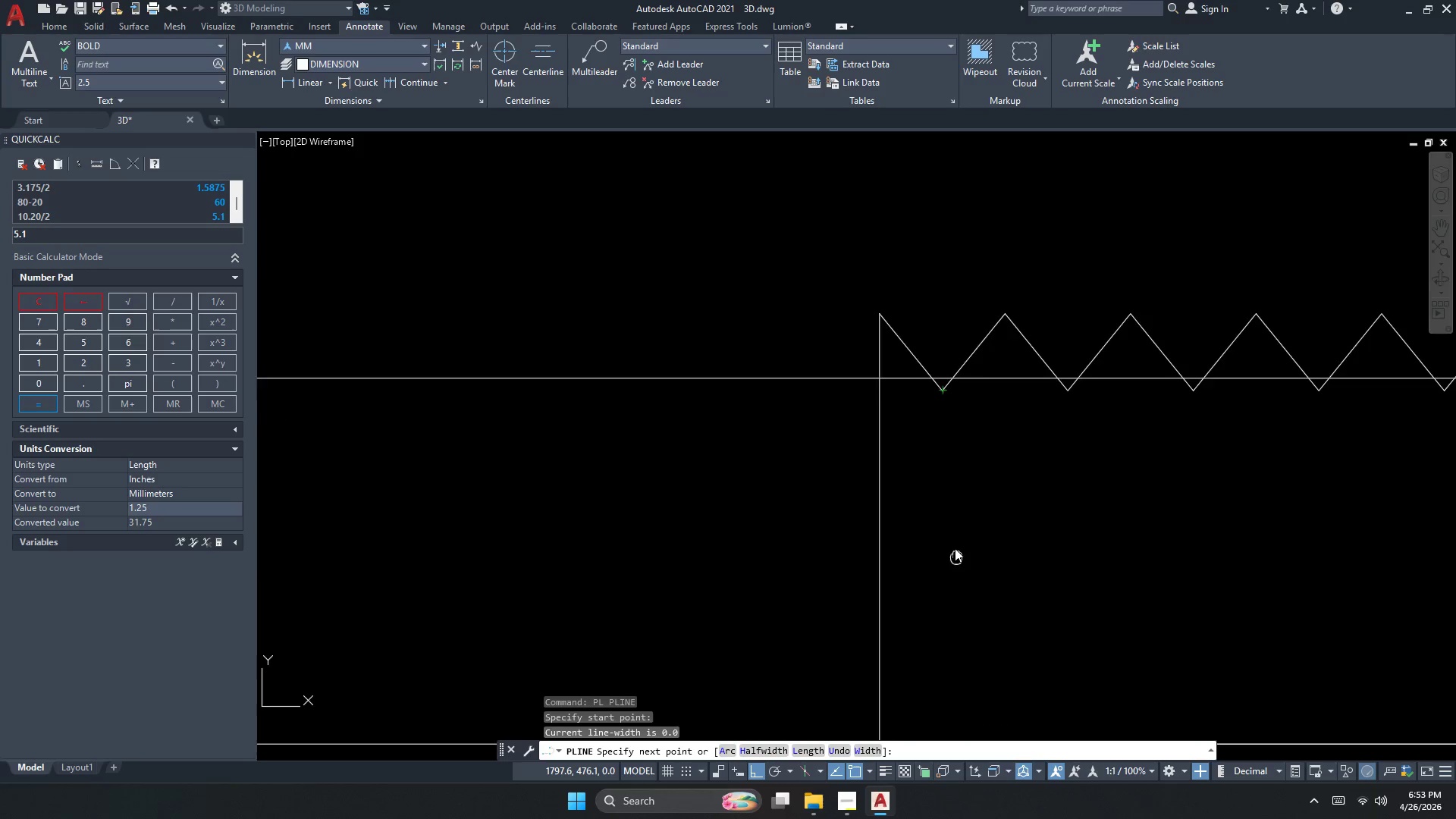 
scroll: coordinate [915, 446], scroll_direction: down, amount: 2.0
 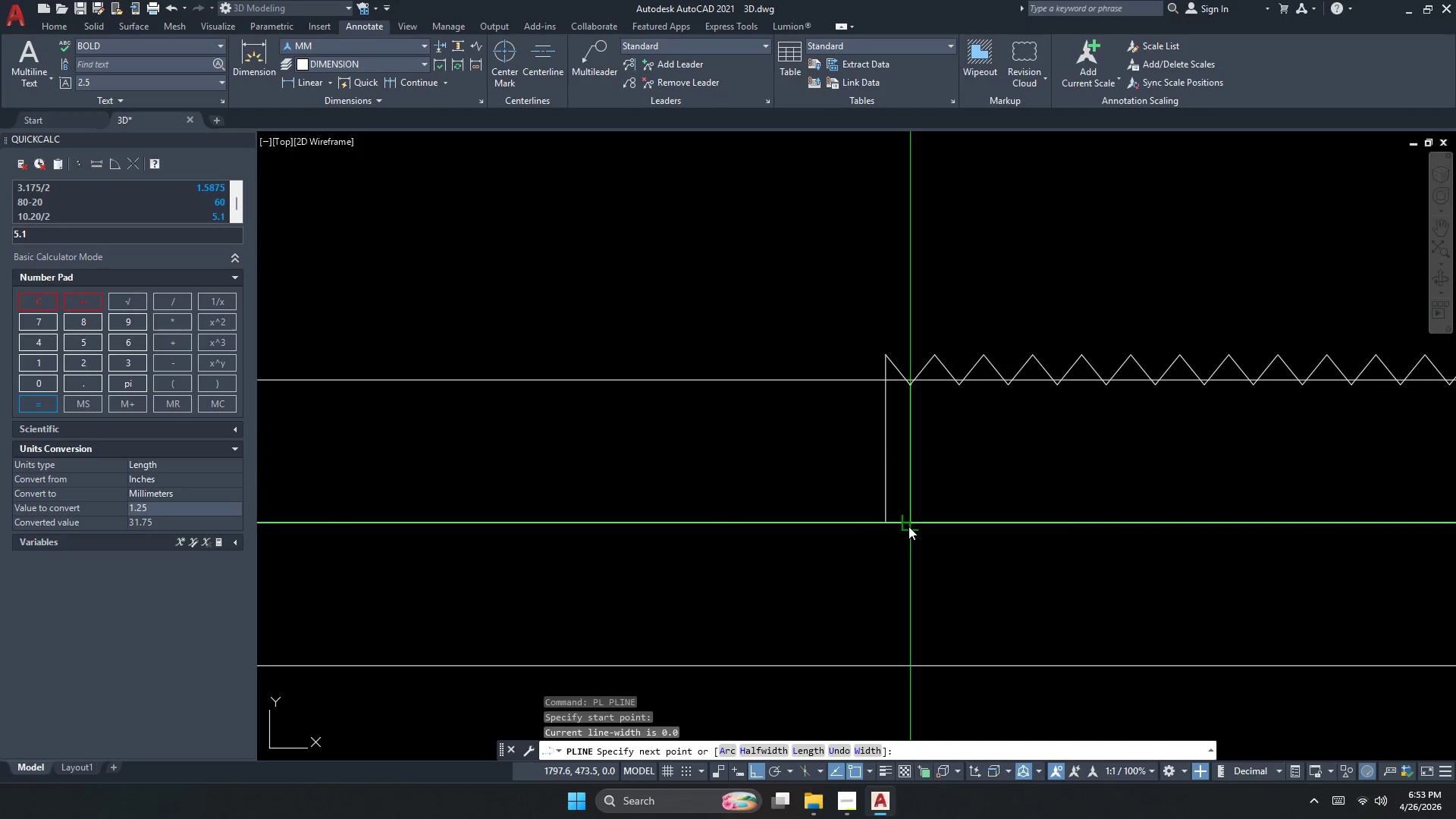 
key(Escape)
 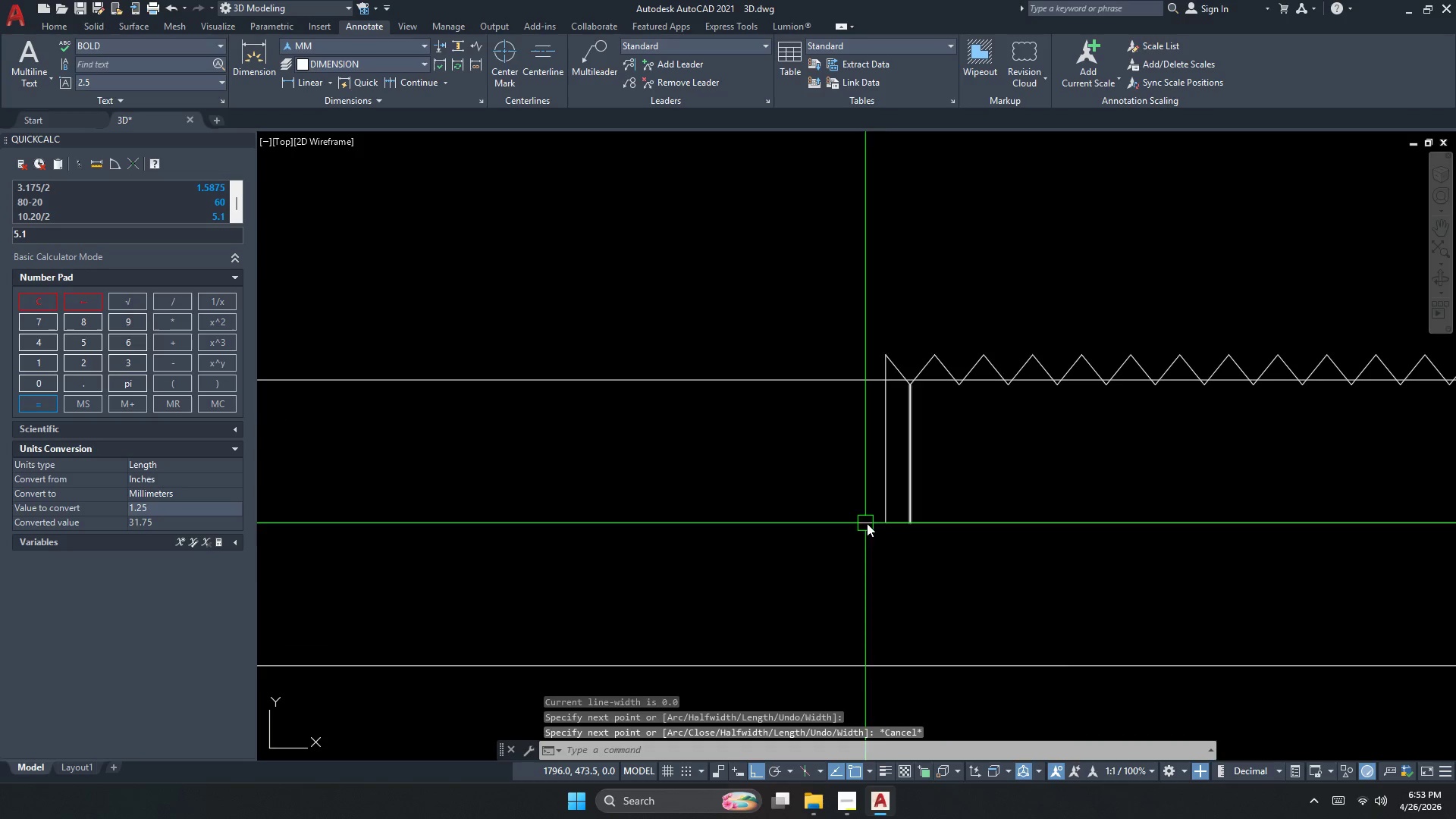 
left_click([893, 498])
 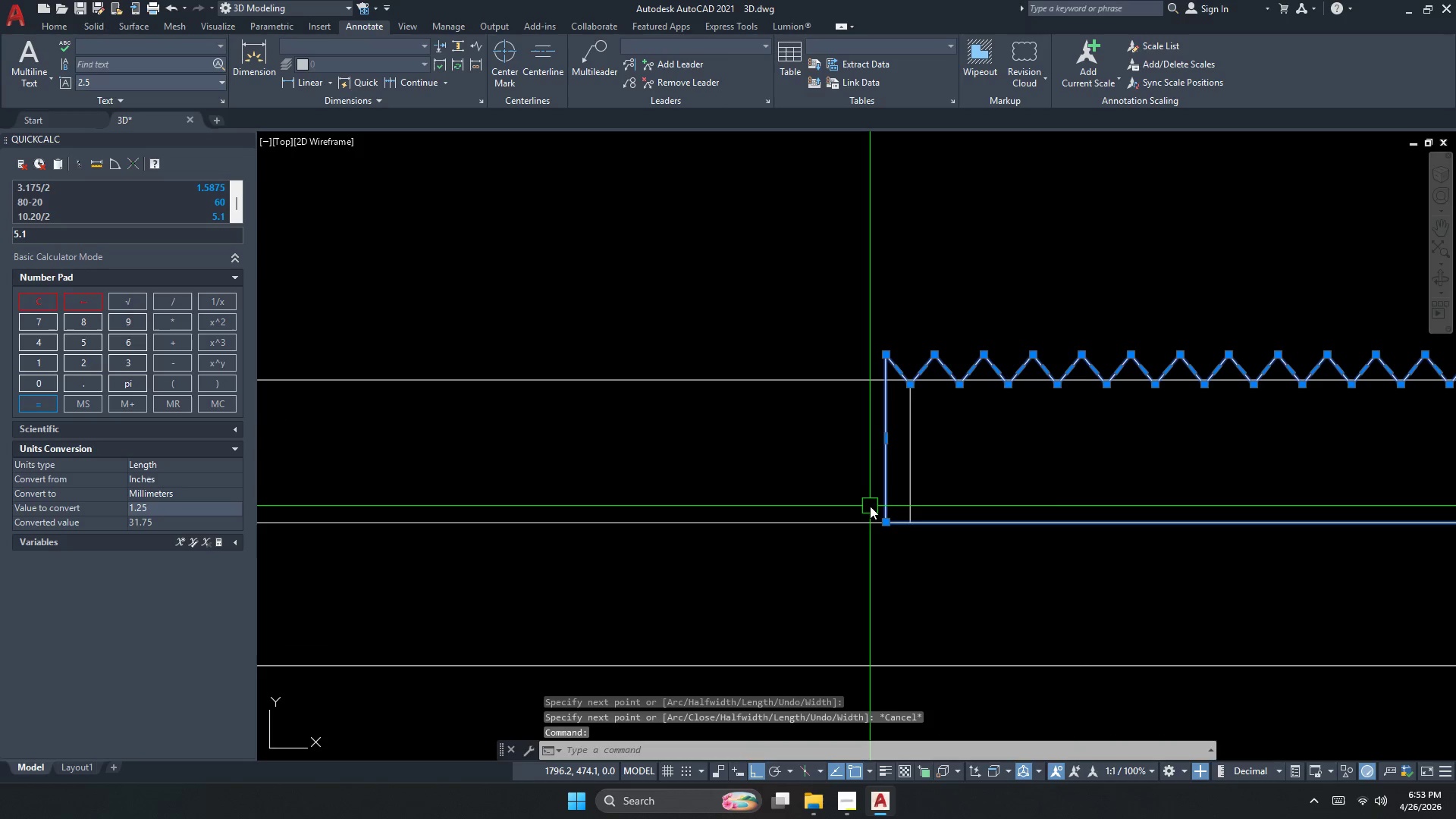 
key(S)
 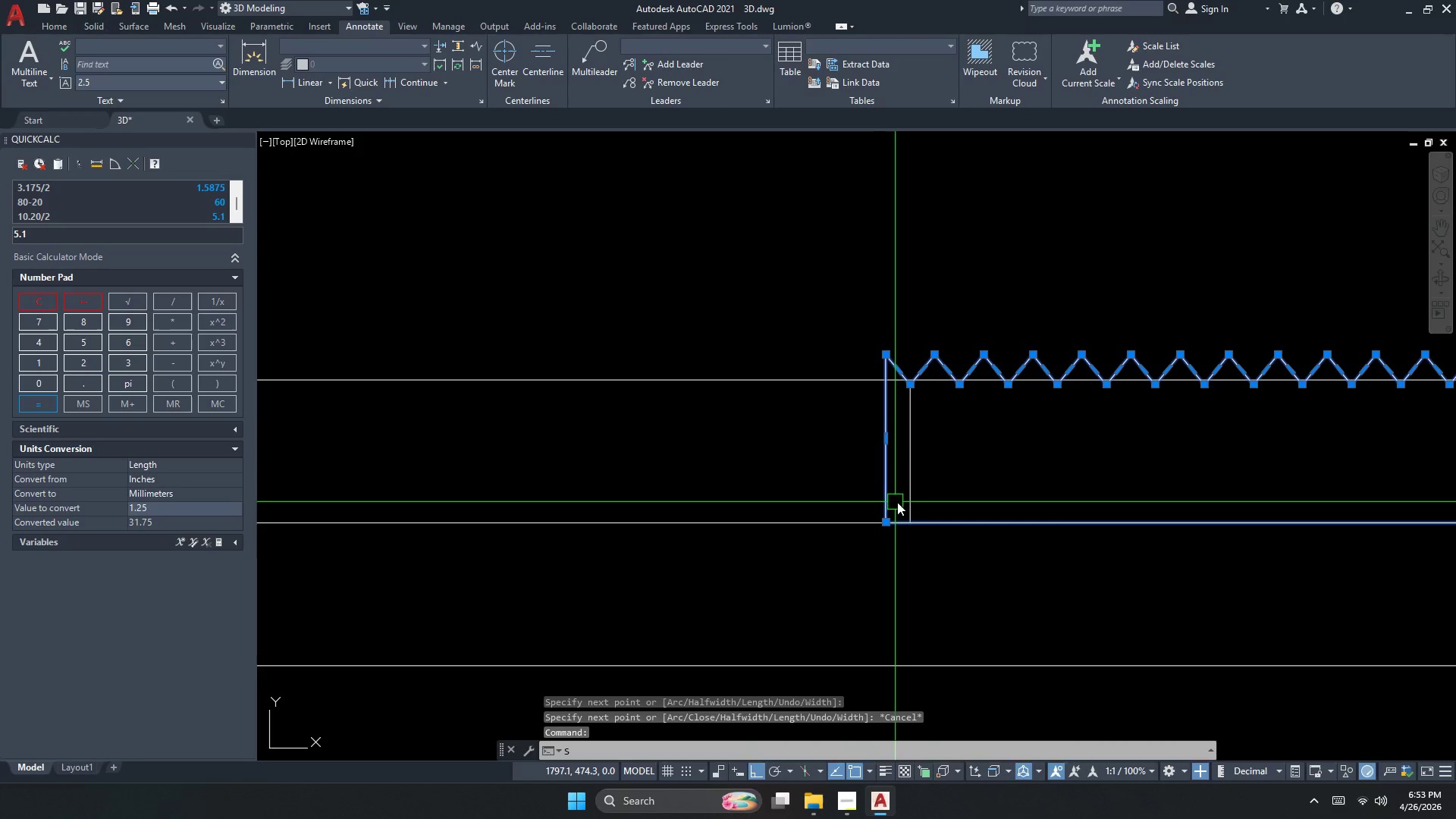 
key(C)
 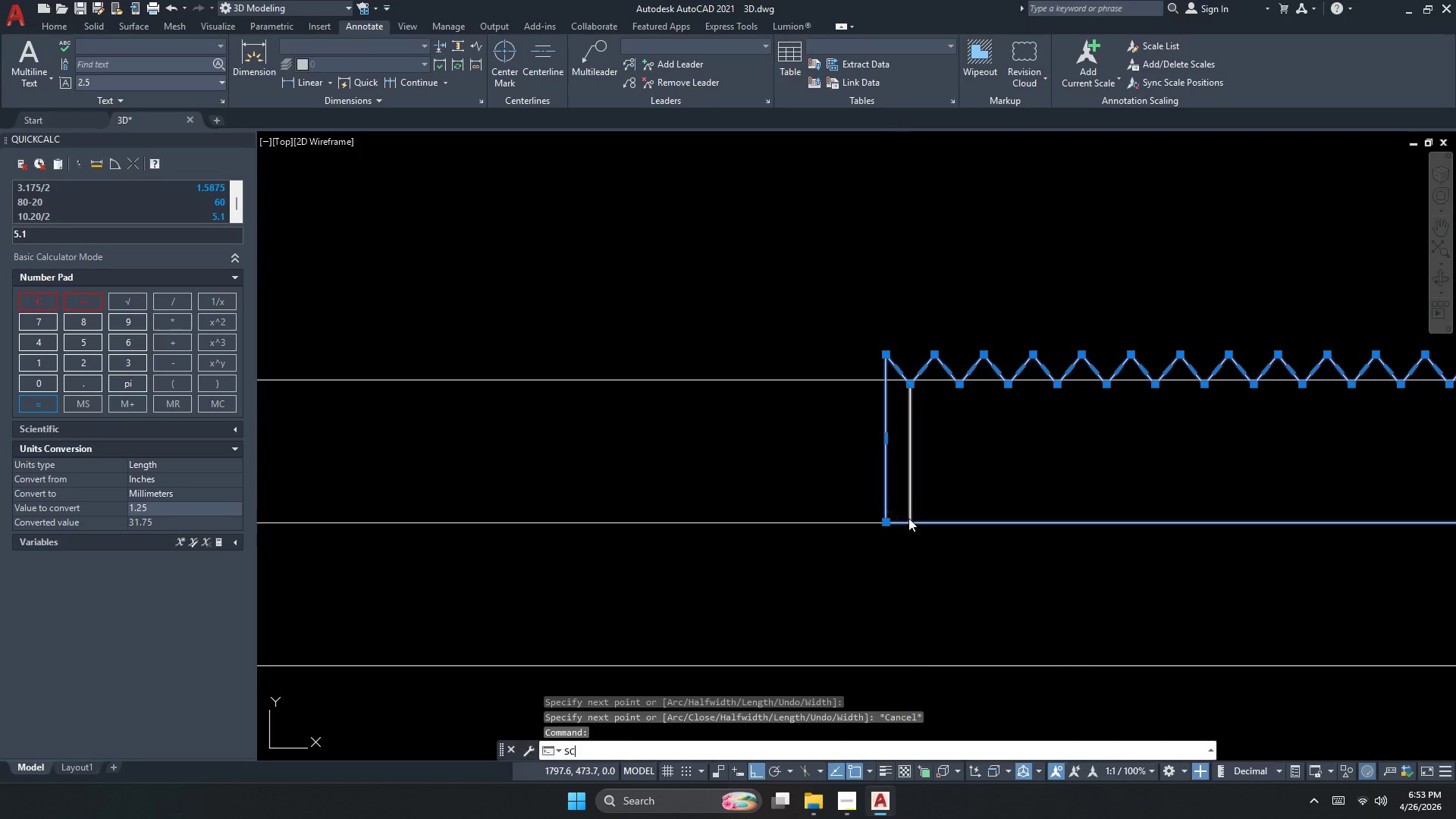 
key(Space)
 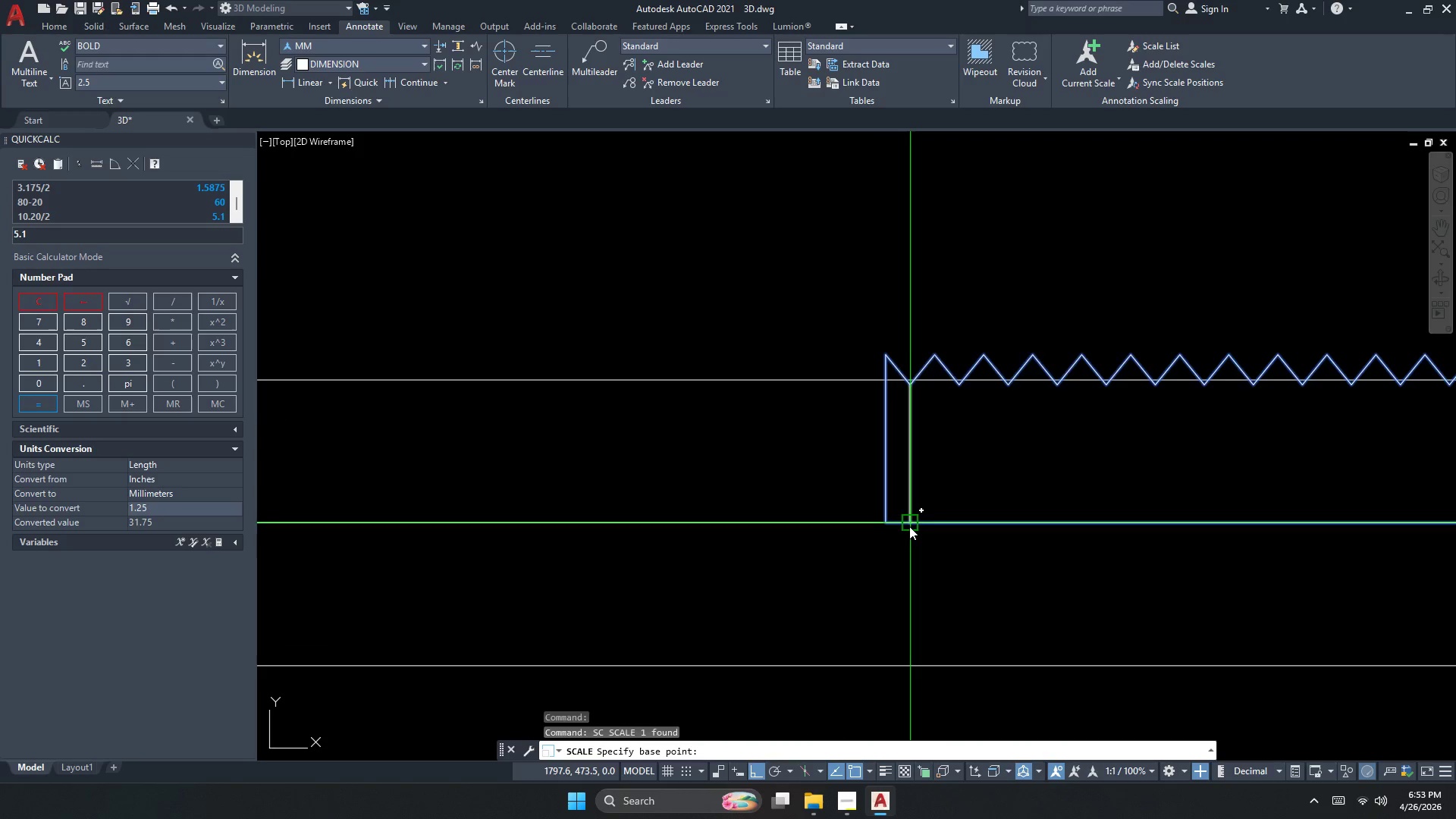 
left_click_drag(start_coordinate=[909, 526], to_coordinate=[909, 521])
 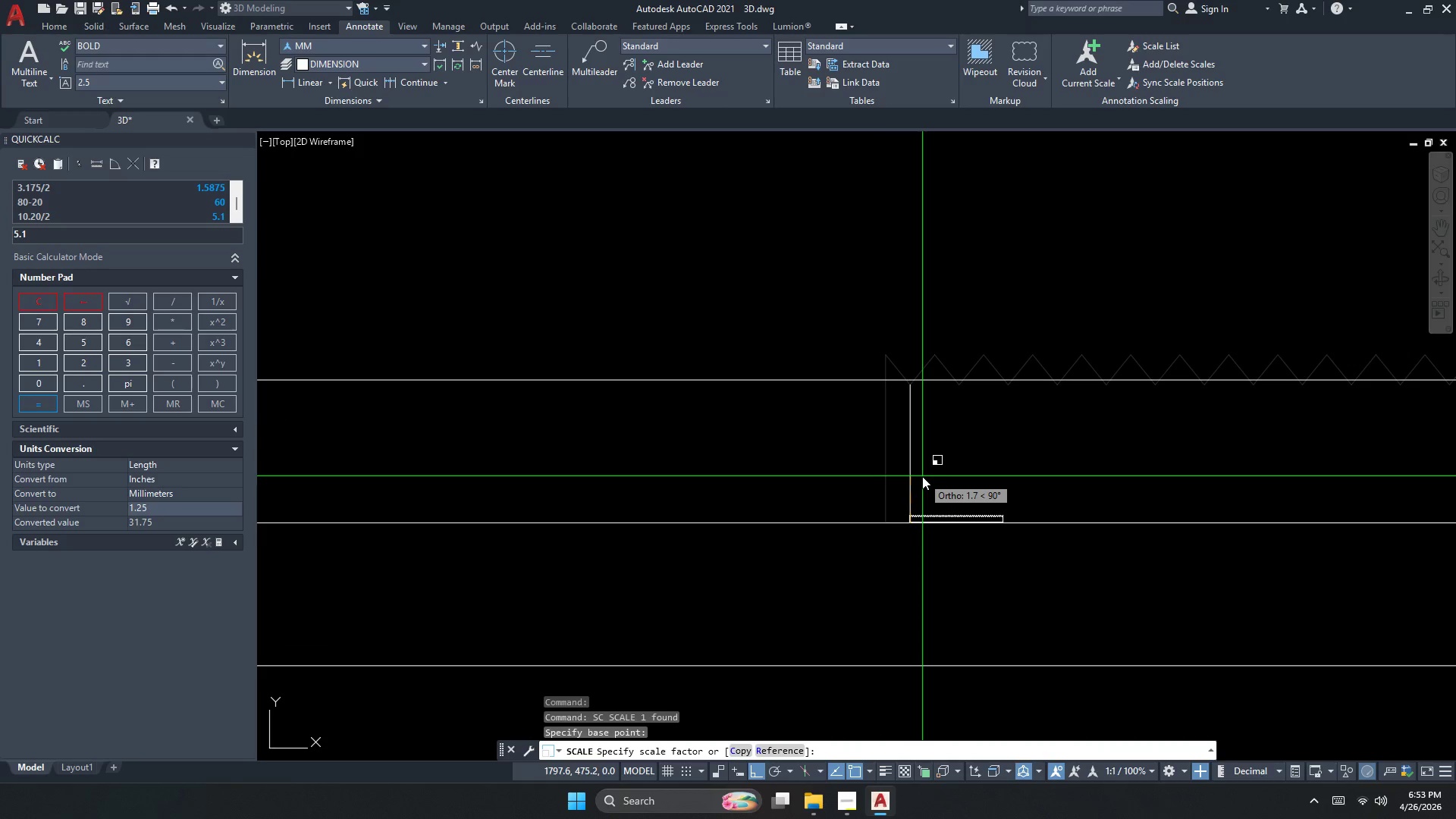 
key(R)
 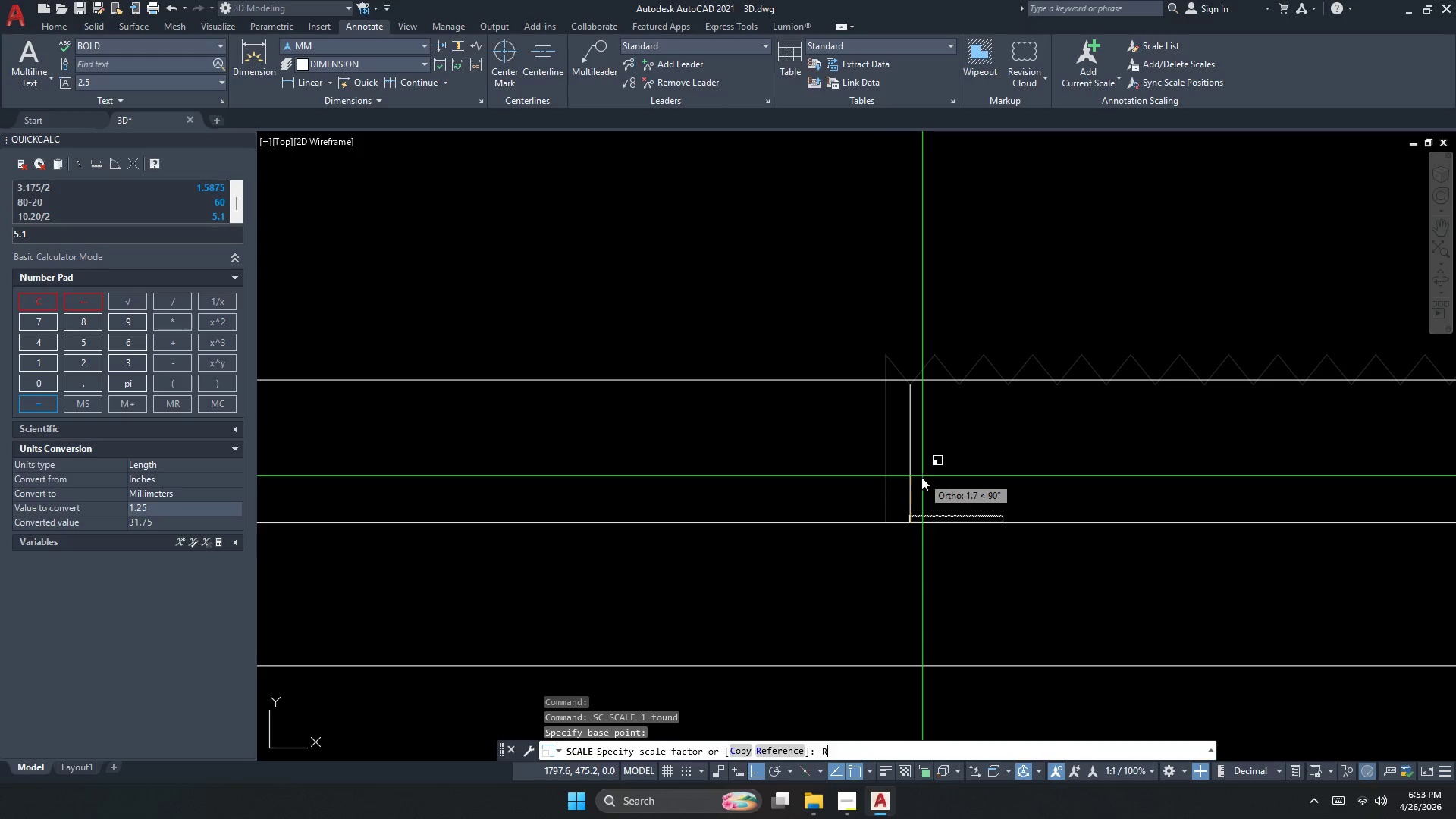 
key(Space)
 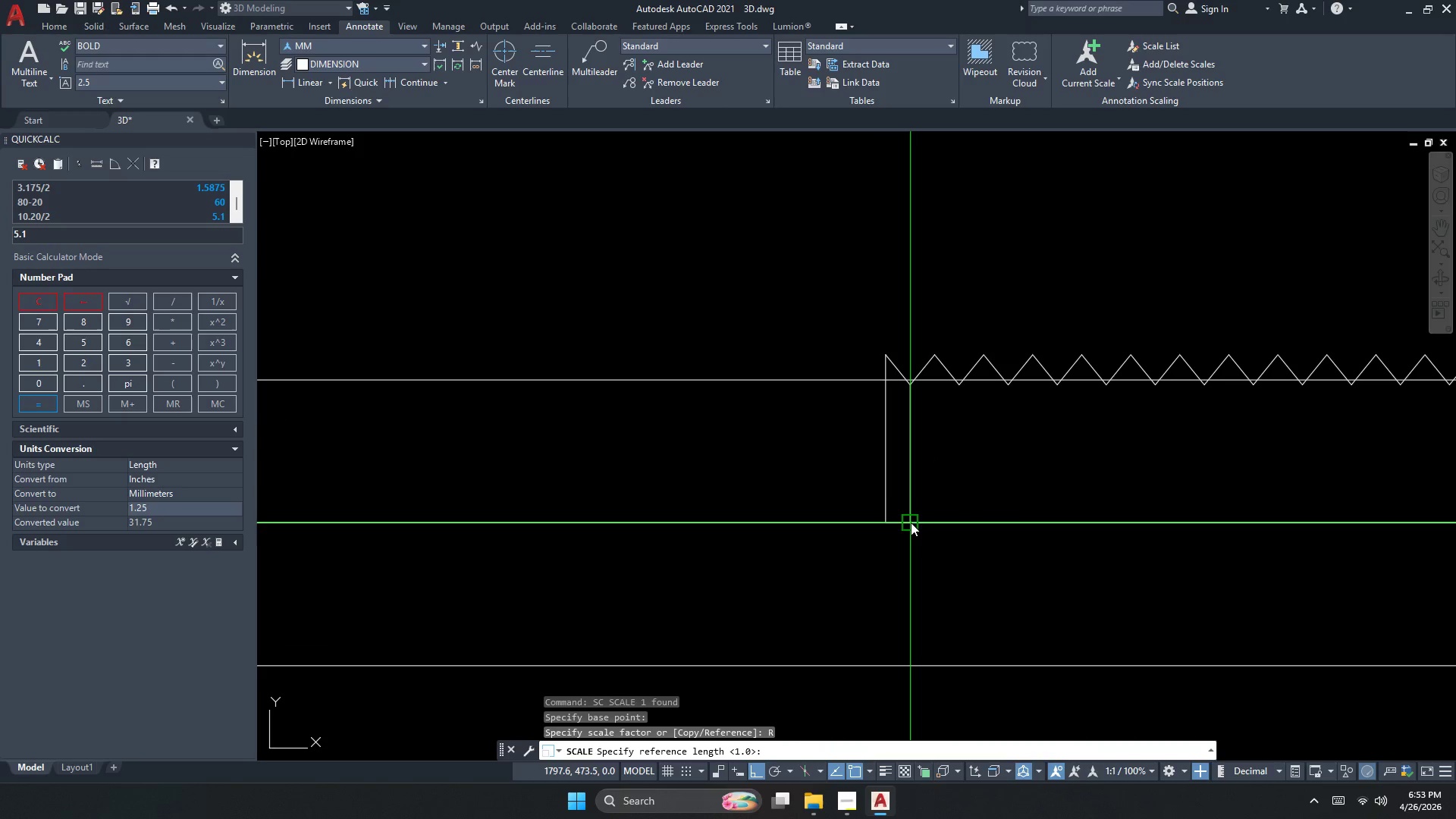 
left_click([910, 523])
 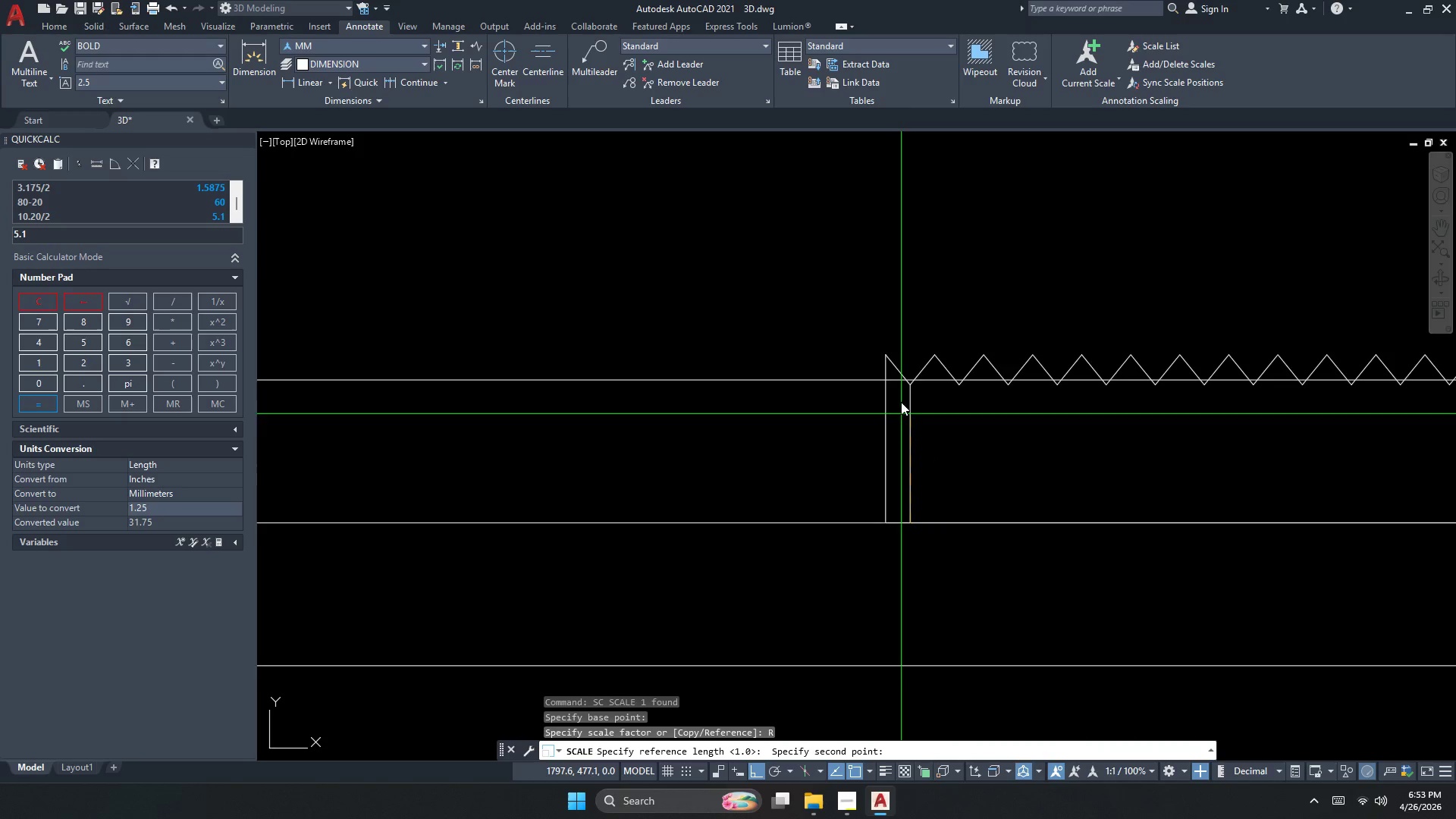 
scroll: coordinate [903, 356], scroll_direction: up, amount: 3.0
 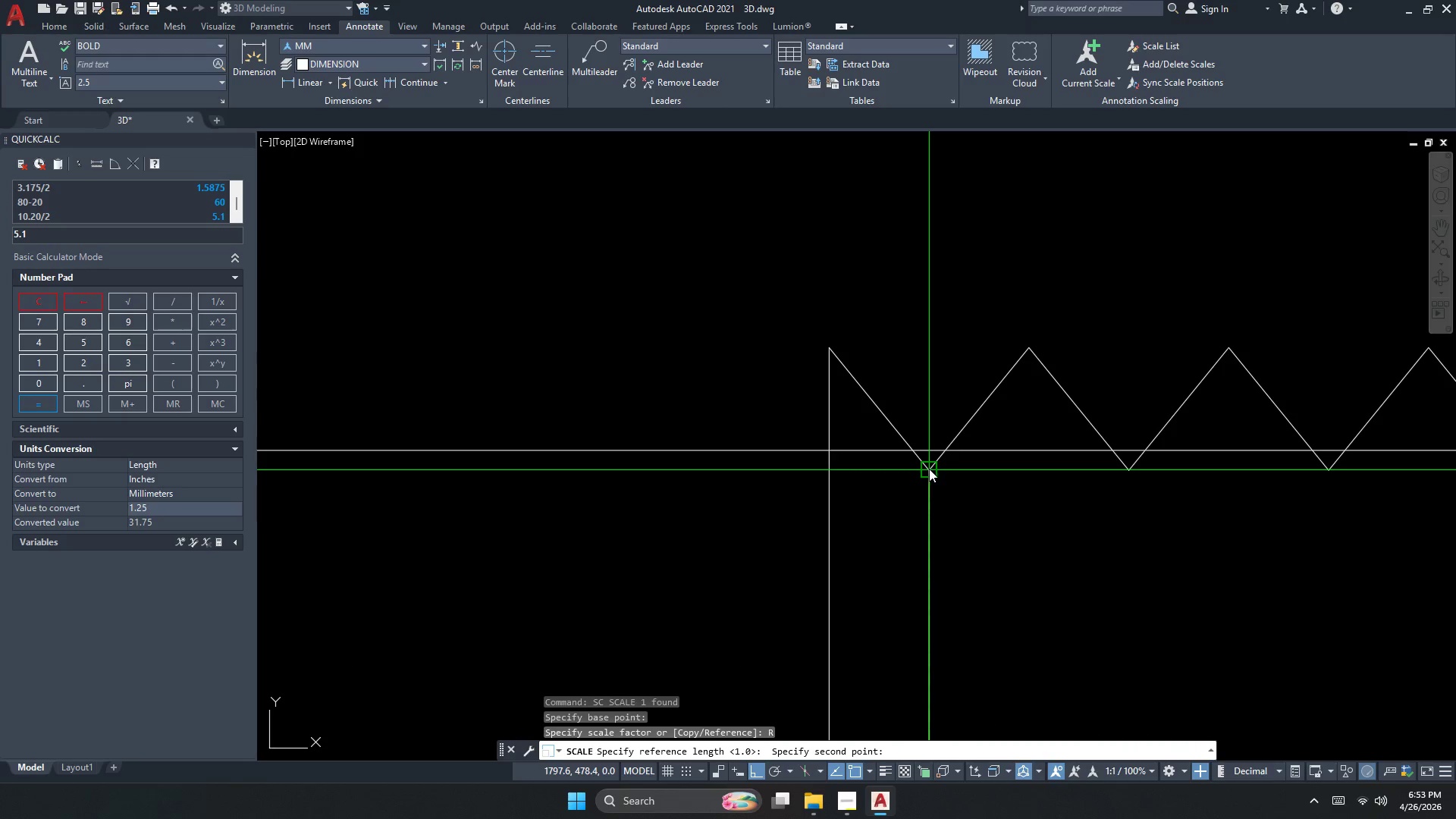 
left_click([929, 469])
 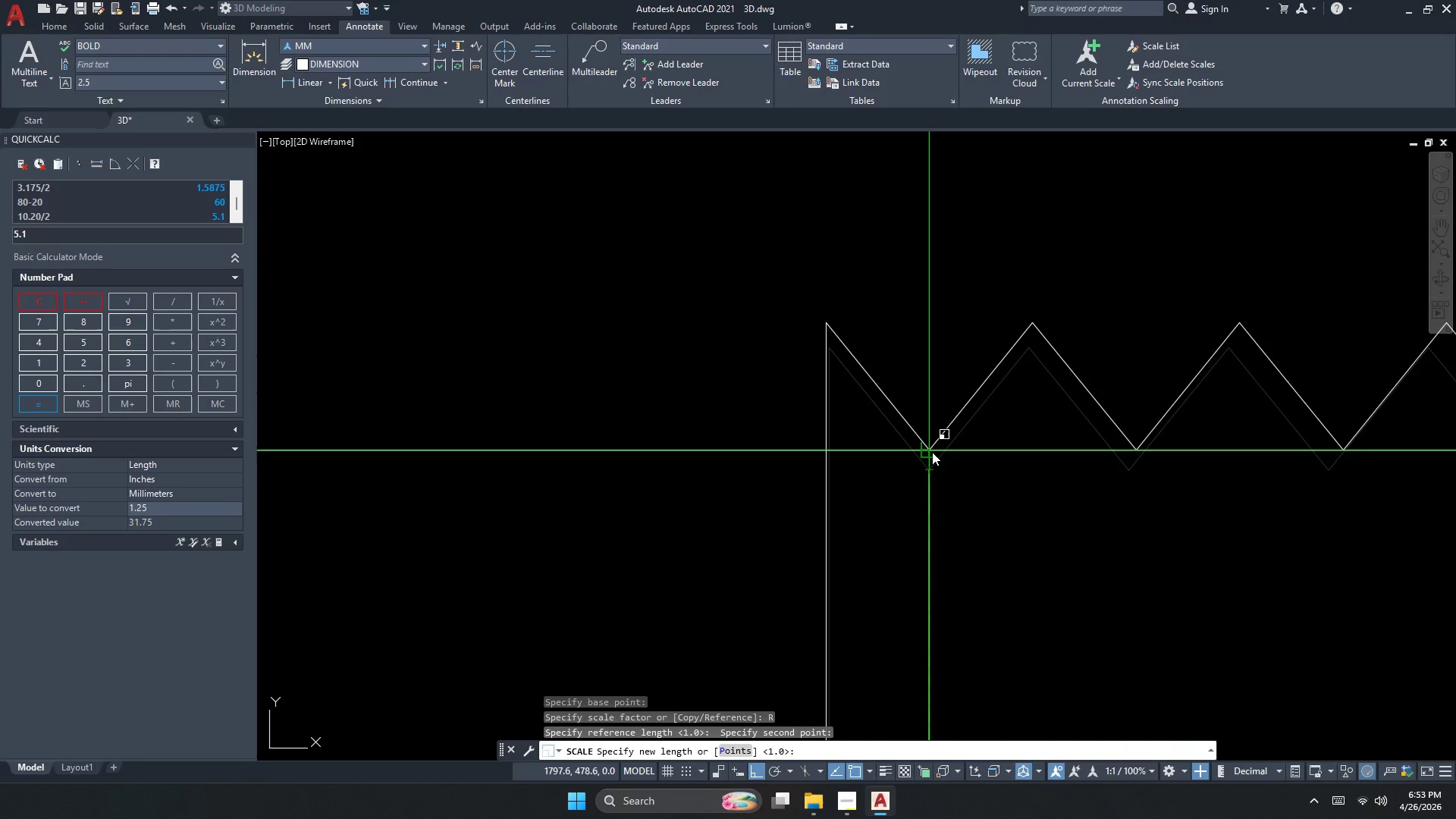 
left_click([932, 452])
 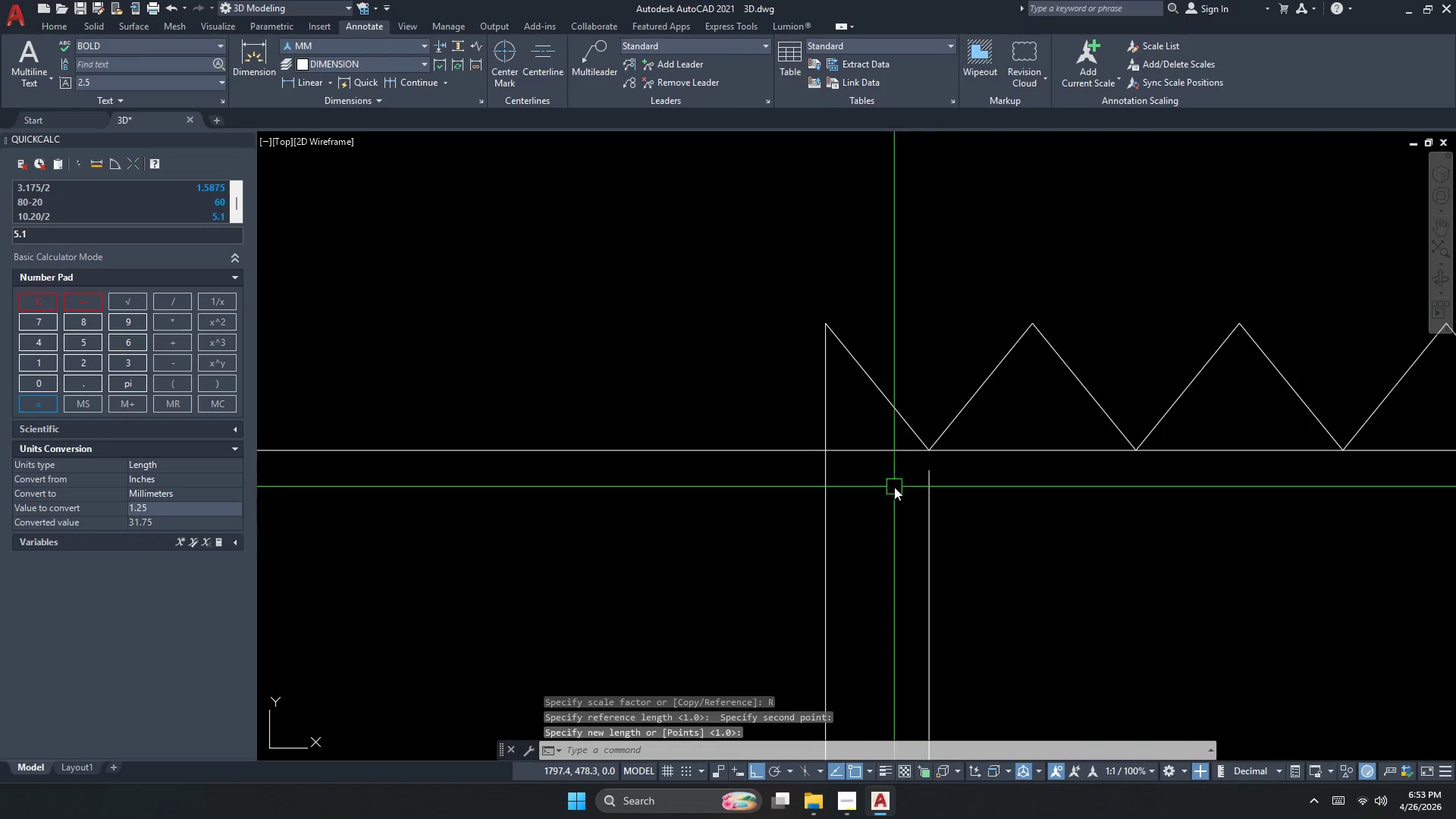 
key(Escape)
 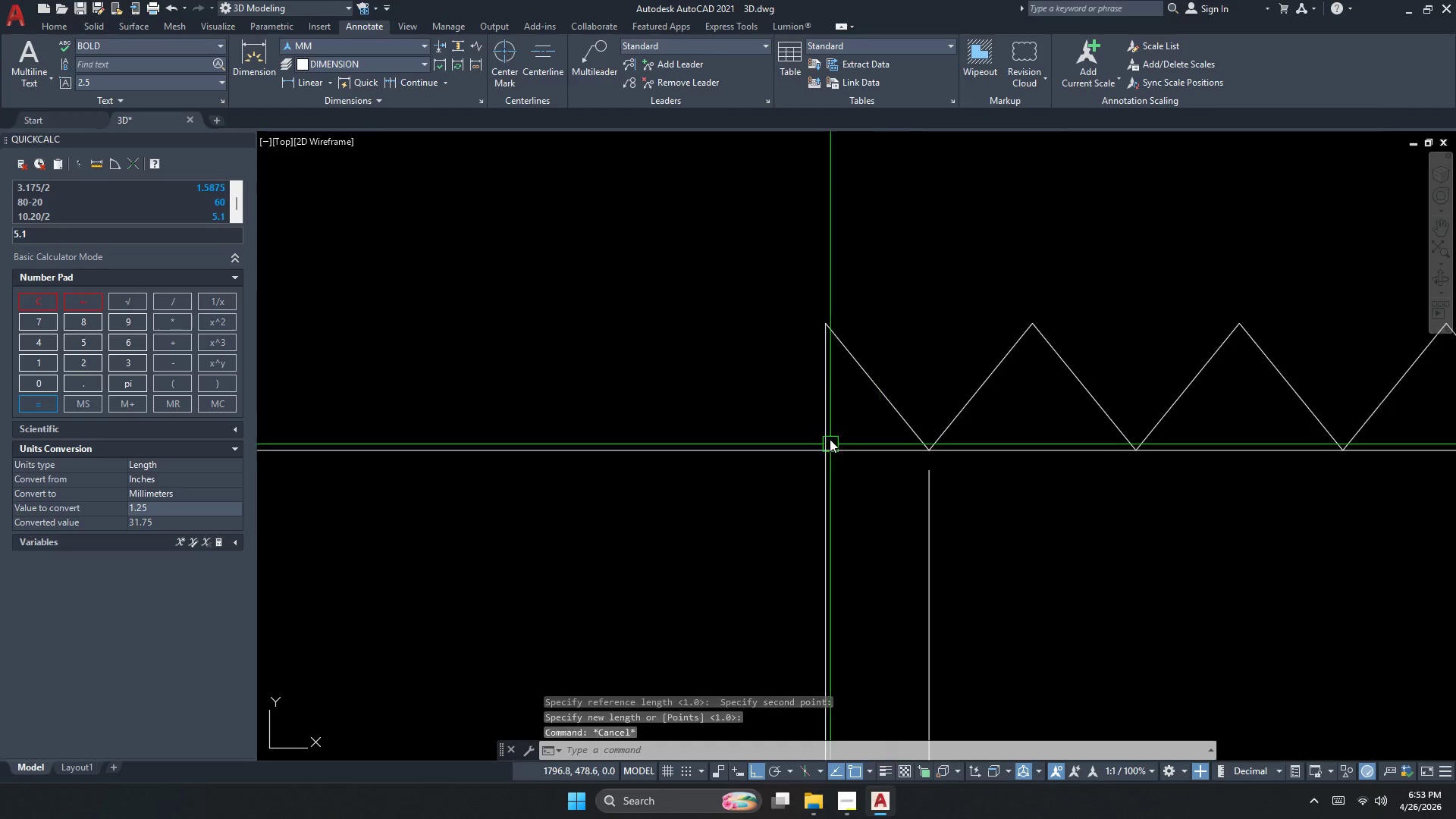 
scroll: coordinate [884, 453], scroll_direction: down, amount: 4.0
 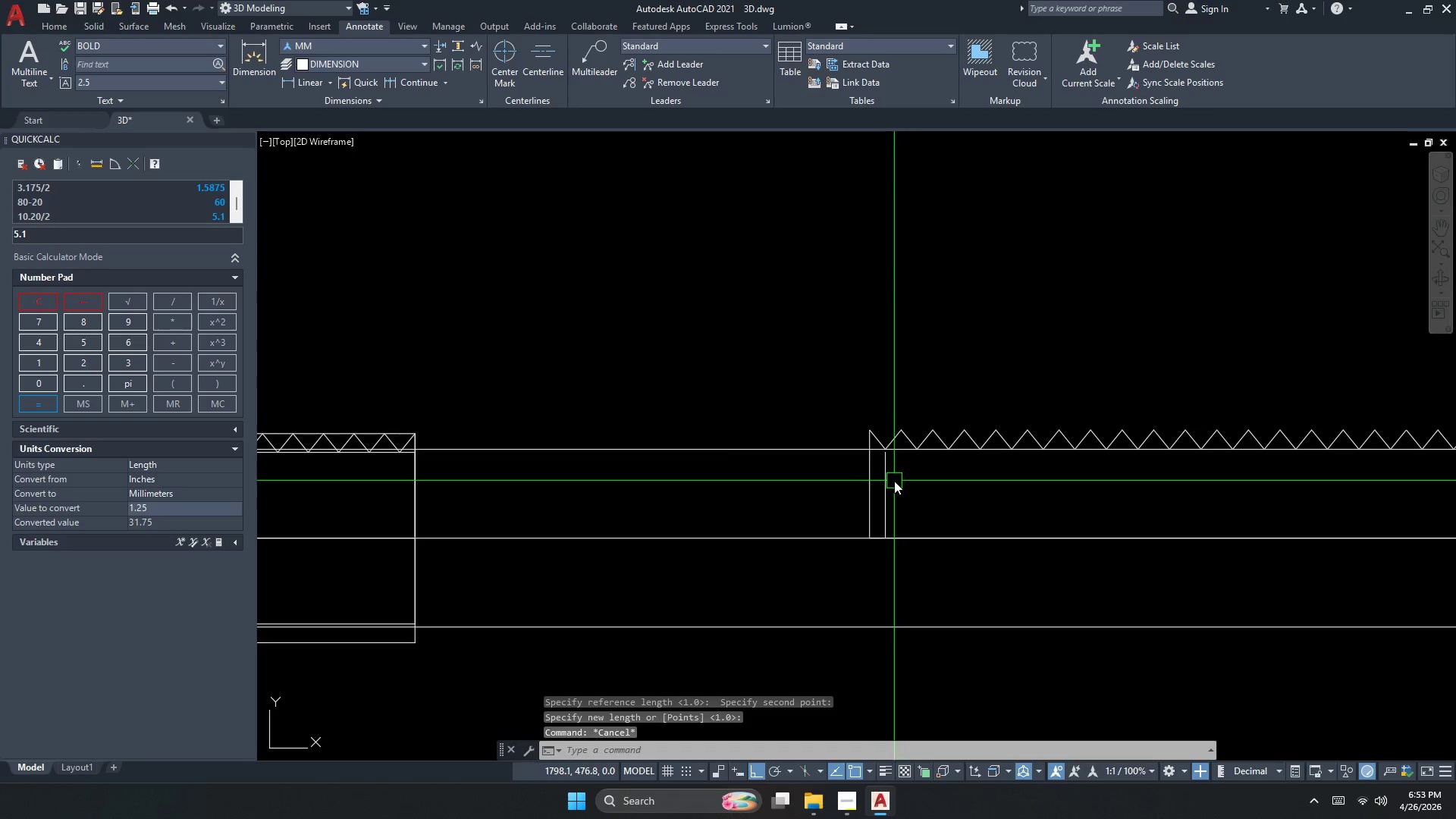 
left_click([888, 487])
 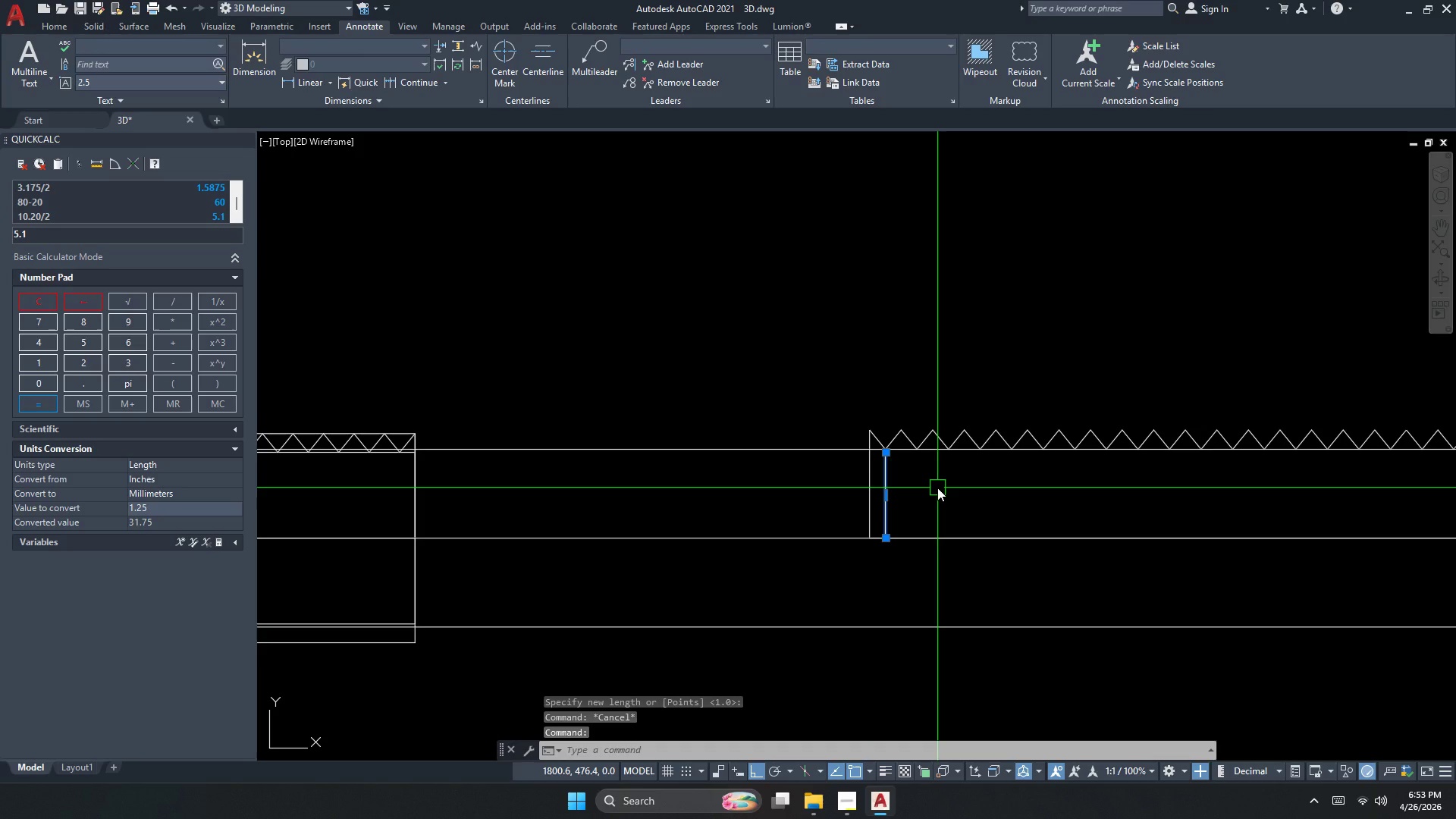 
type(e )
key(Escape)
key(Escape)
type(dli)
 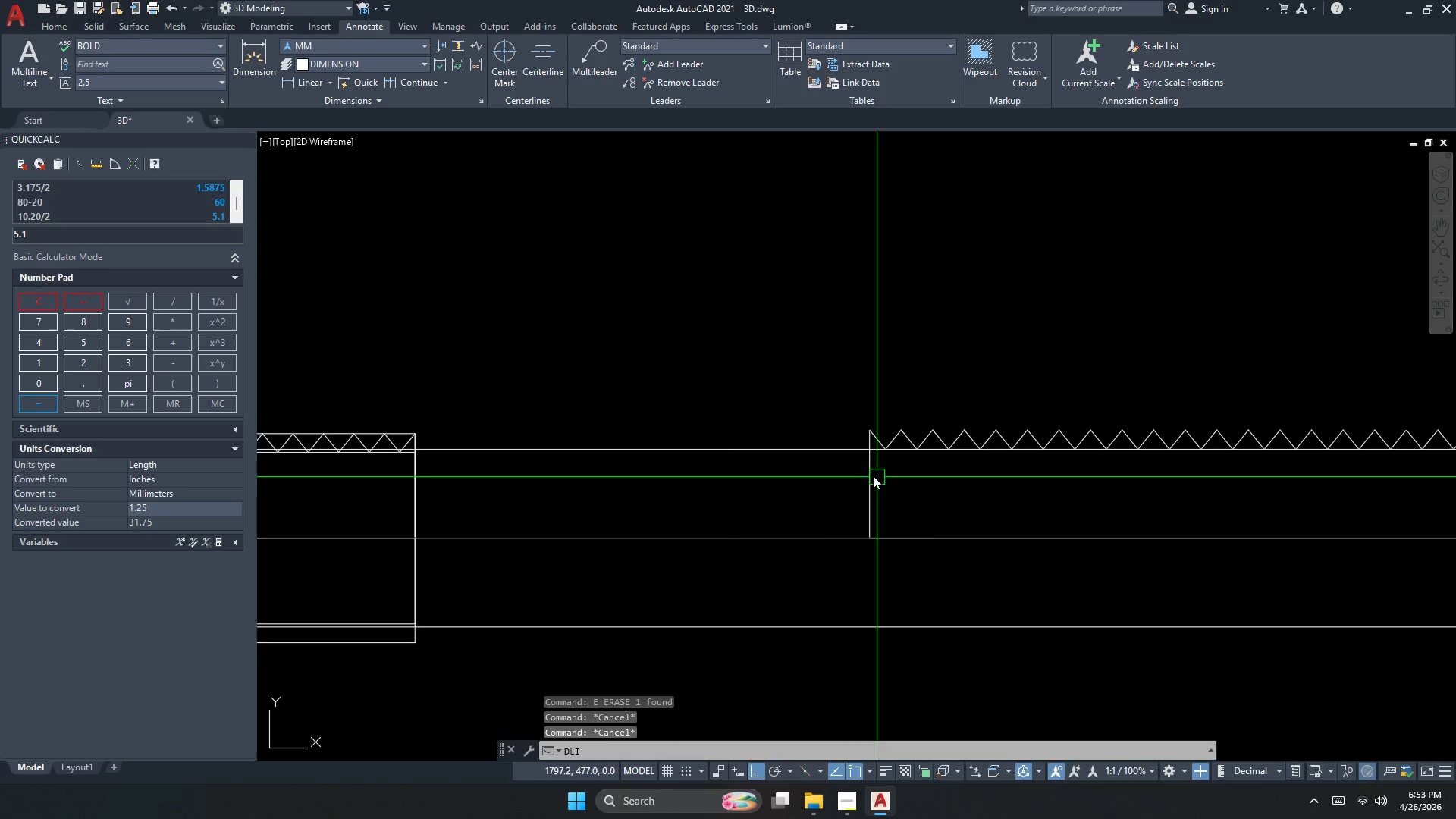 
key(Space)
 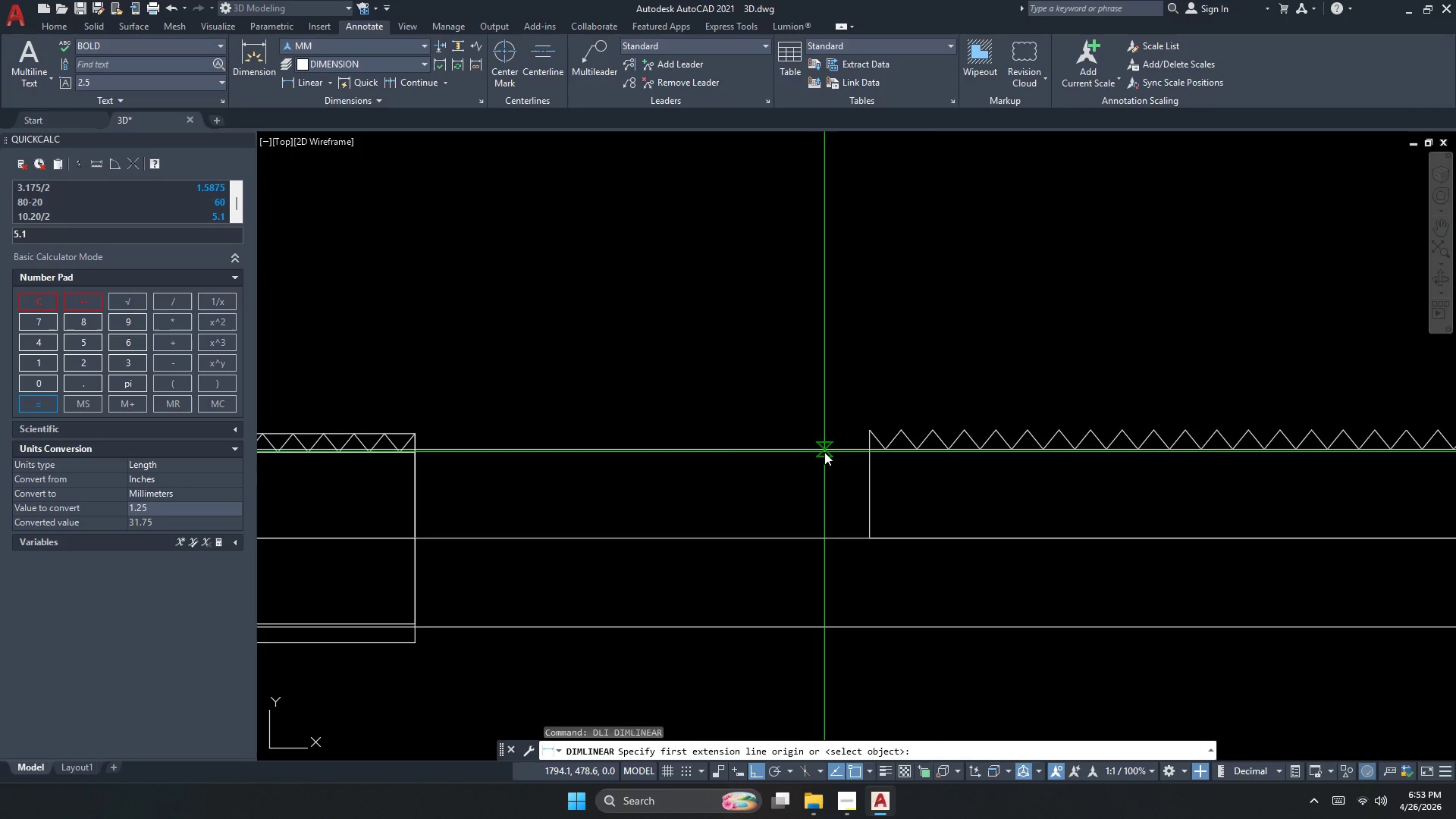 
left_click([824, 452])
 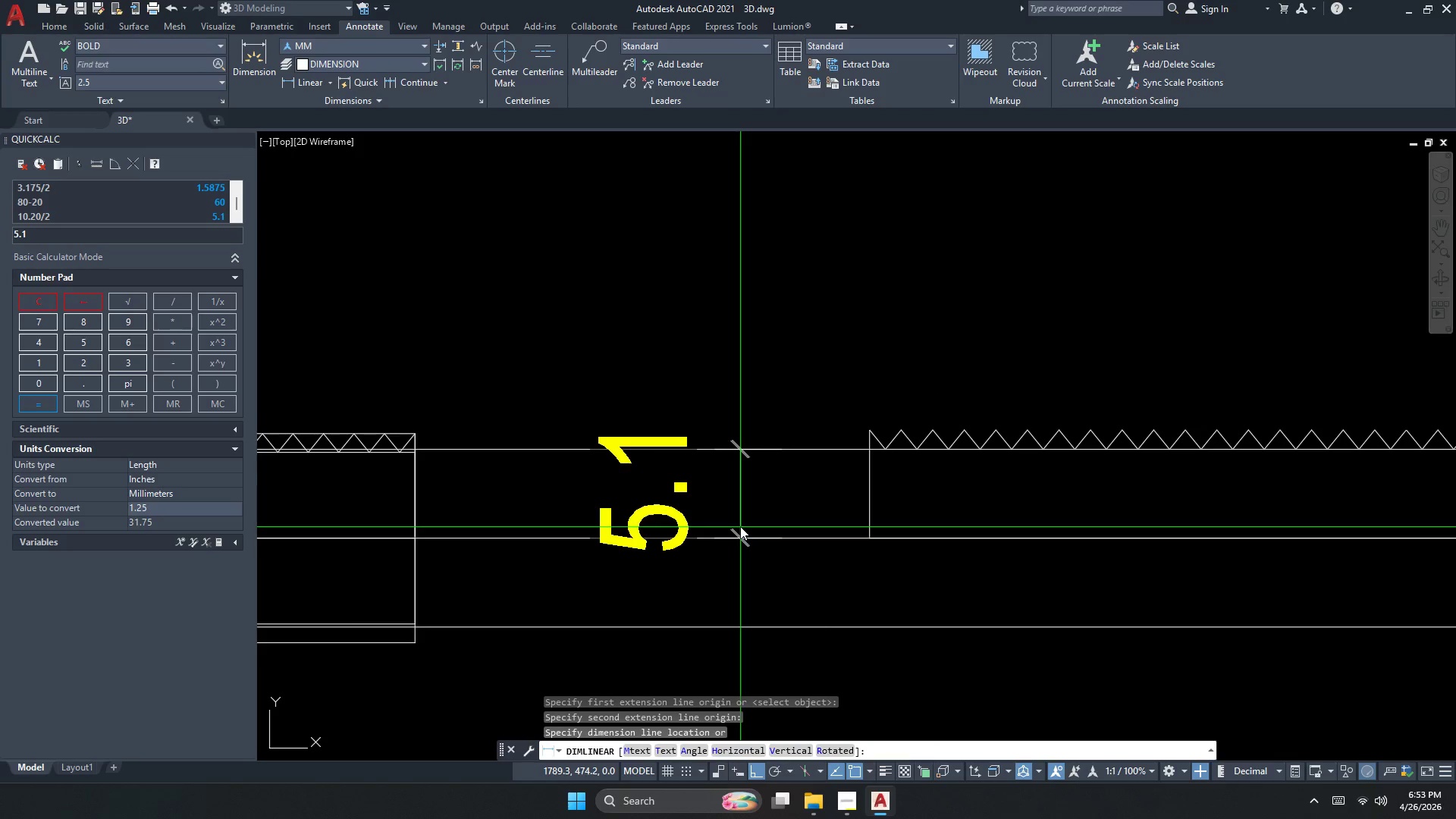 
key(Escape)
 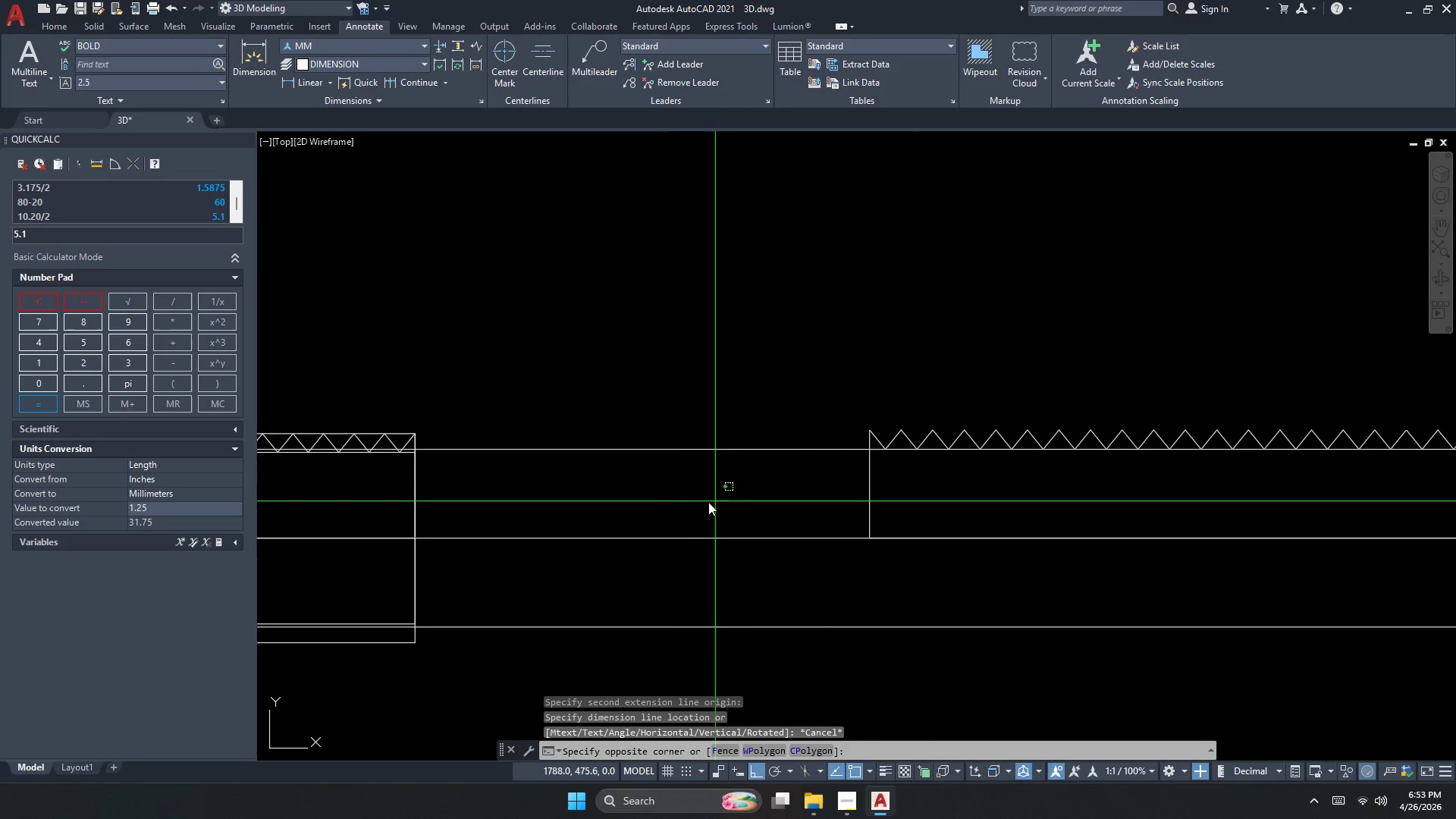 
key(Escape)
 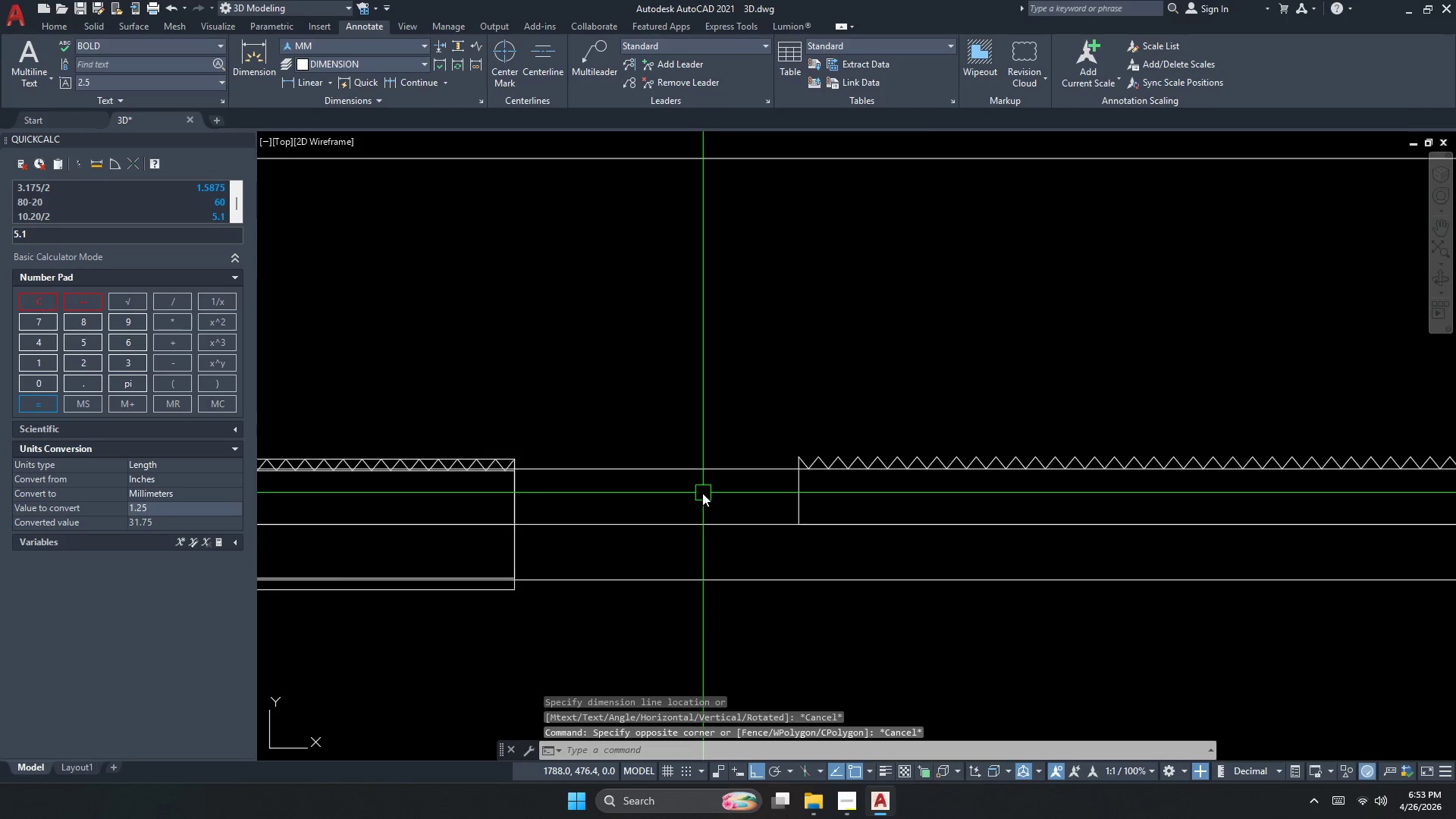 
scroll: coordinate [679, 501], scroll_direction: down, amount: 1.0
 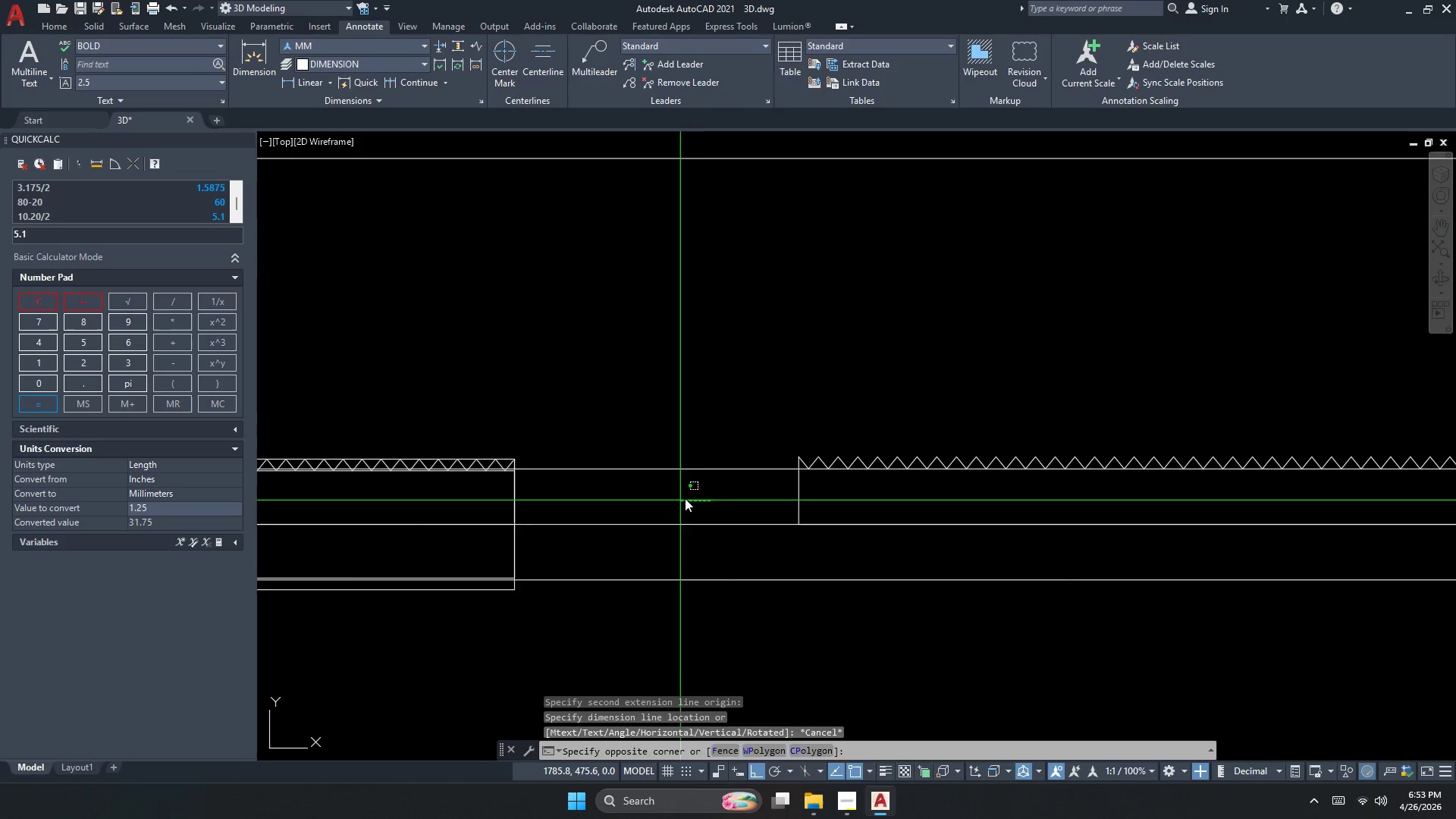 
key(Escape)
key(Escape)
key(Escape)
key(Escape)
key(Escape)
key(Escape)
type(dli )
 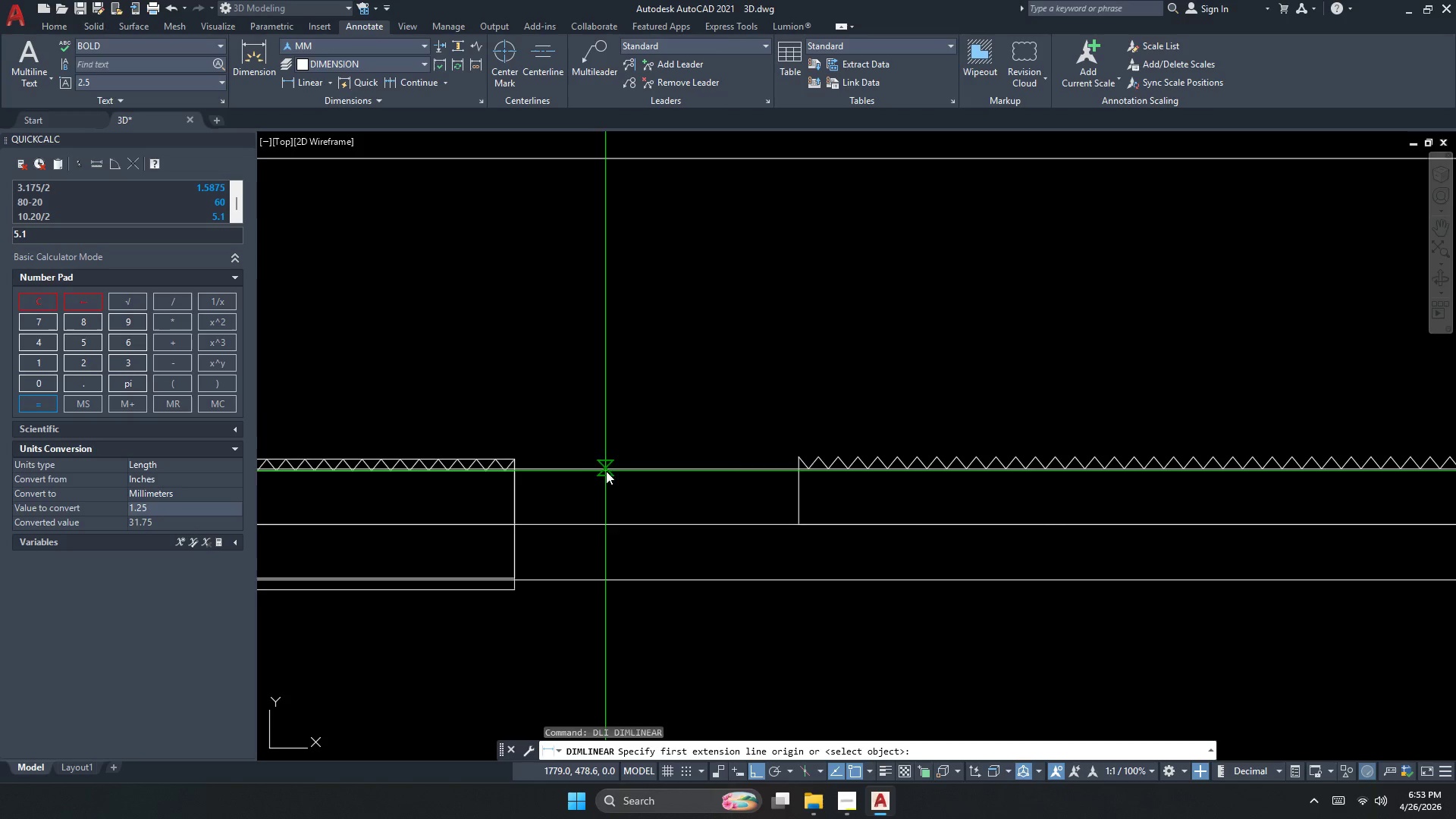 
left_click_drag(start_coordinate=[607, 468], to_coordinate=[607, 475])
 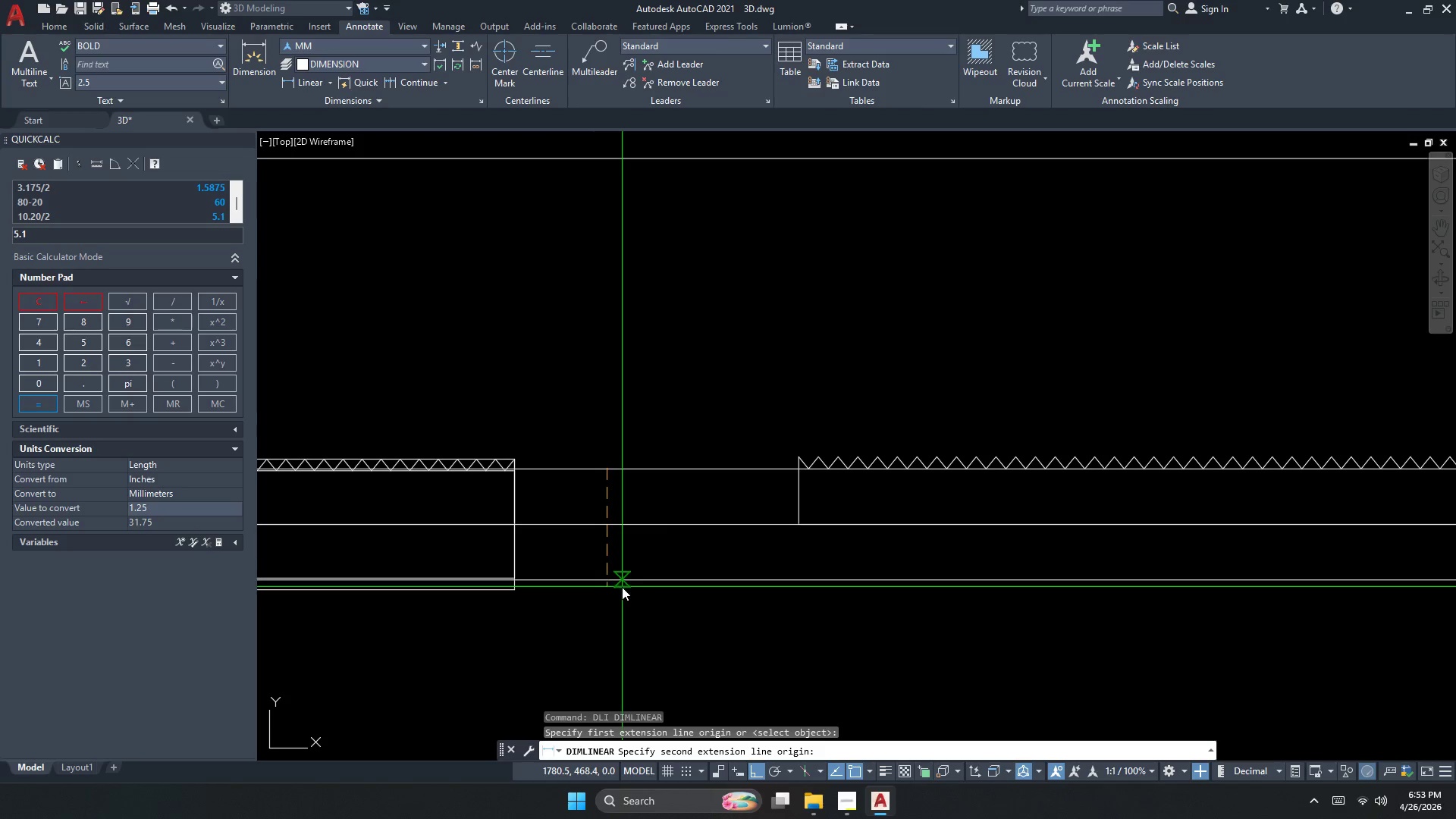 
left_click_drag(start_coordinate=[623, 586], to_coordinate=[628, 585])
 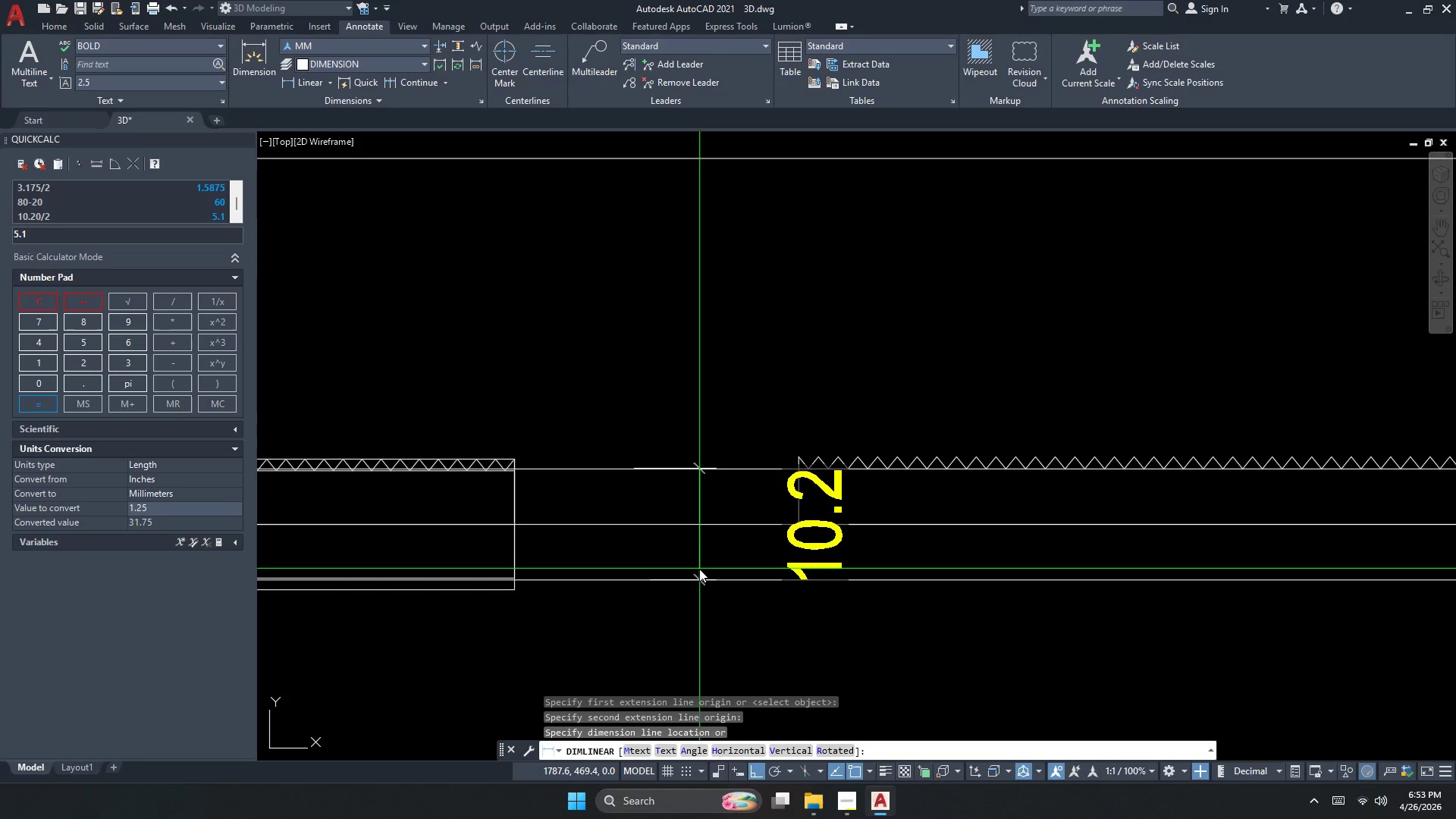 
key(Escape)
 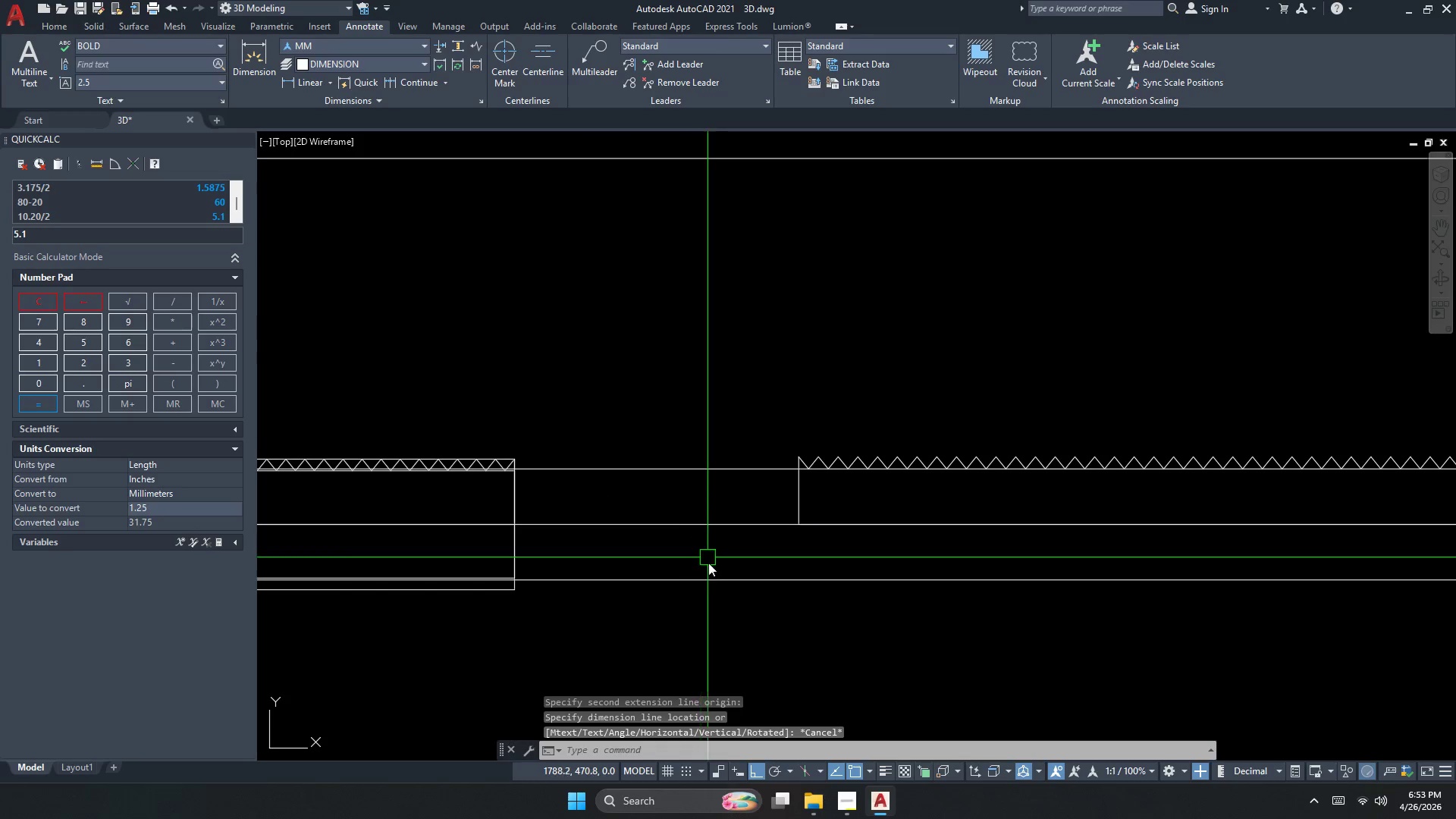 
left_click_drag(start_coordinate=[720, 620], to_coordinate=[711, 575])
 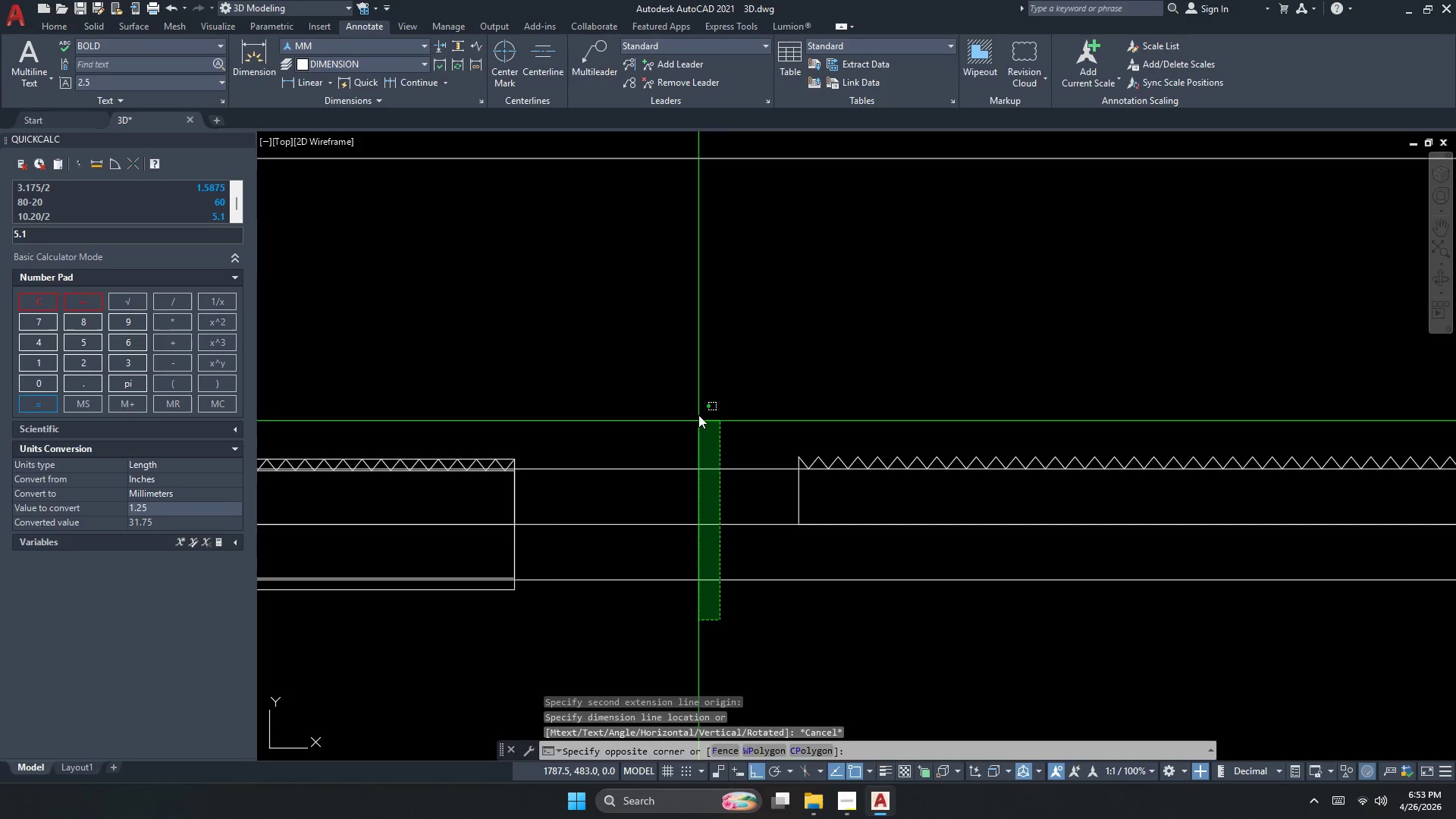 
left_click_drag(start_coordinate=[698, 416], to_coordinate=[777, 479])
 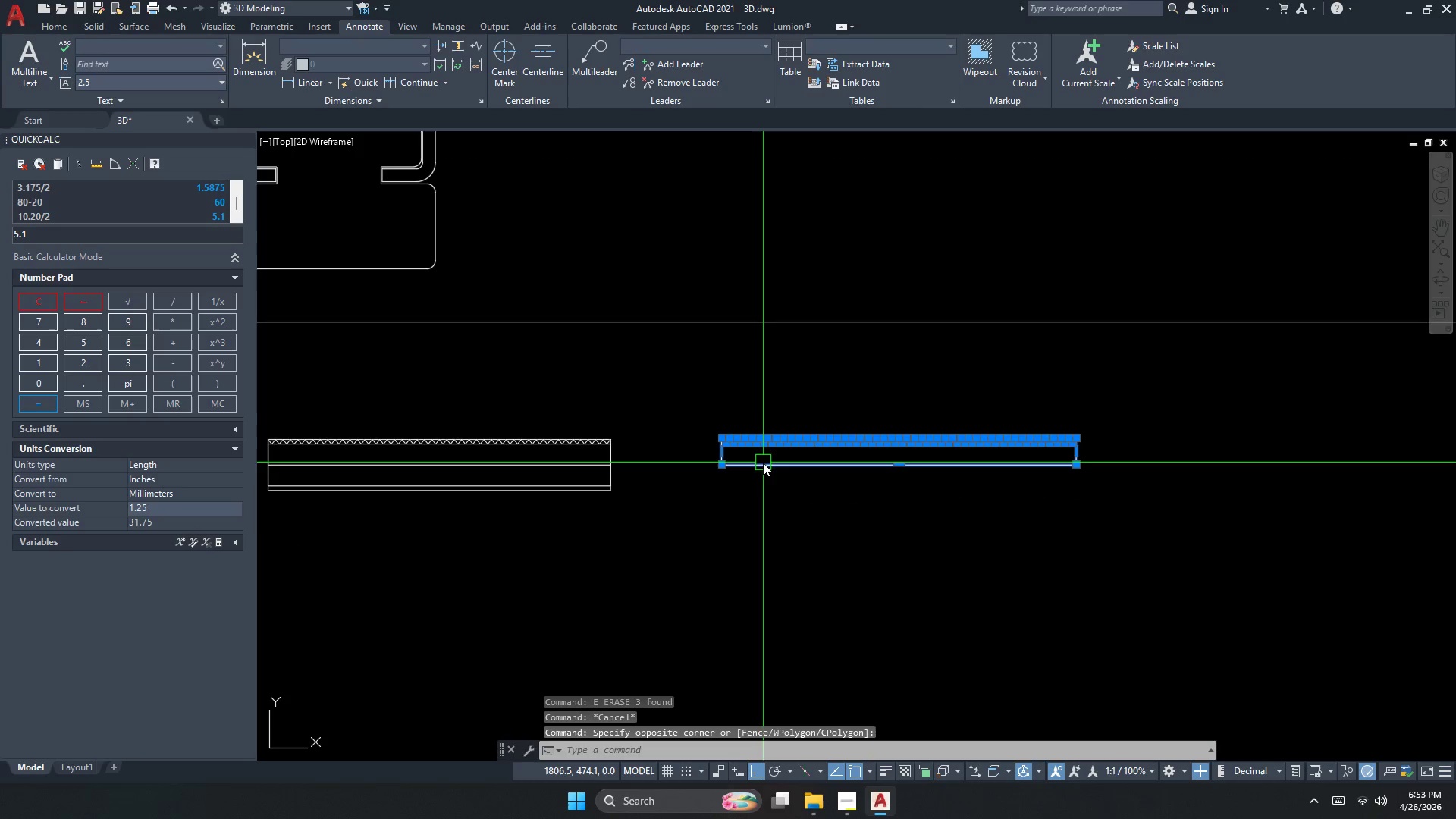 
key(Space)
 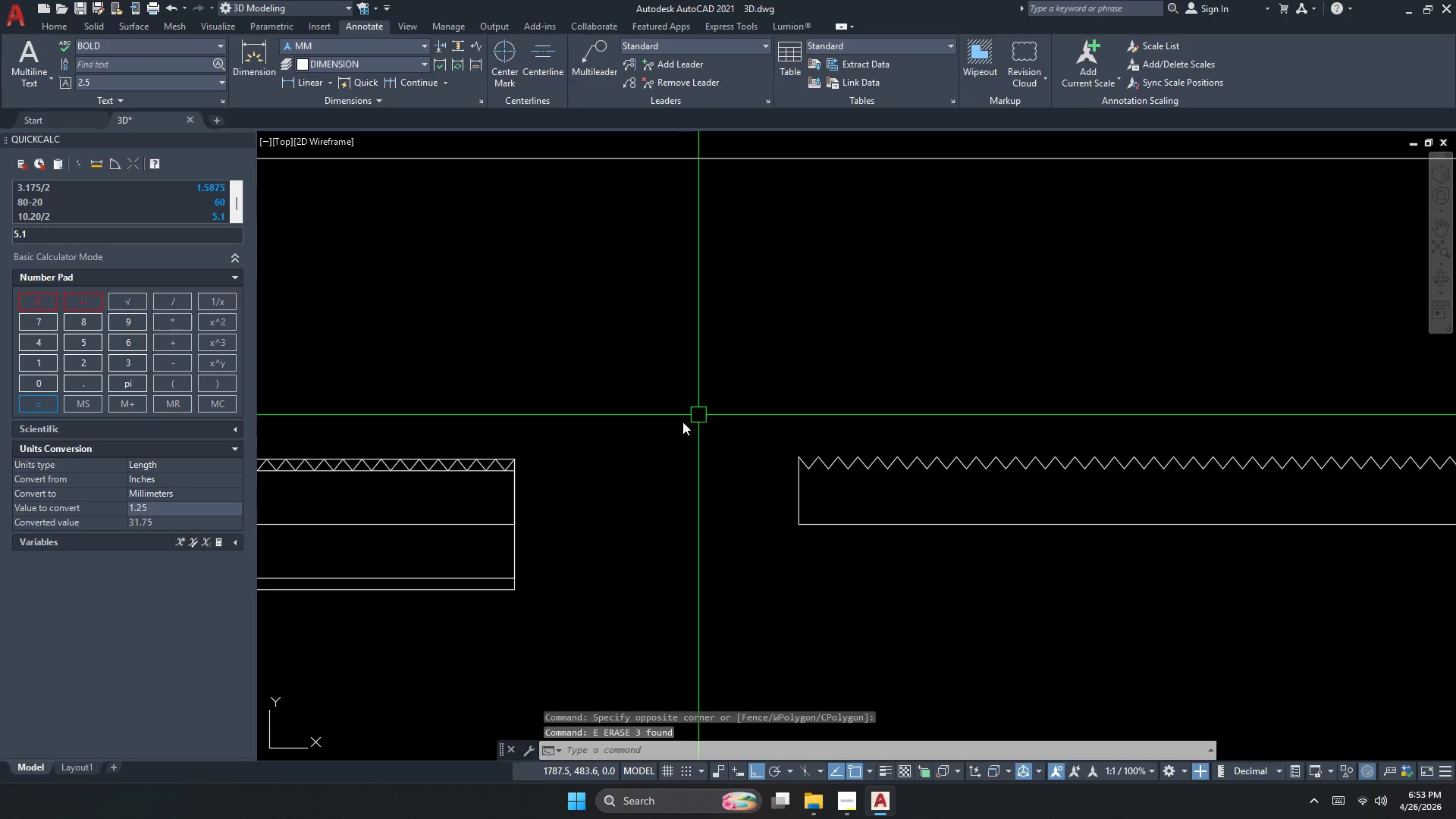 
key(Escape)
 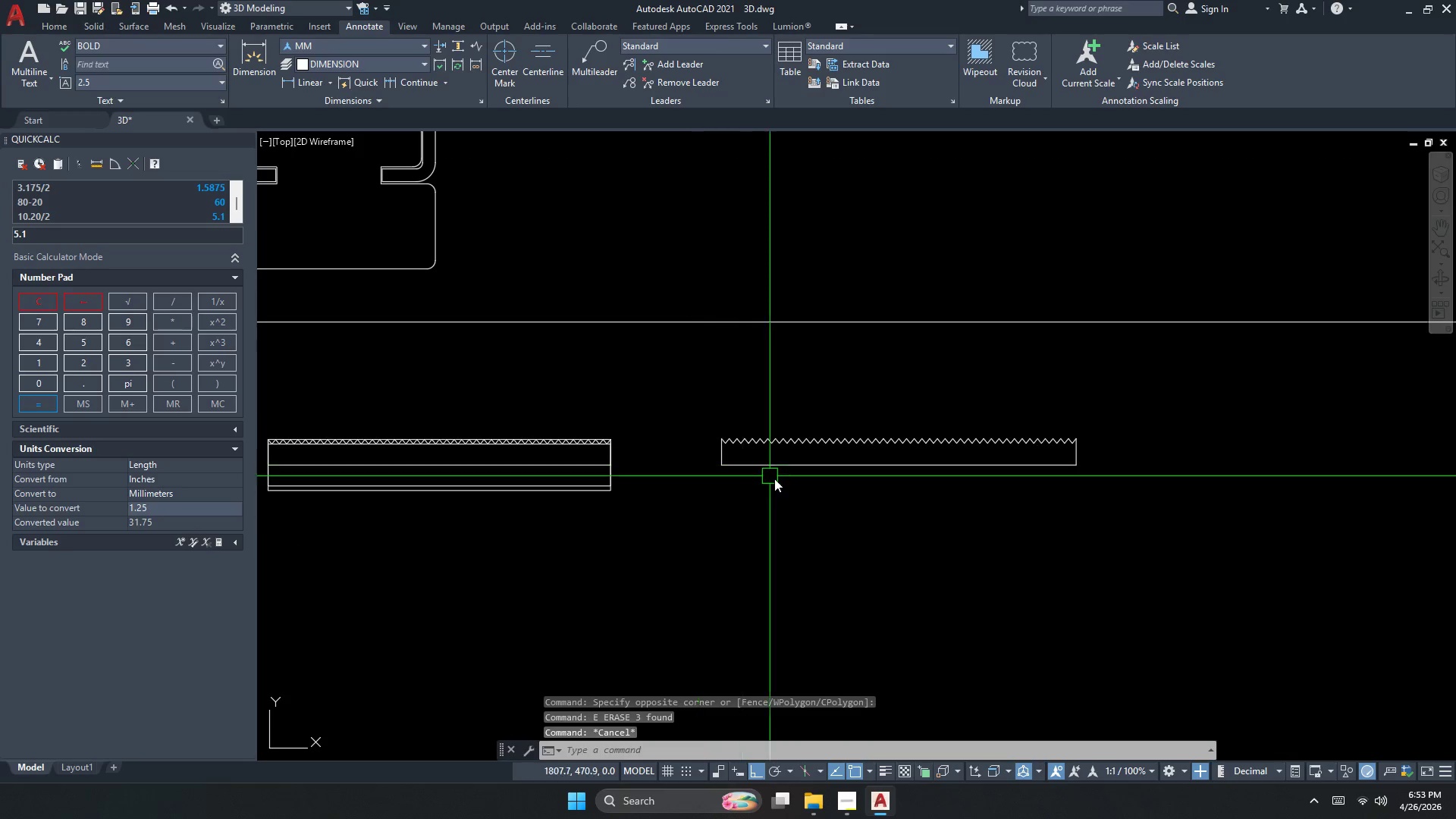 
left_click([777, 479])
 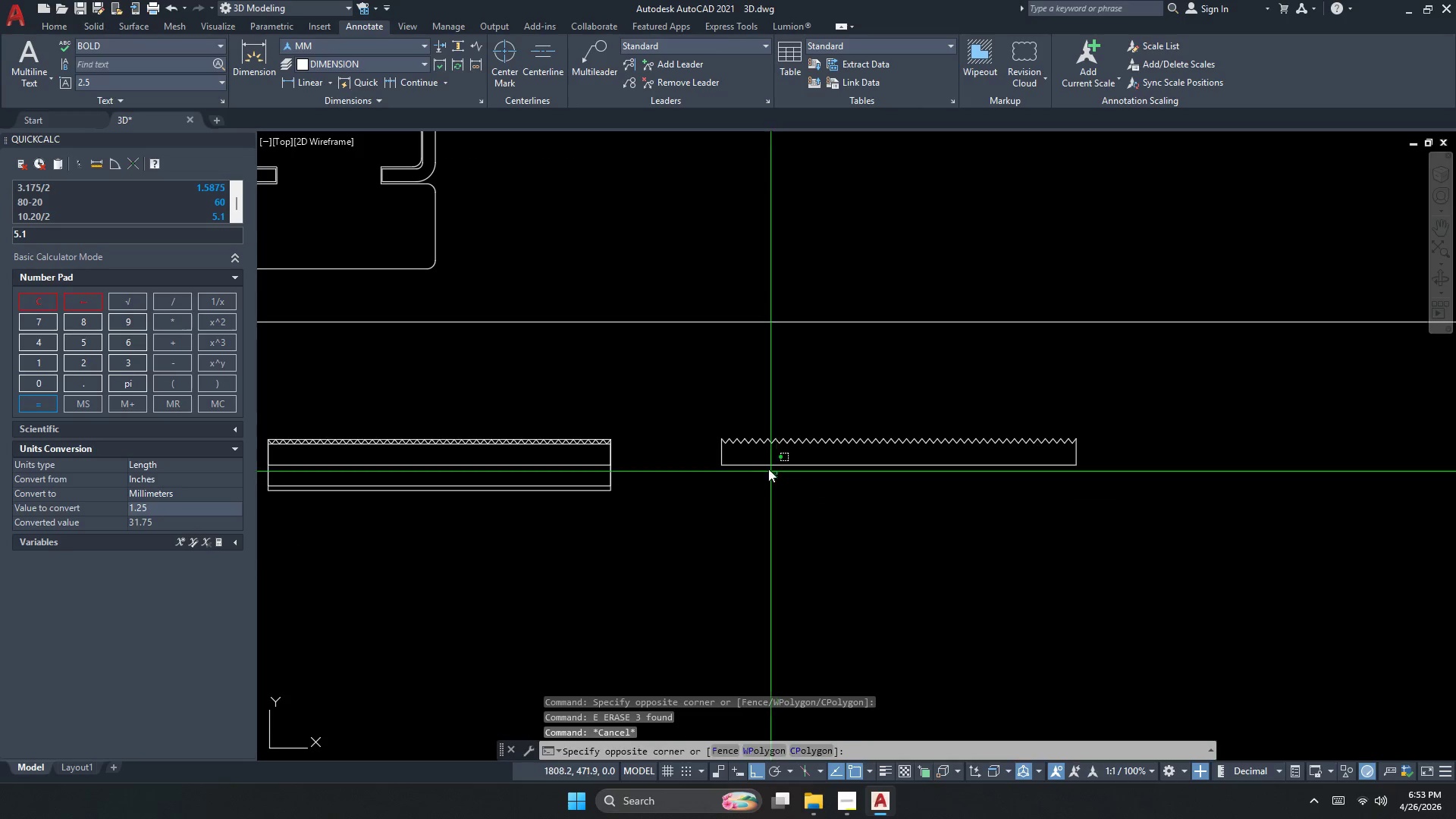 
scroll: coordinate [671, 425], scroll_direction: down, amount: 2.0
 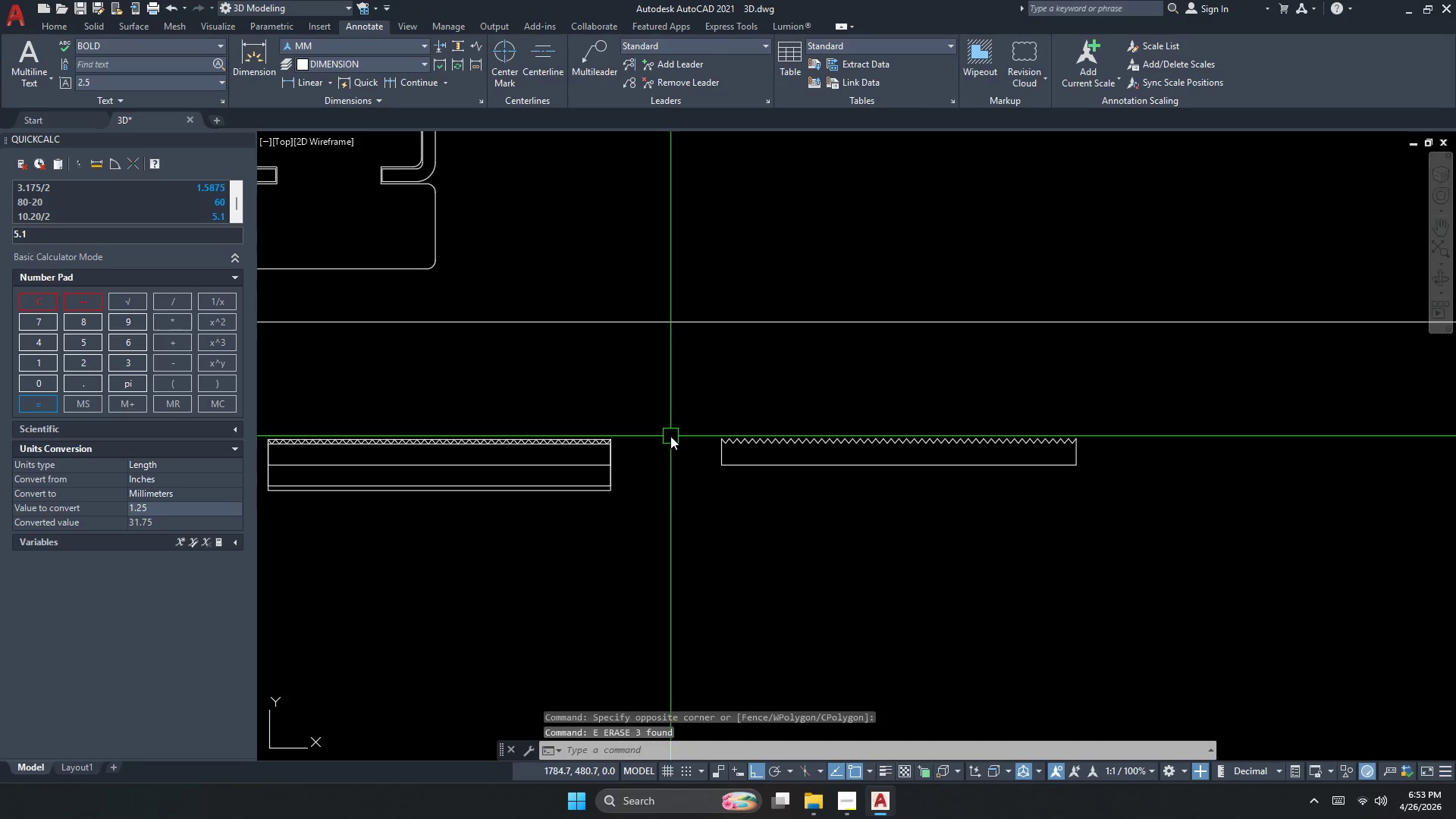 
double_click([763, 463])
 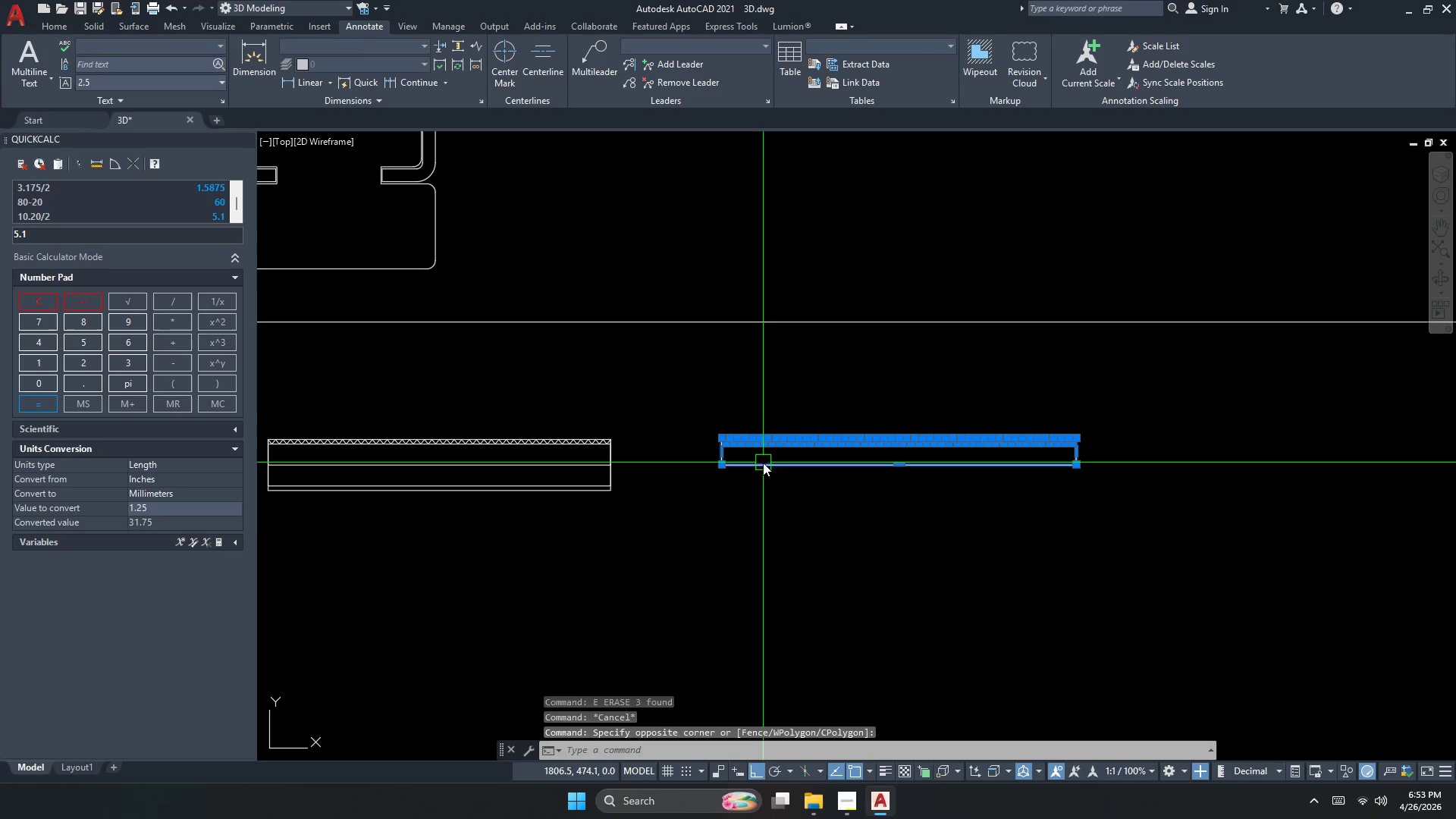 
key(Escape)
 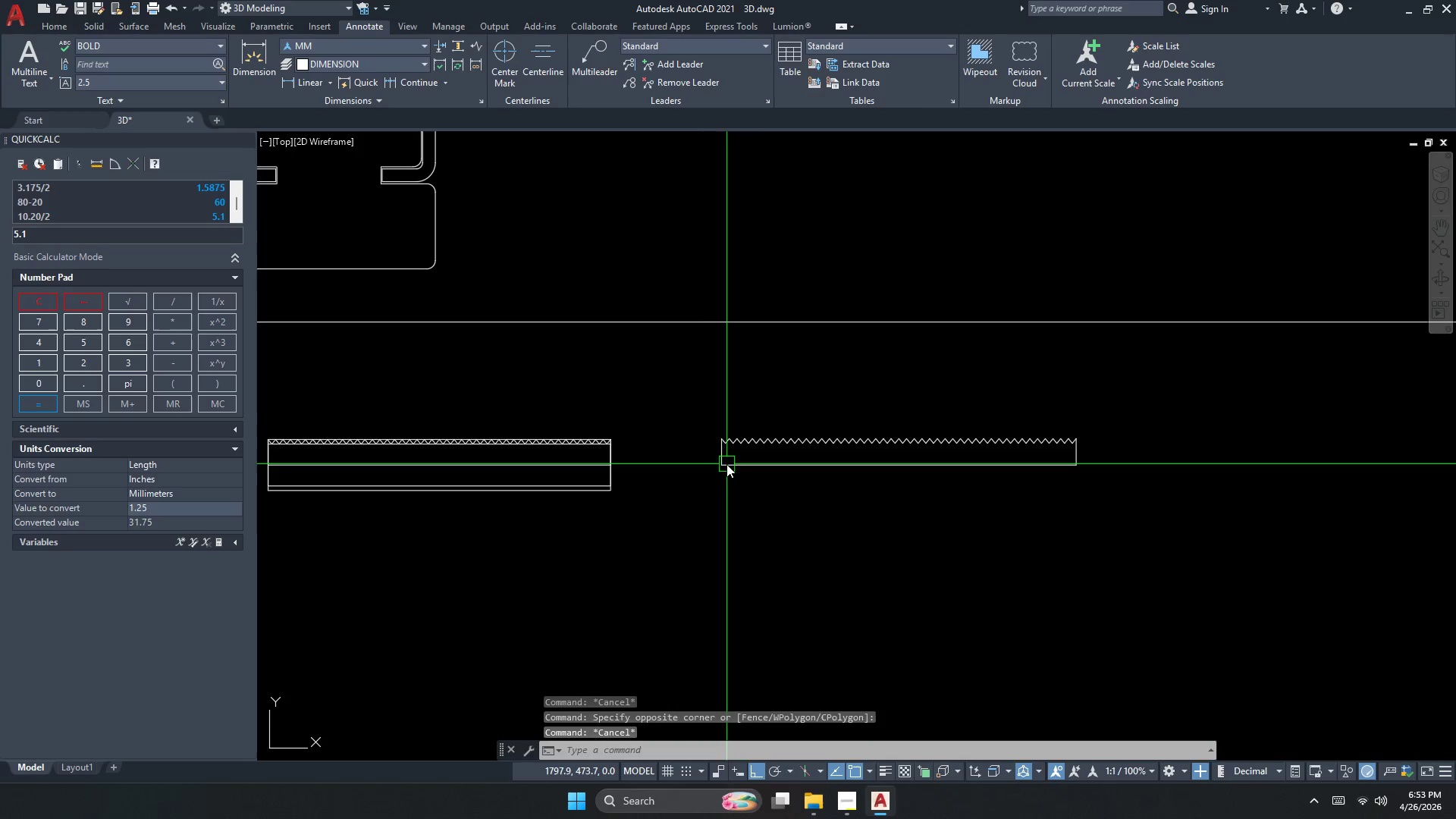 
left_click([728, 461])
 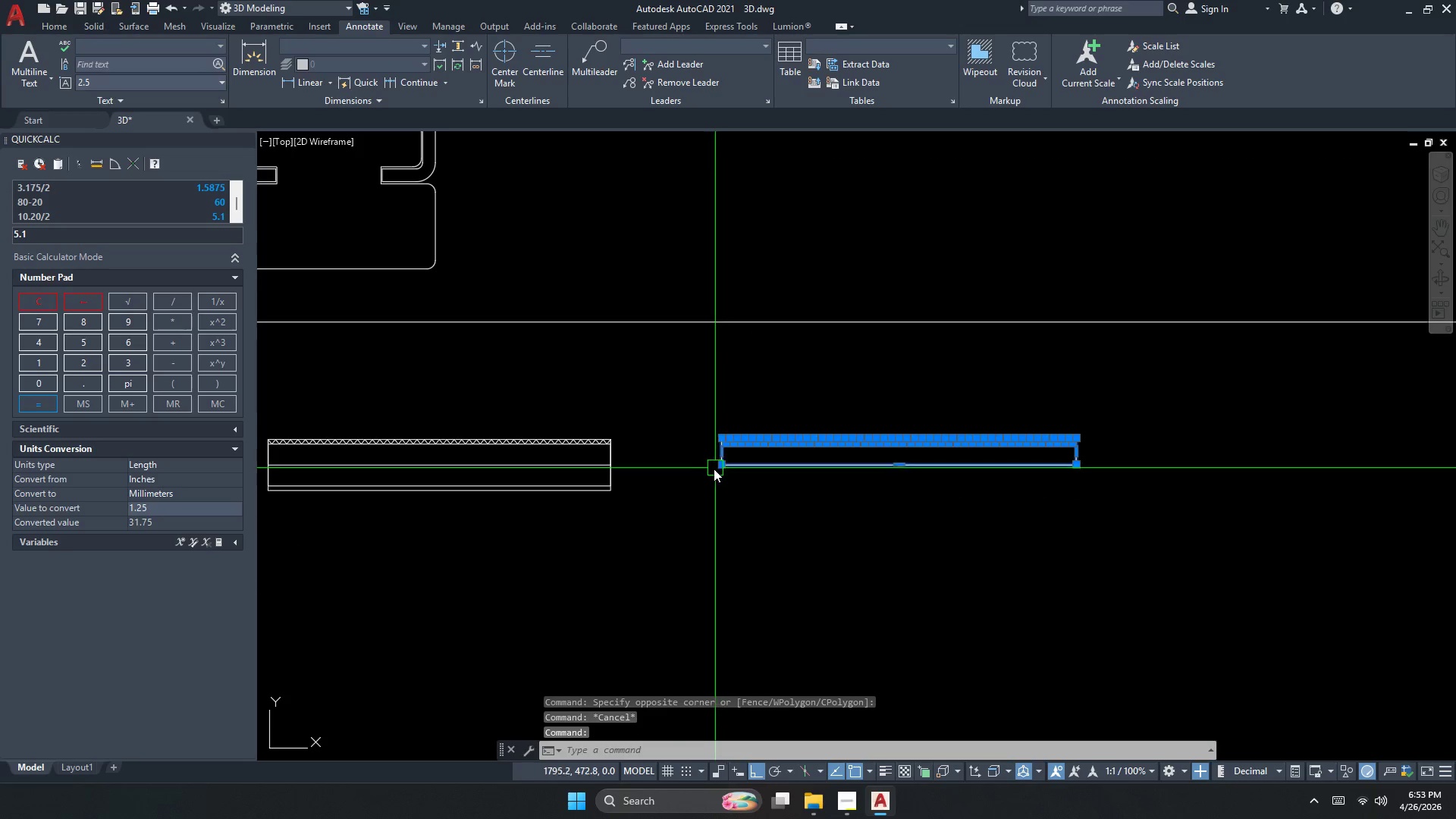 
key(Escape)
 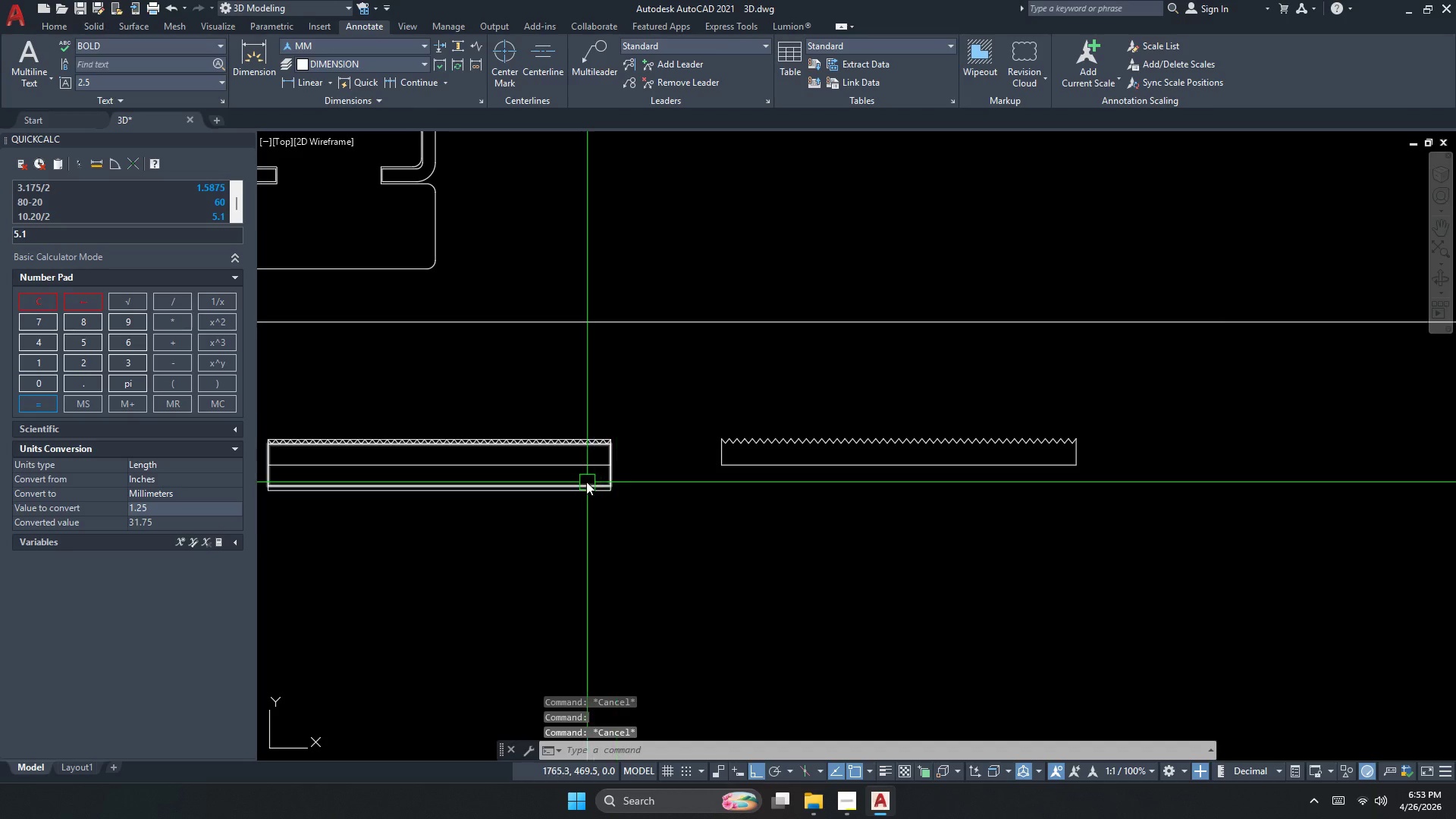 
double_click([562, 466])
 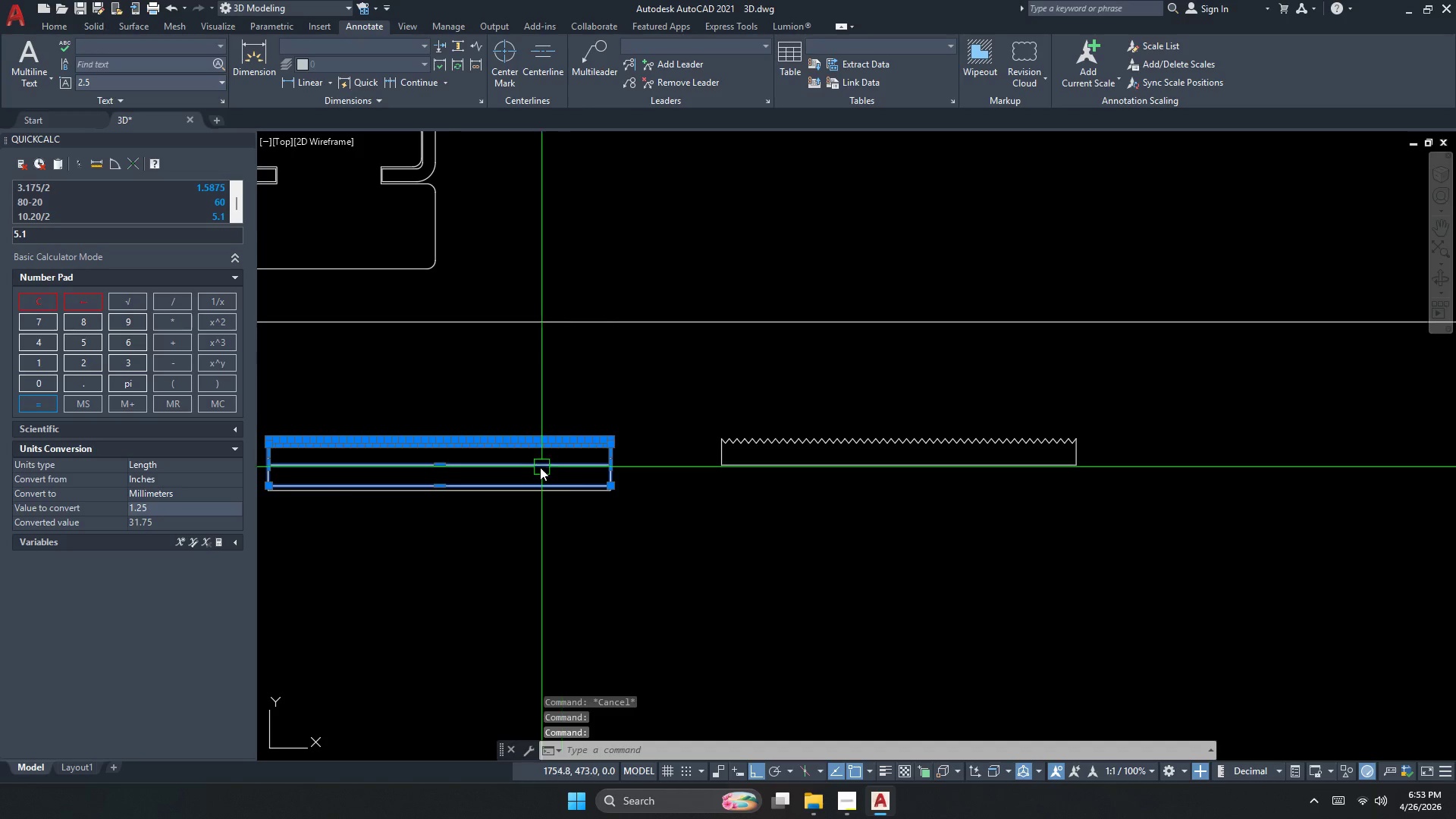 
key(Escape)
 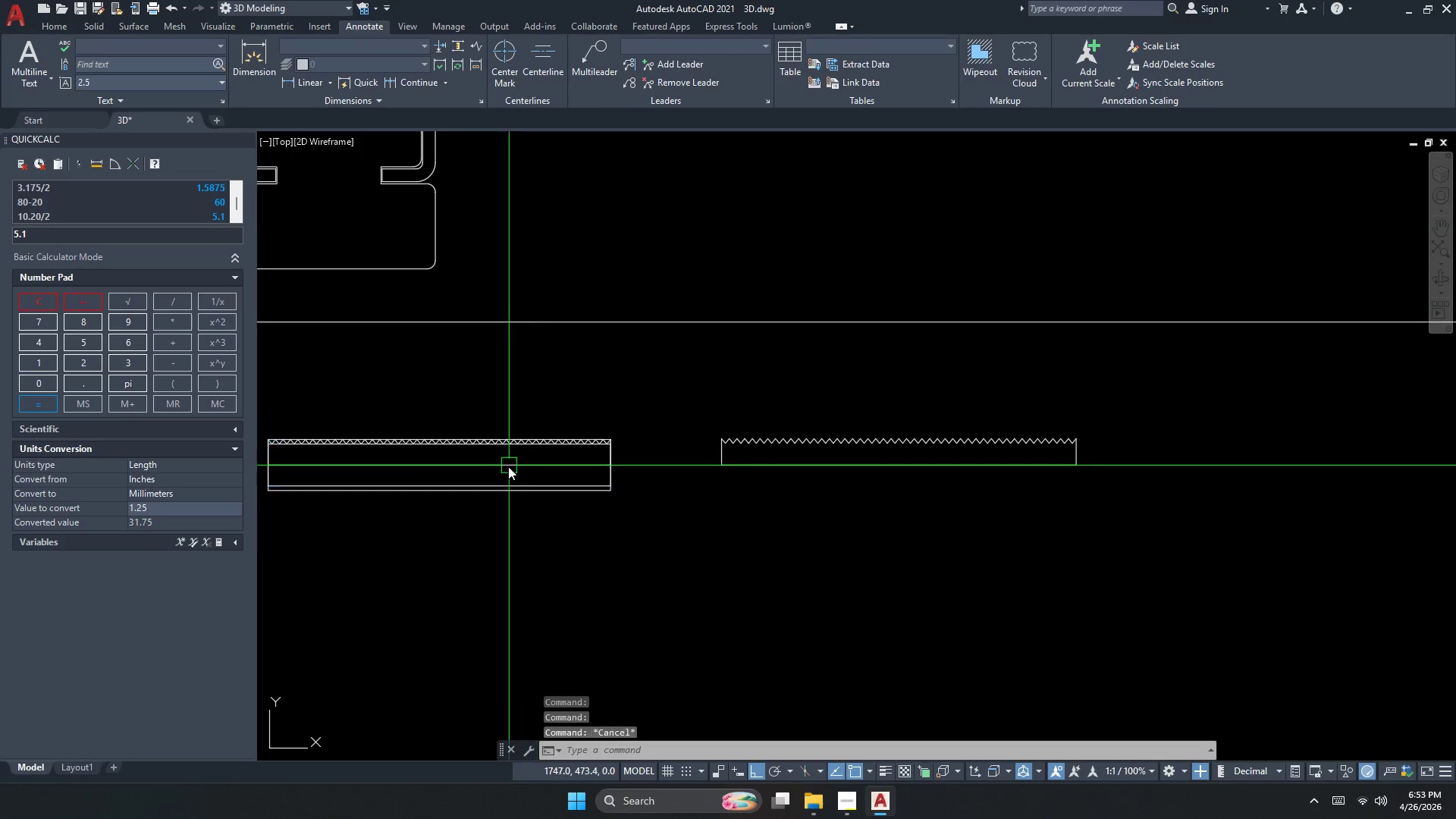 
left_click([508, 466])
 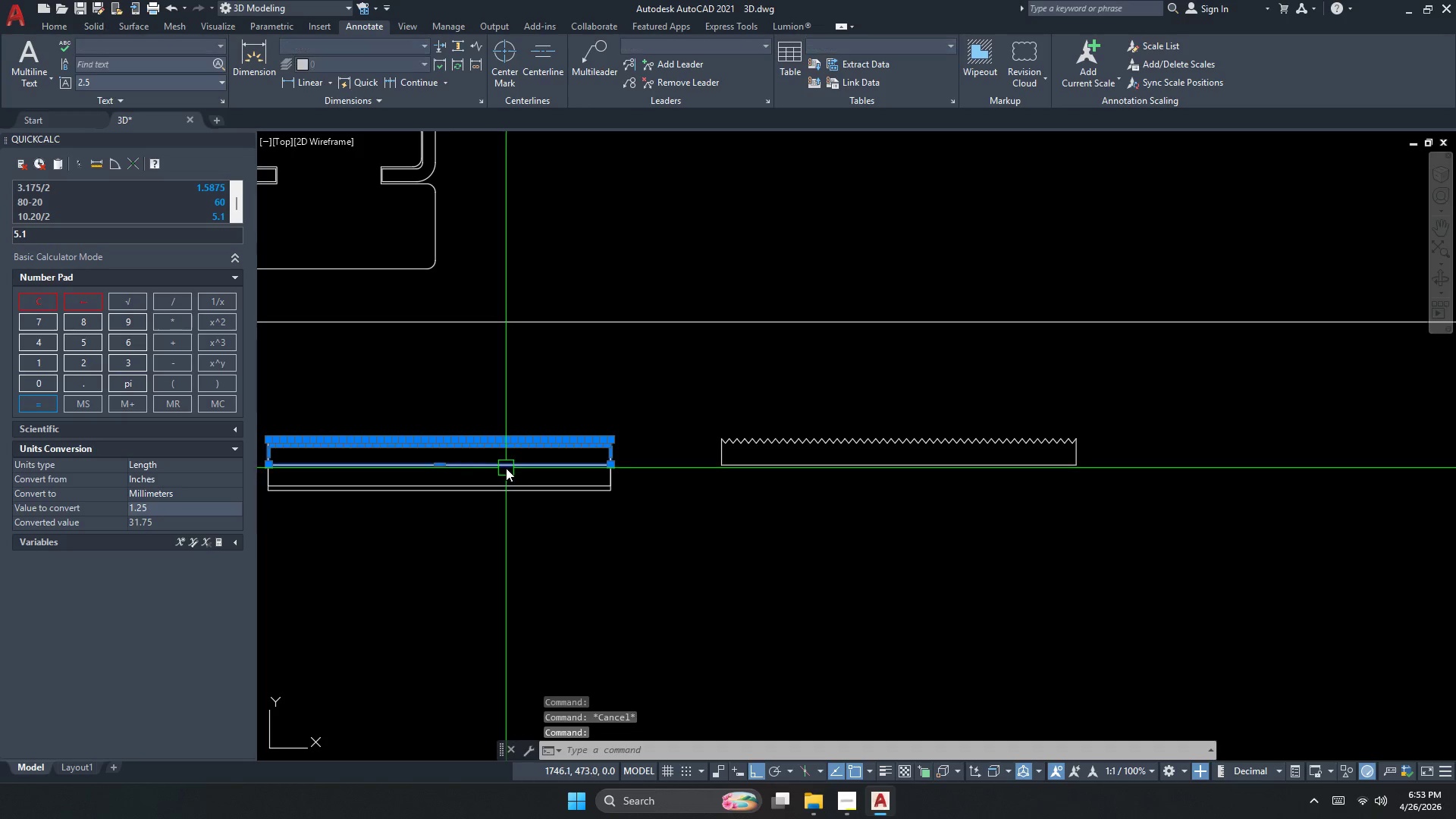 
type(cx)
 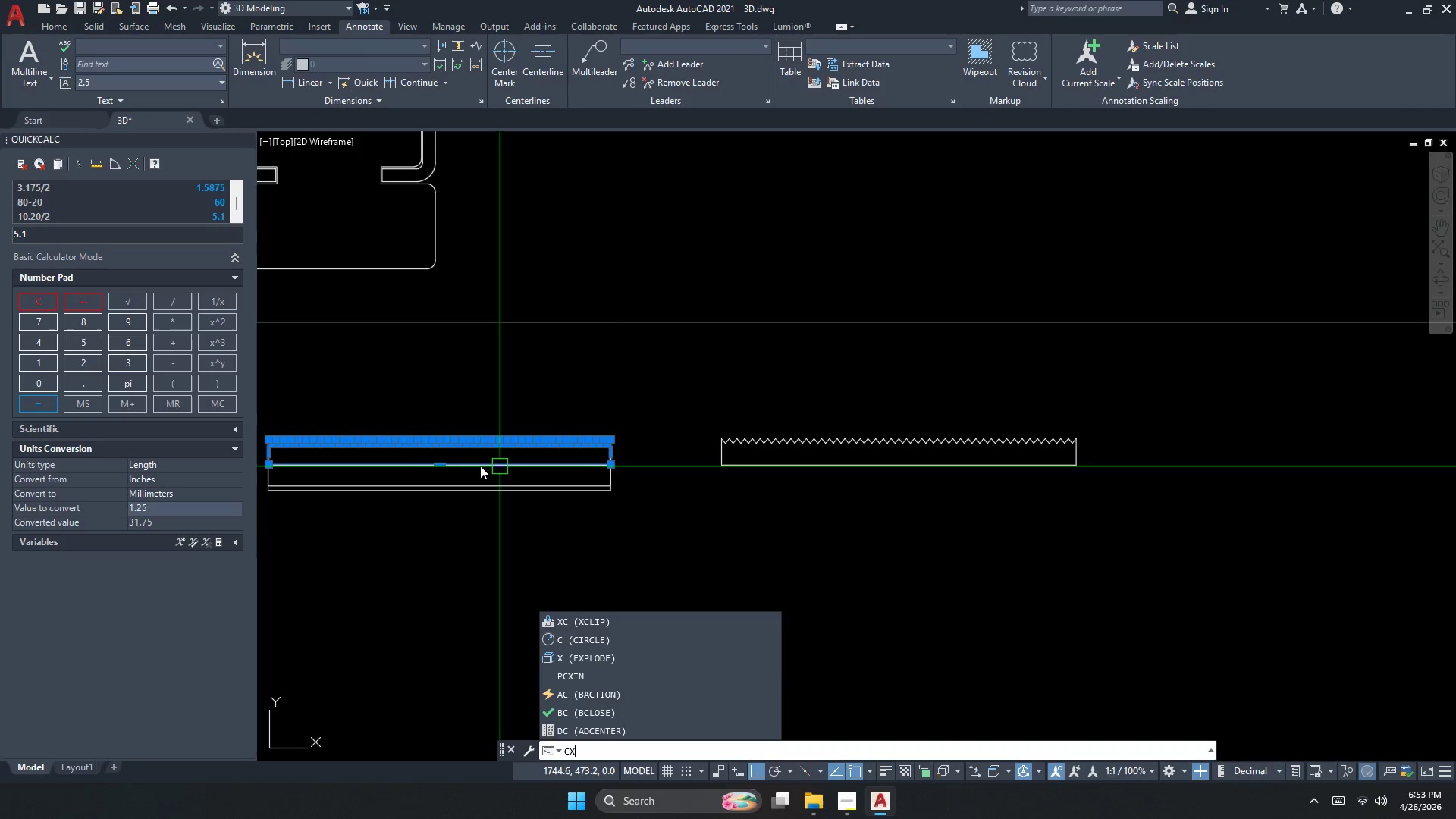 
key(Escape)
 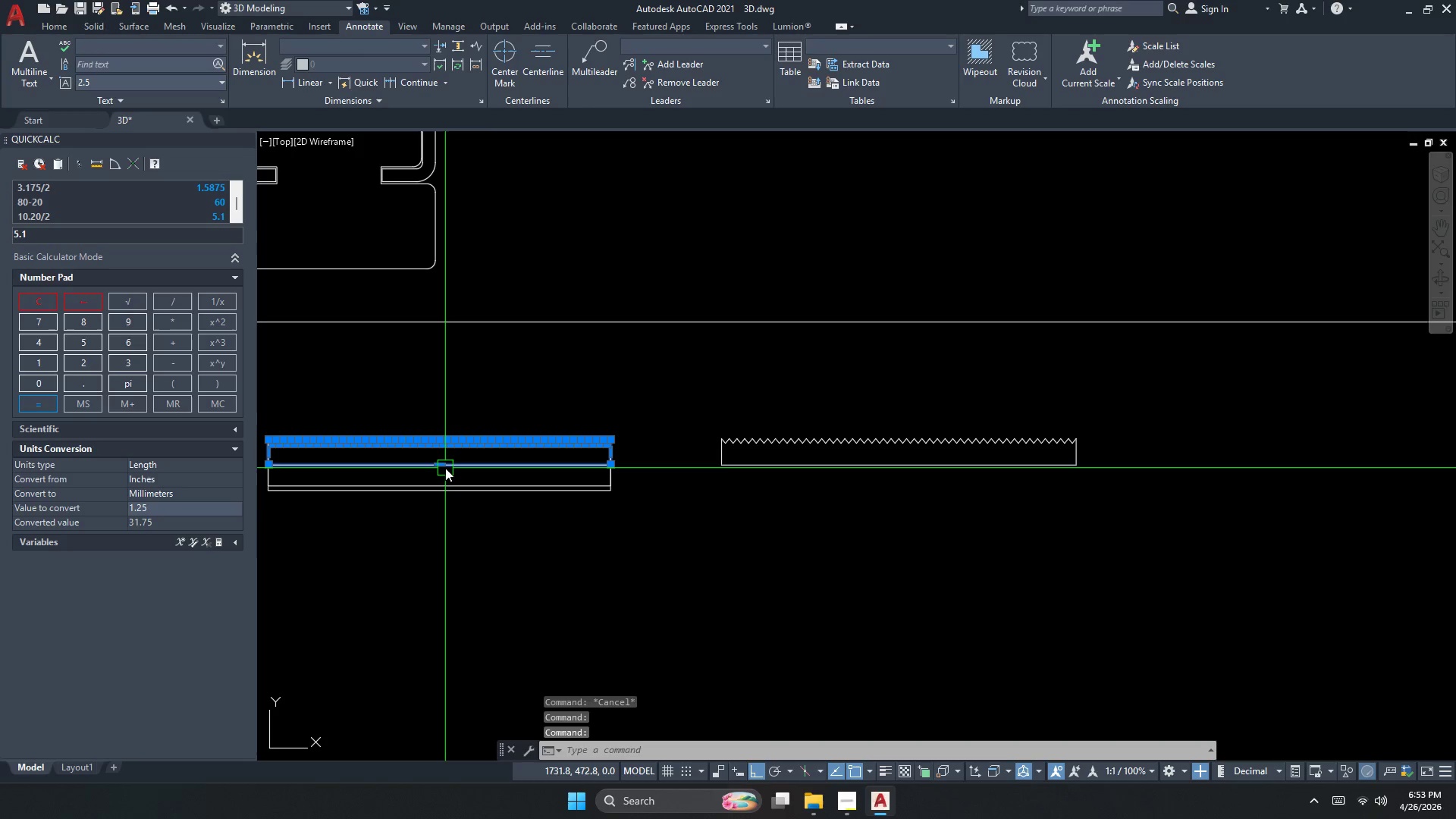 
key(Escape)
 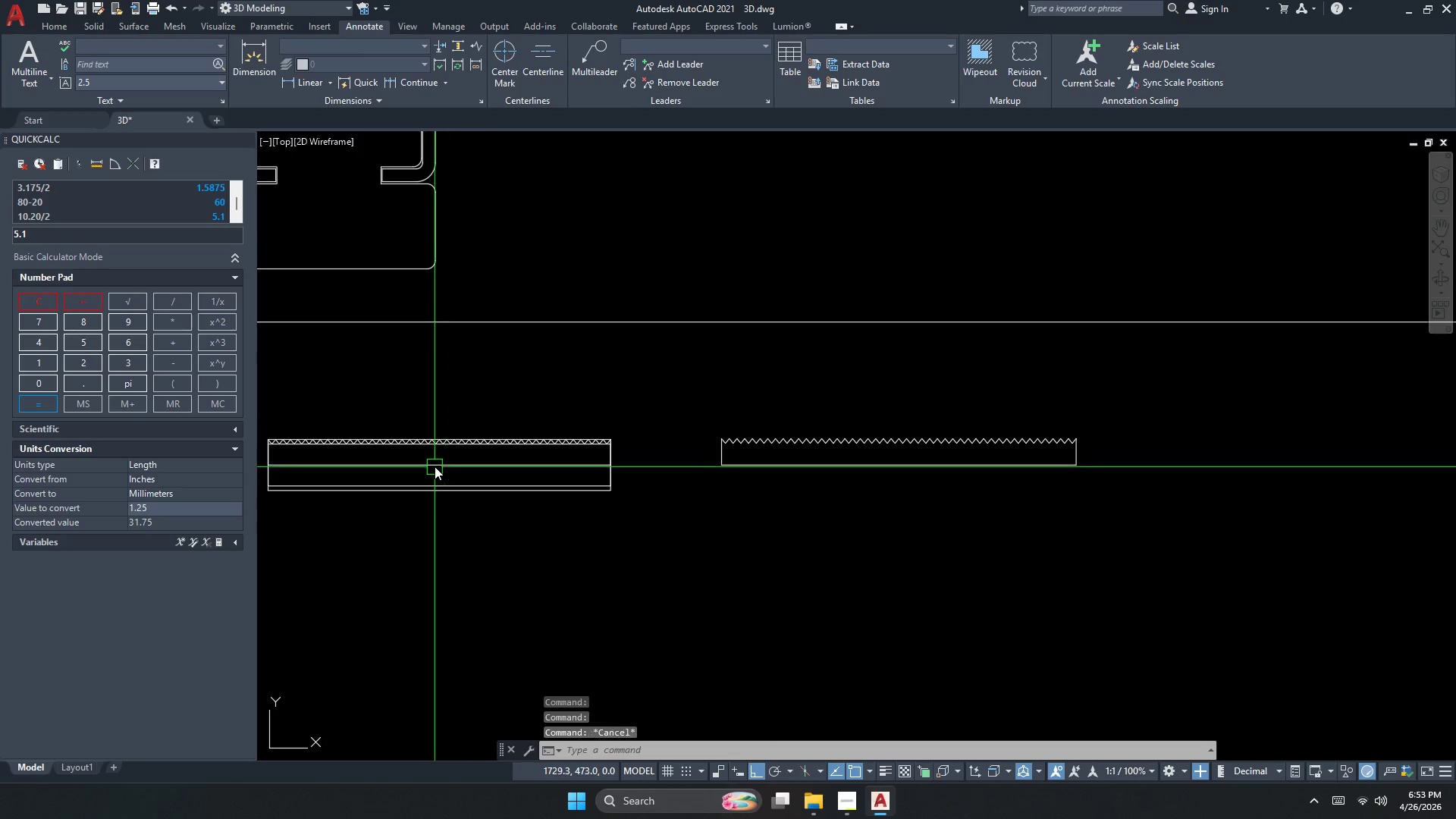 
key(Escape)
 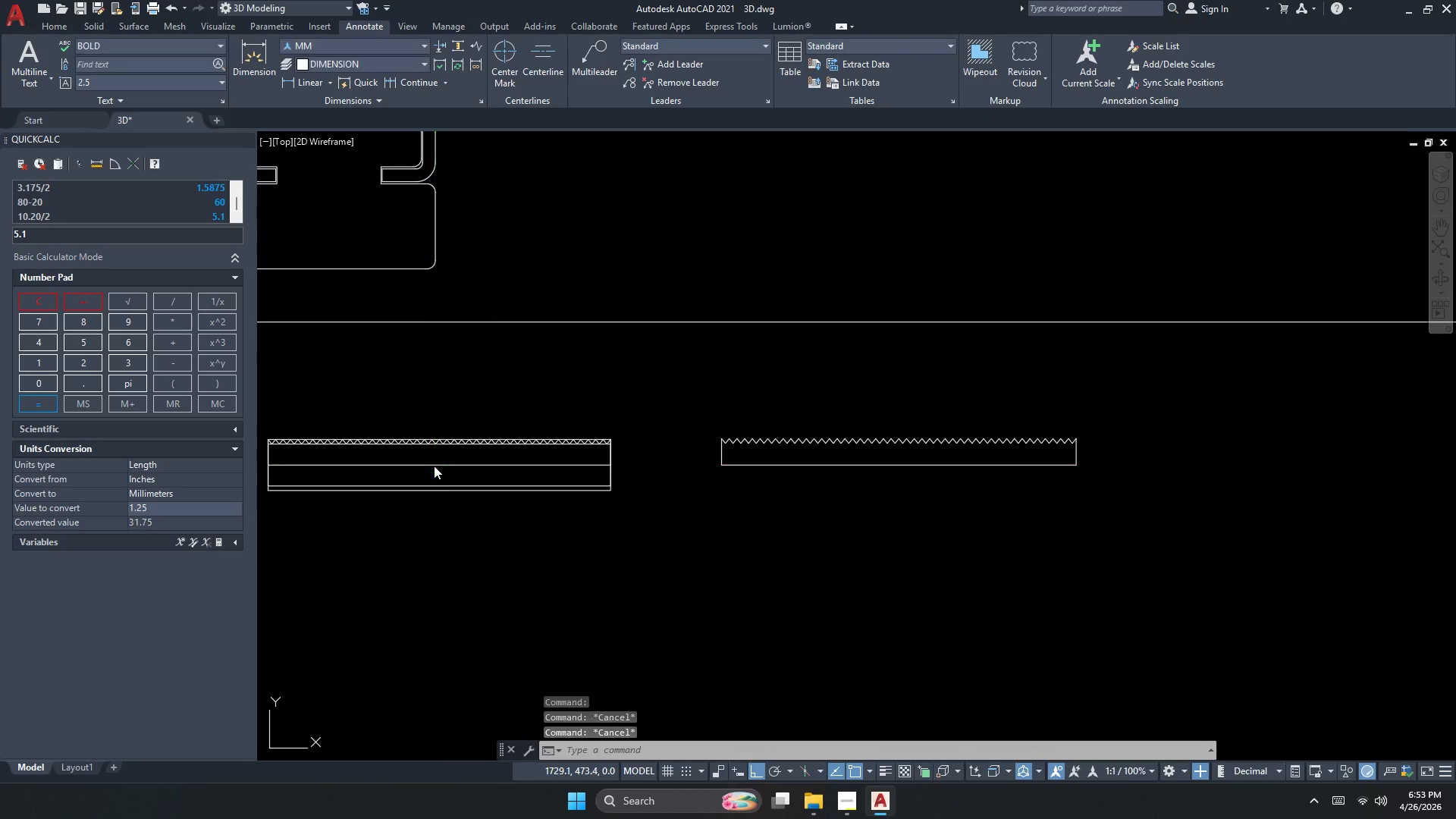 
double_click([434, 466])
 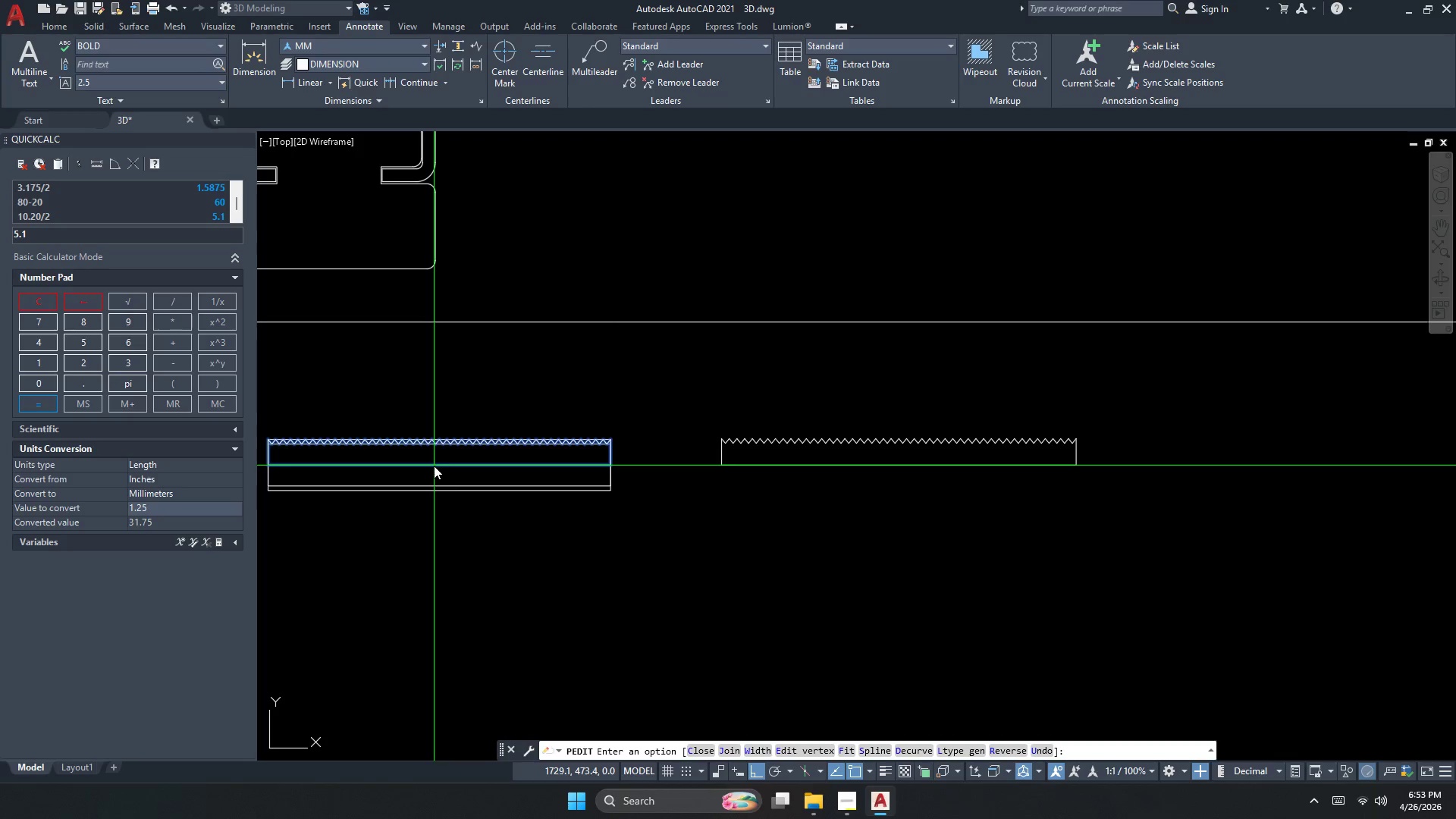 
key(C)
 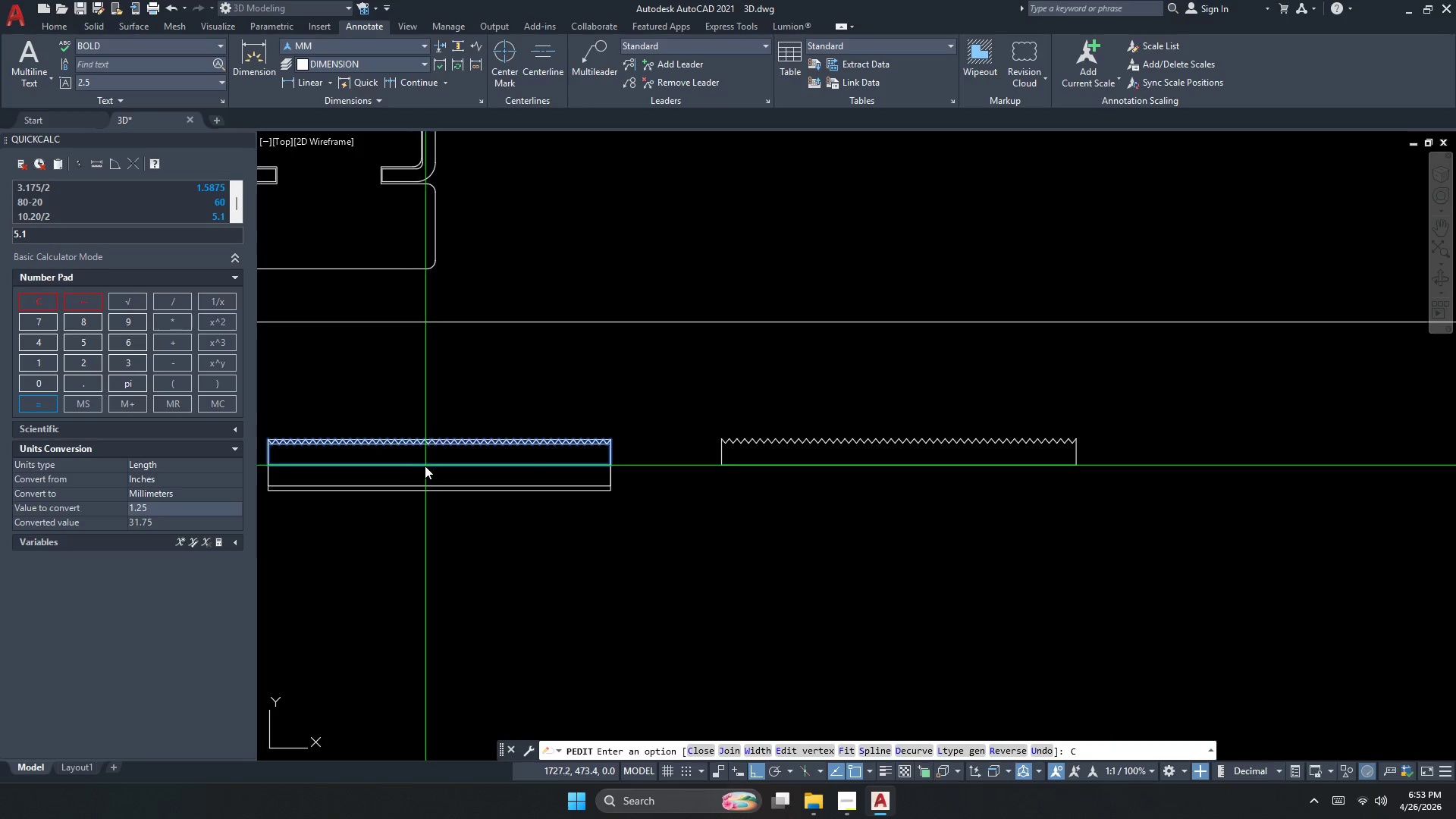 
type(o )
key(Escape)
type(co )
 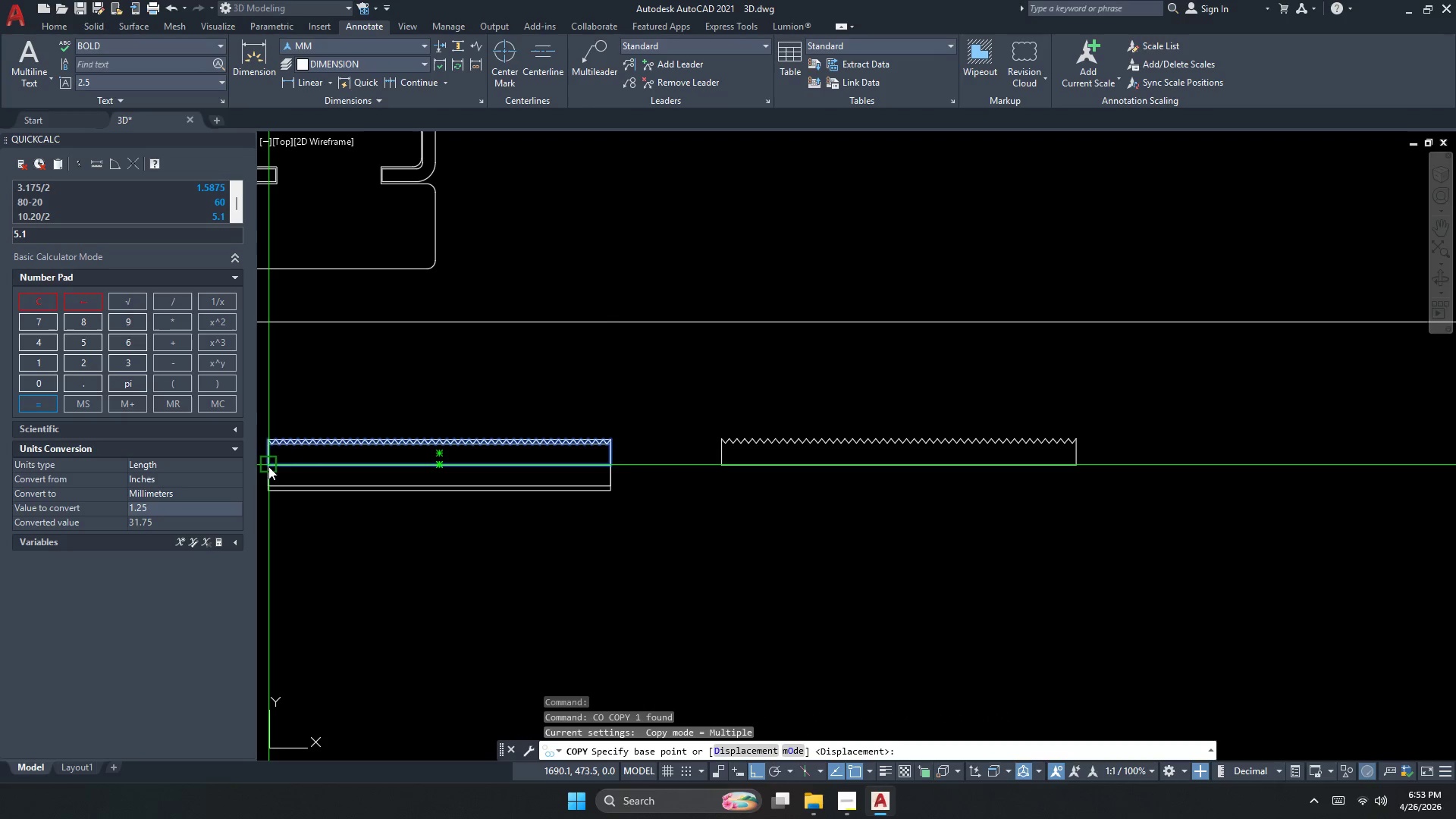 
left_click_drag(start_coordinate=[269, 466], to_coordinate=[290, 466])
 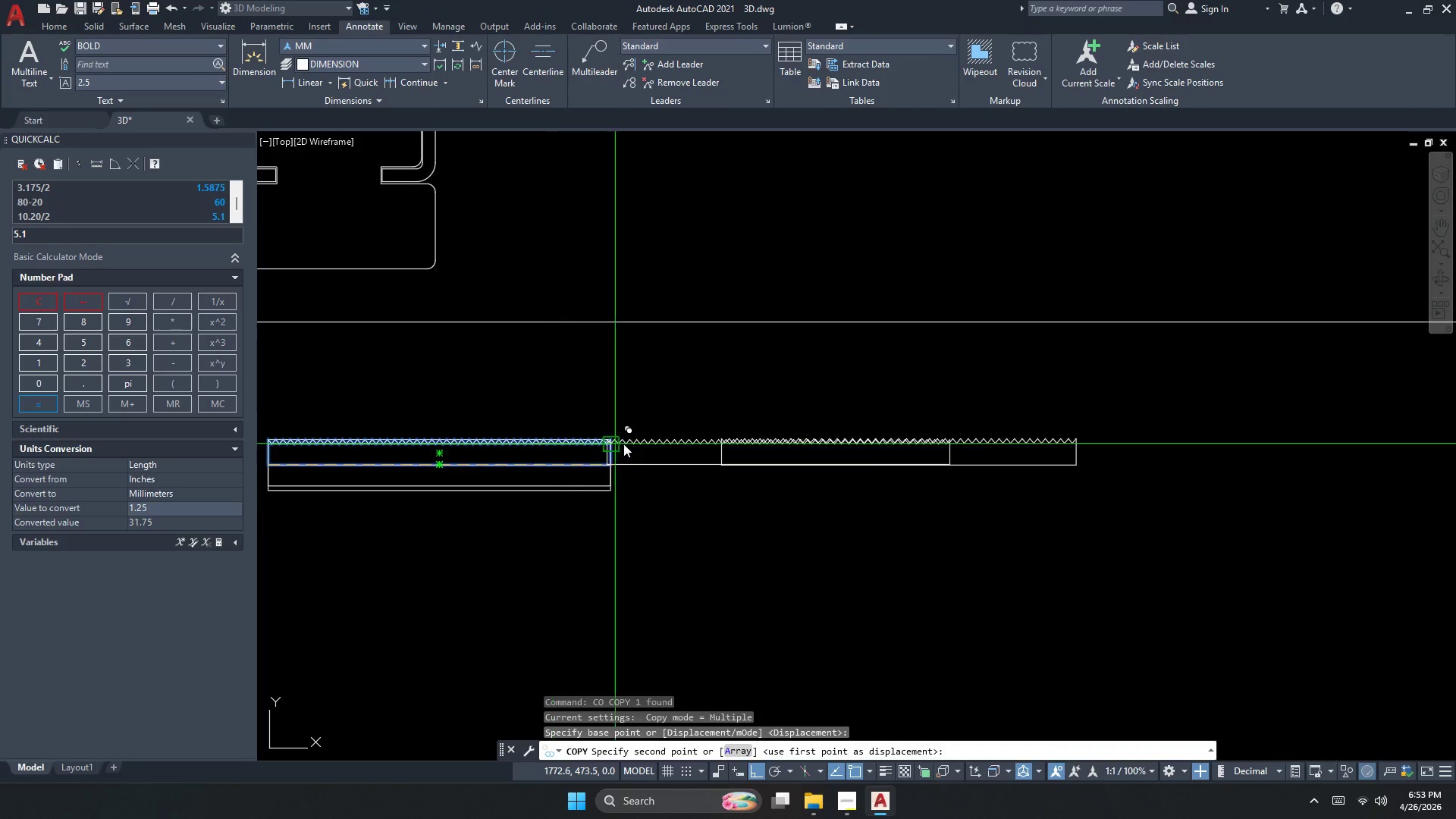 
scroll: coordinate [636, 447], scroll_direction: up, amount: 1.0
 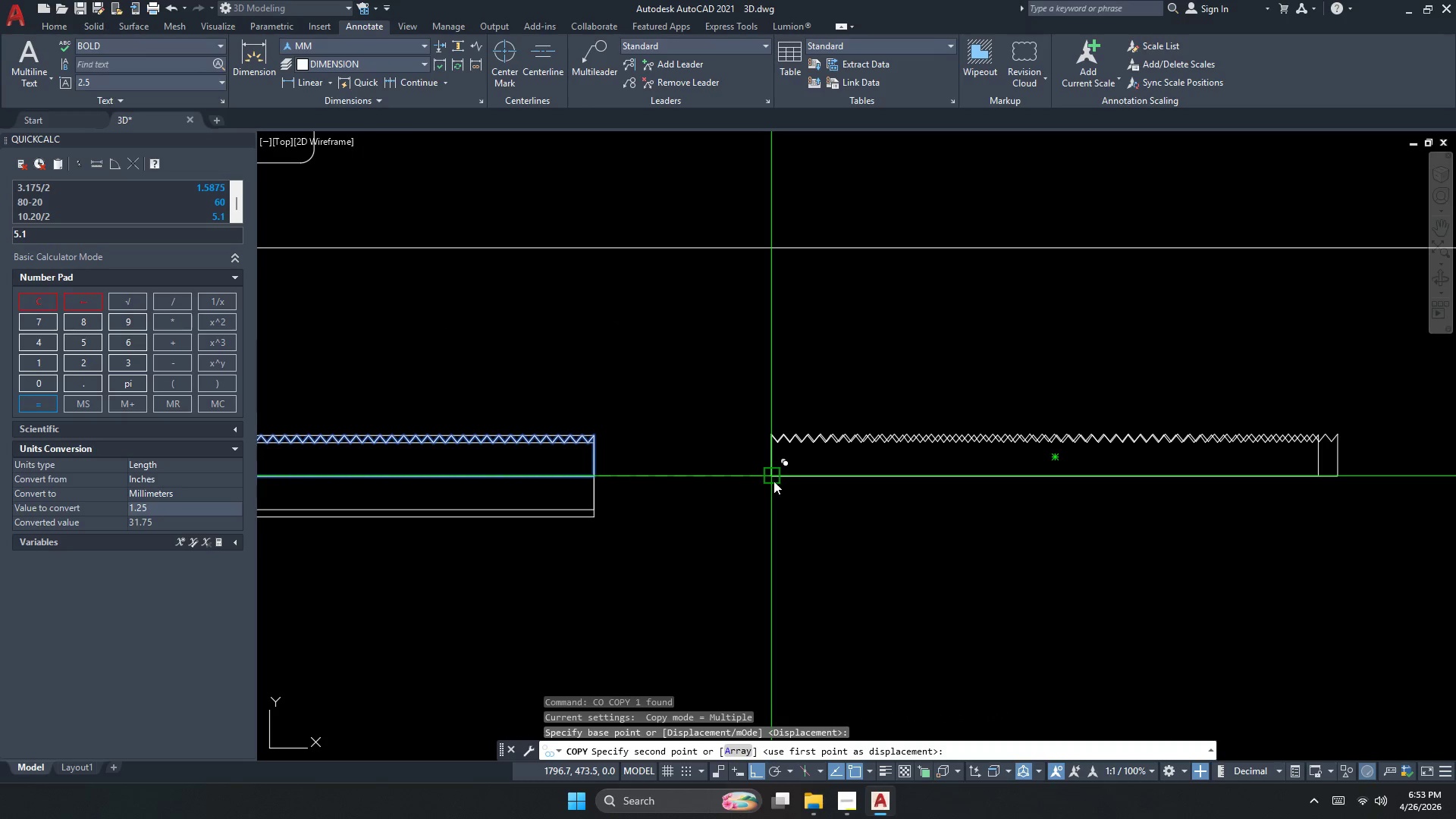 
left_click([774, 481])
 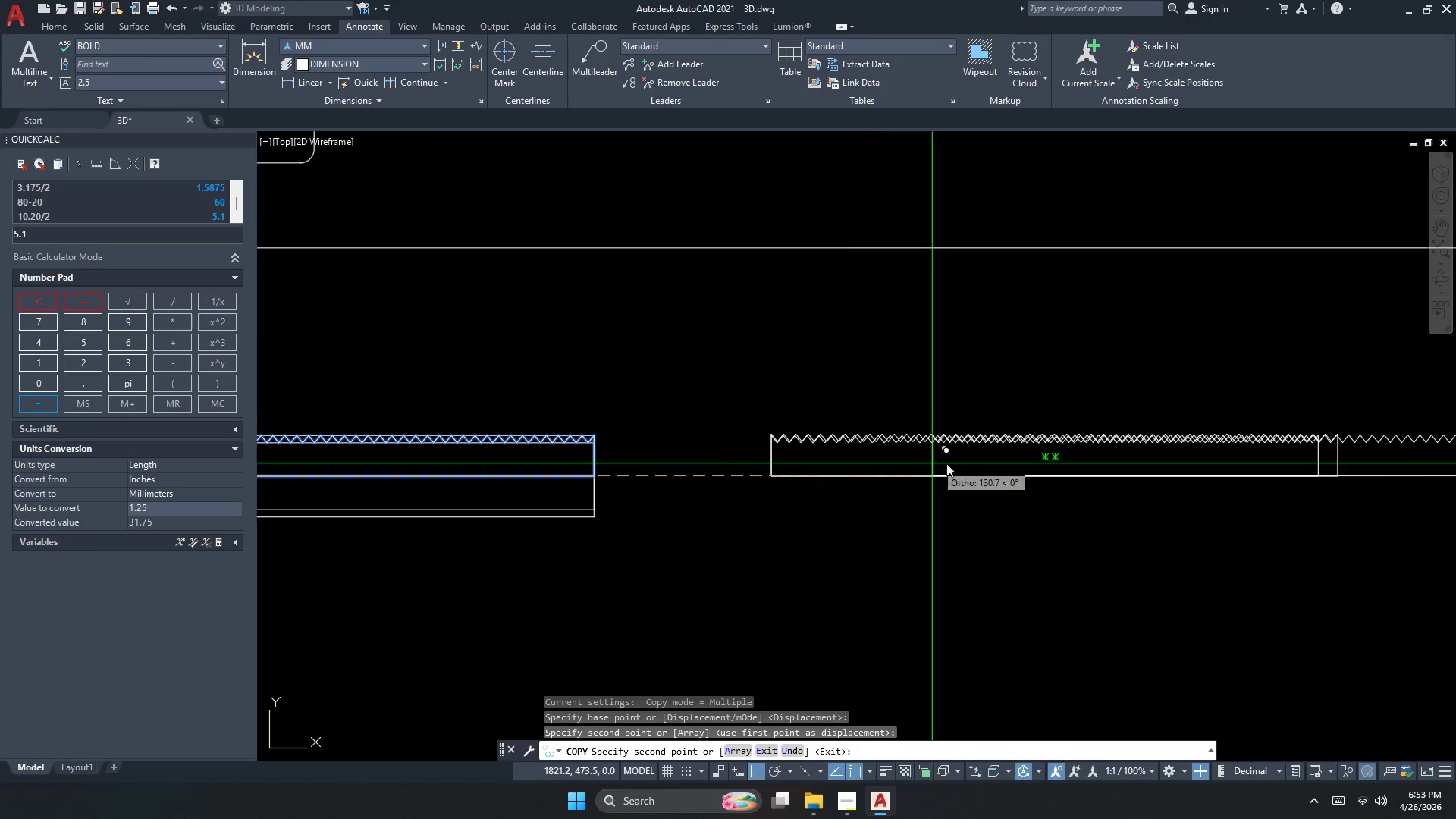 
key(Escape)
 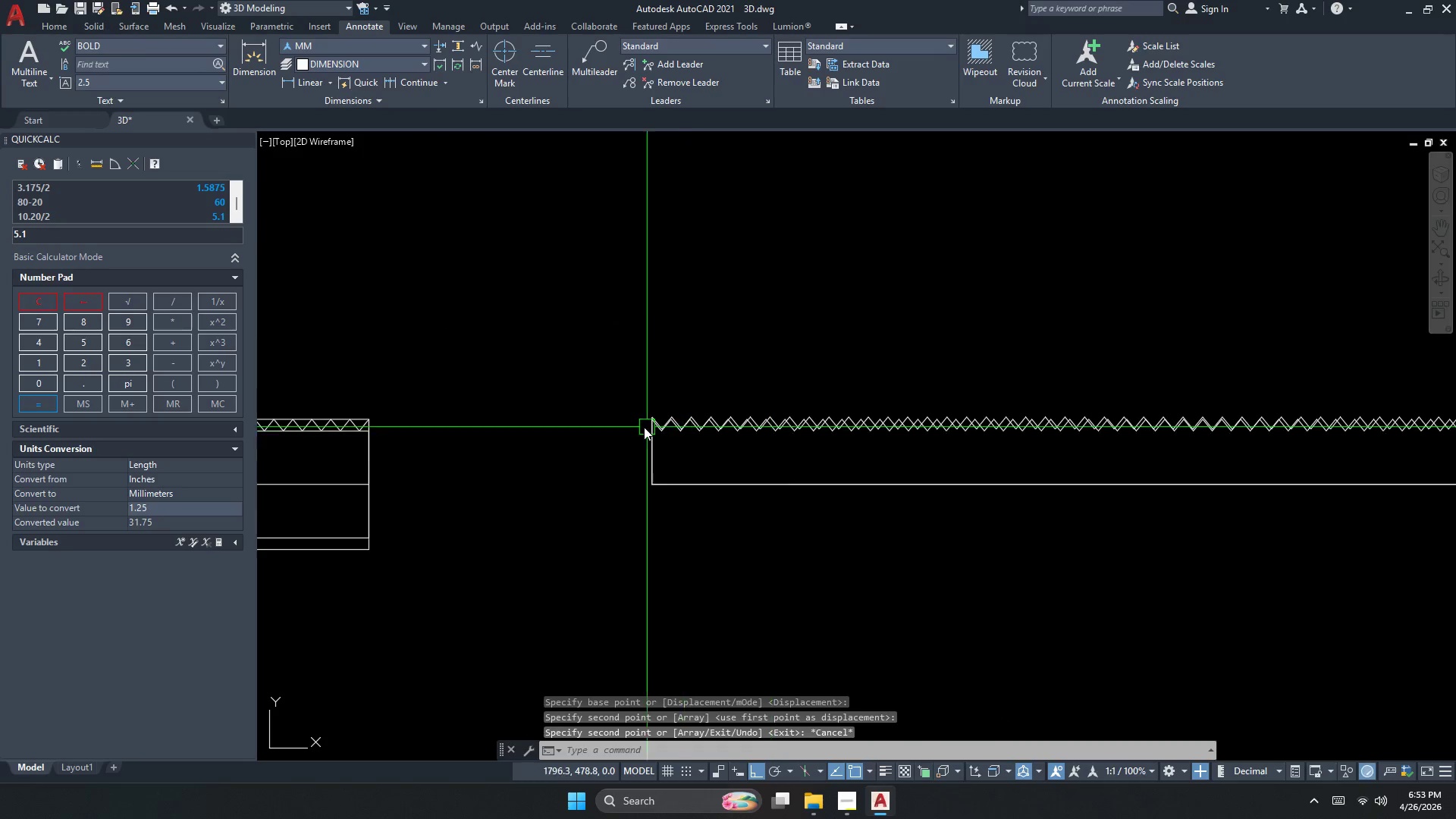 
key(Escape)
 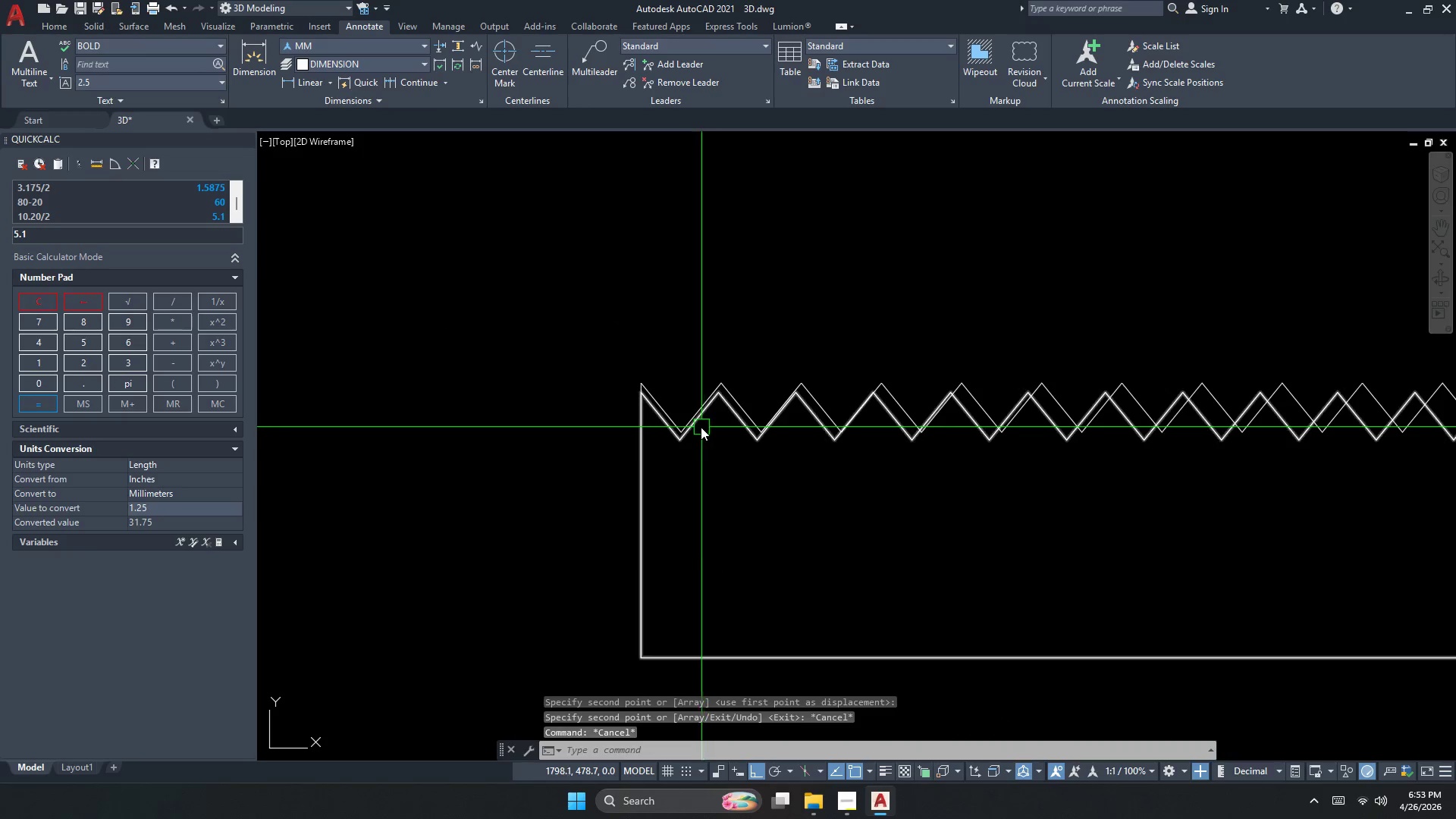 
left_click([692, 426])
 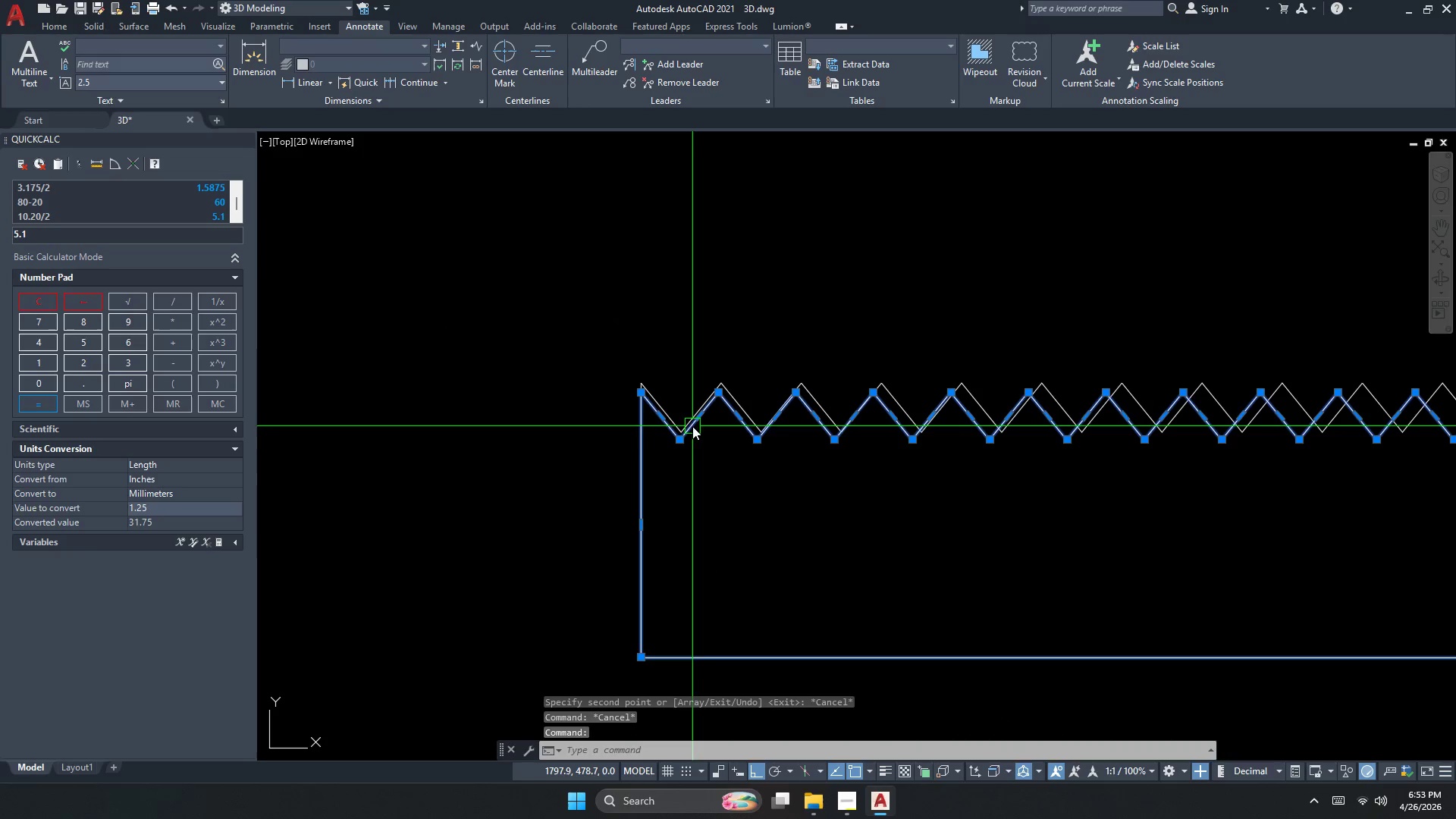 
key(M)
 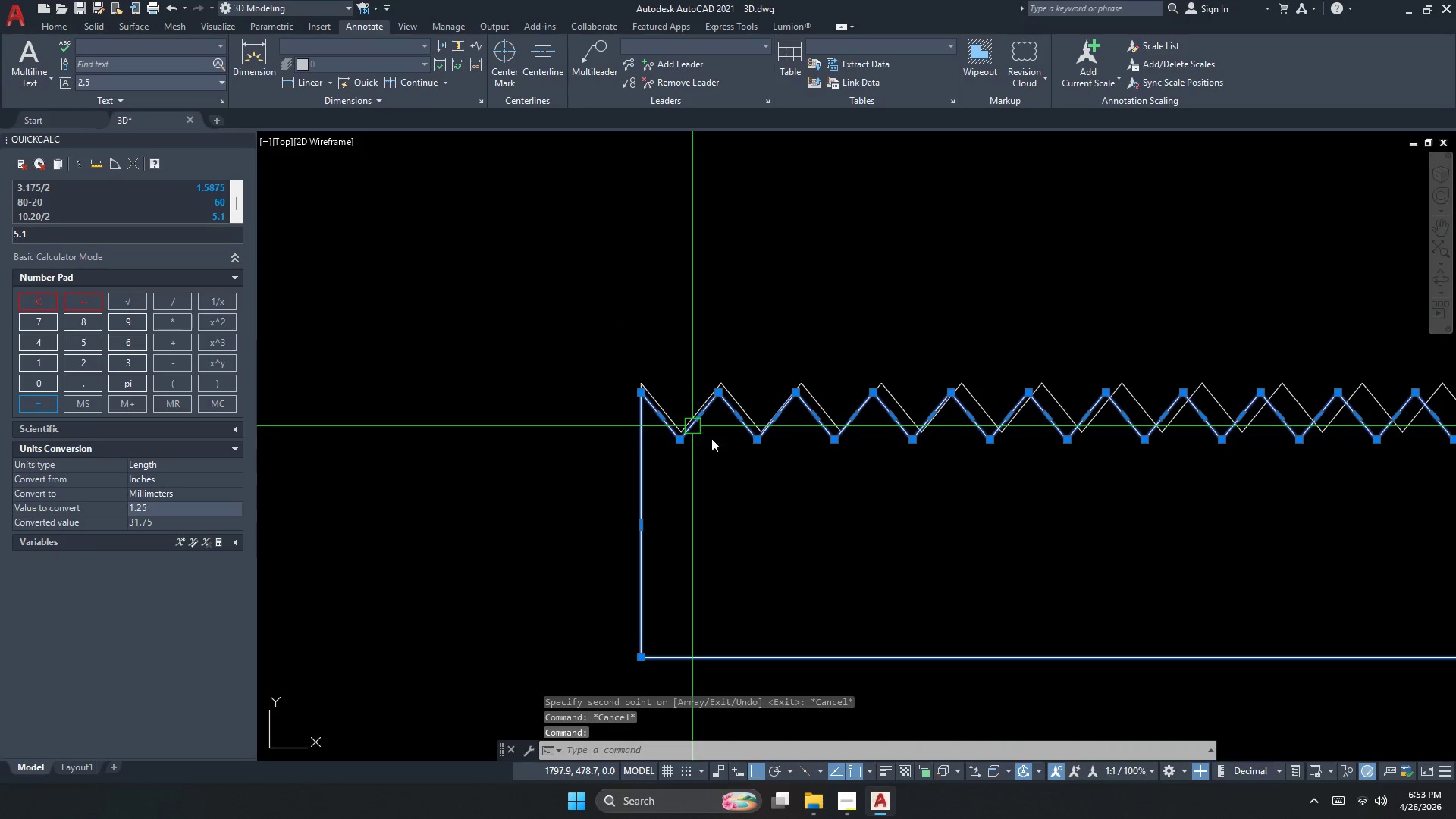 
scroll: coordinate [704, 427], scroll_direction: up, amount: 4.0
 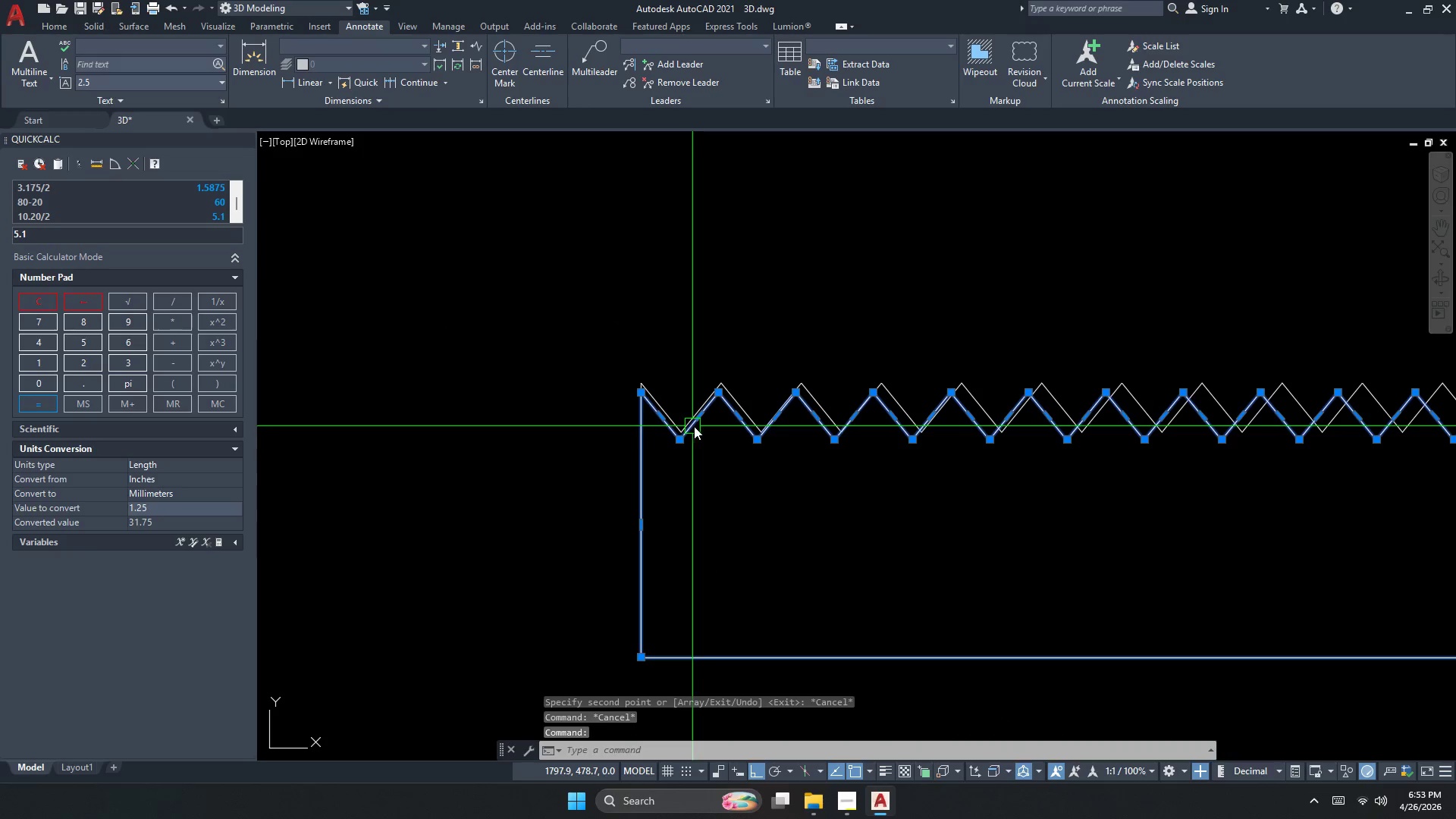 
key(Space)
 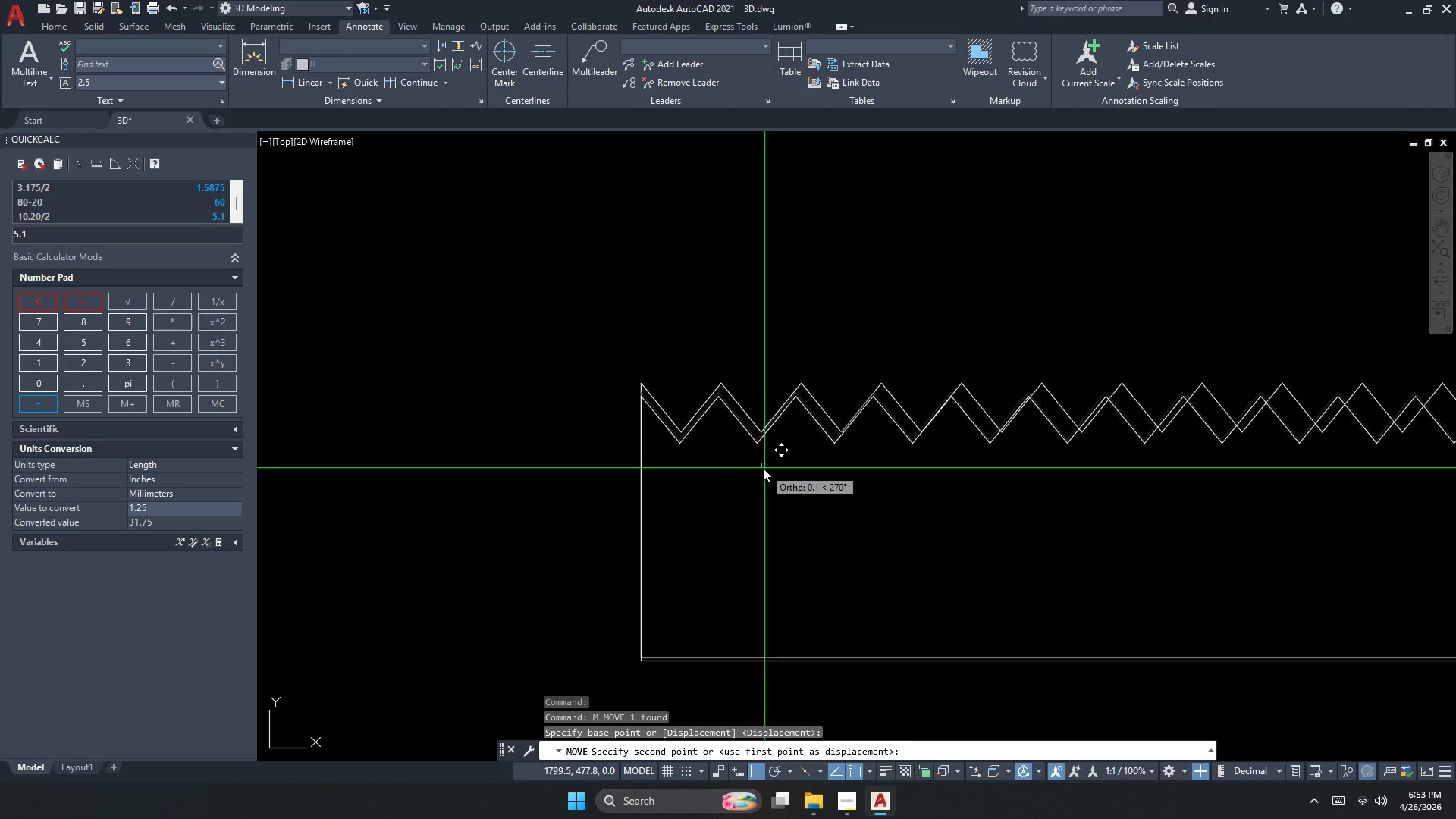 
key(Escape)
 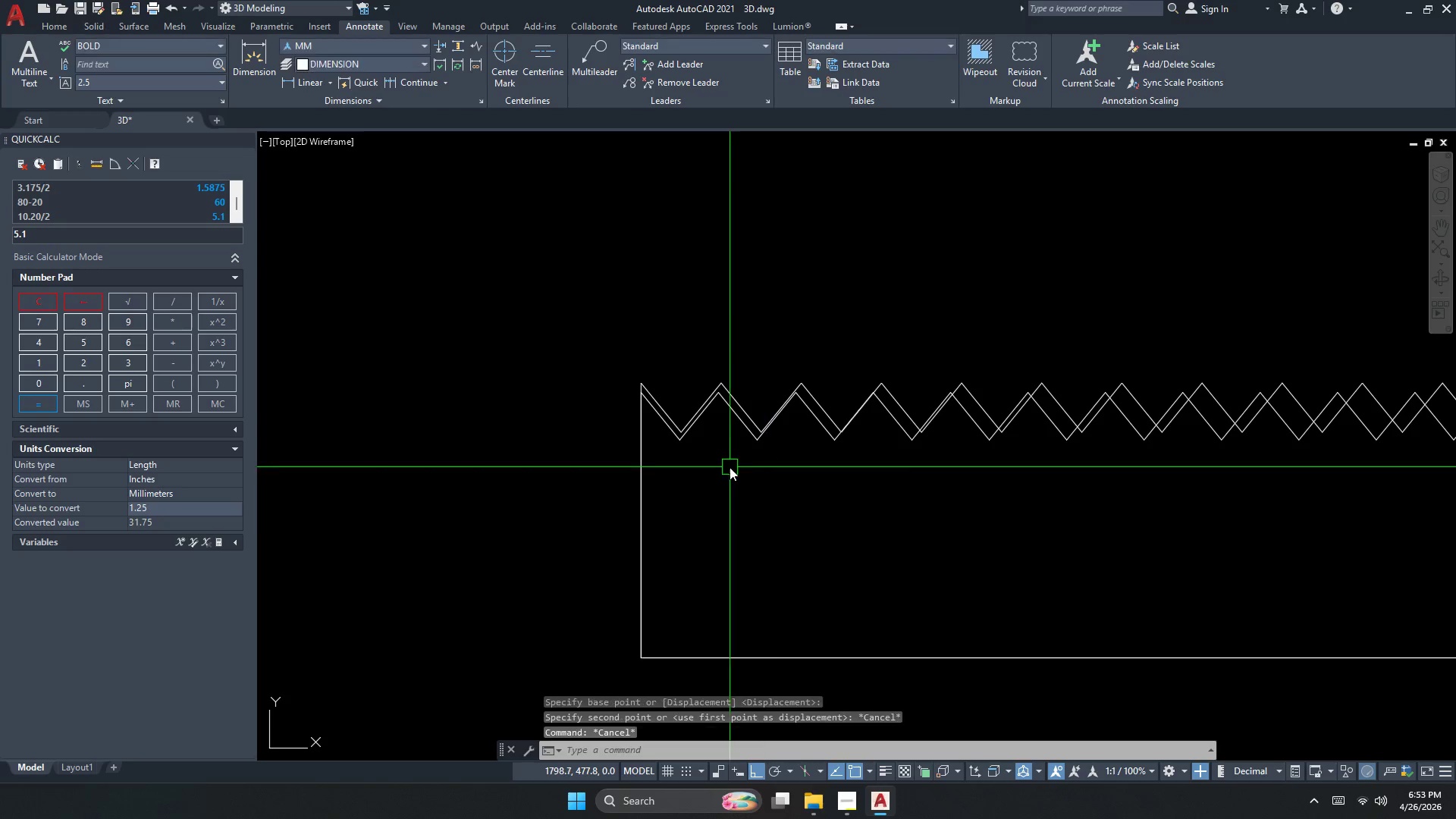 
key(Escape)
 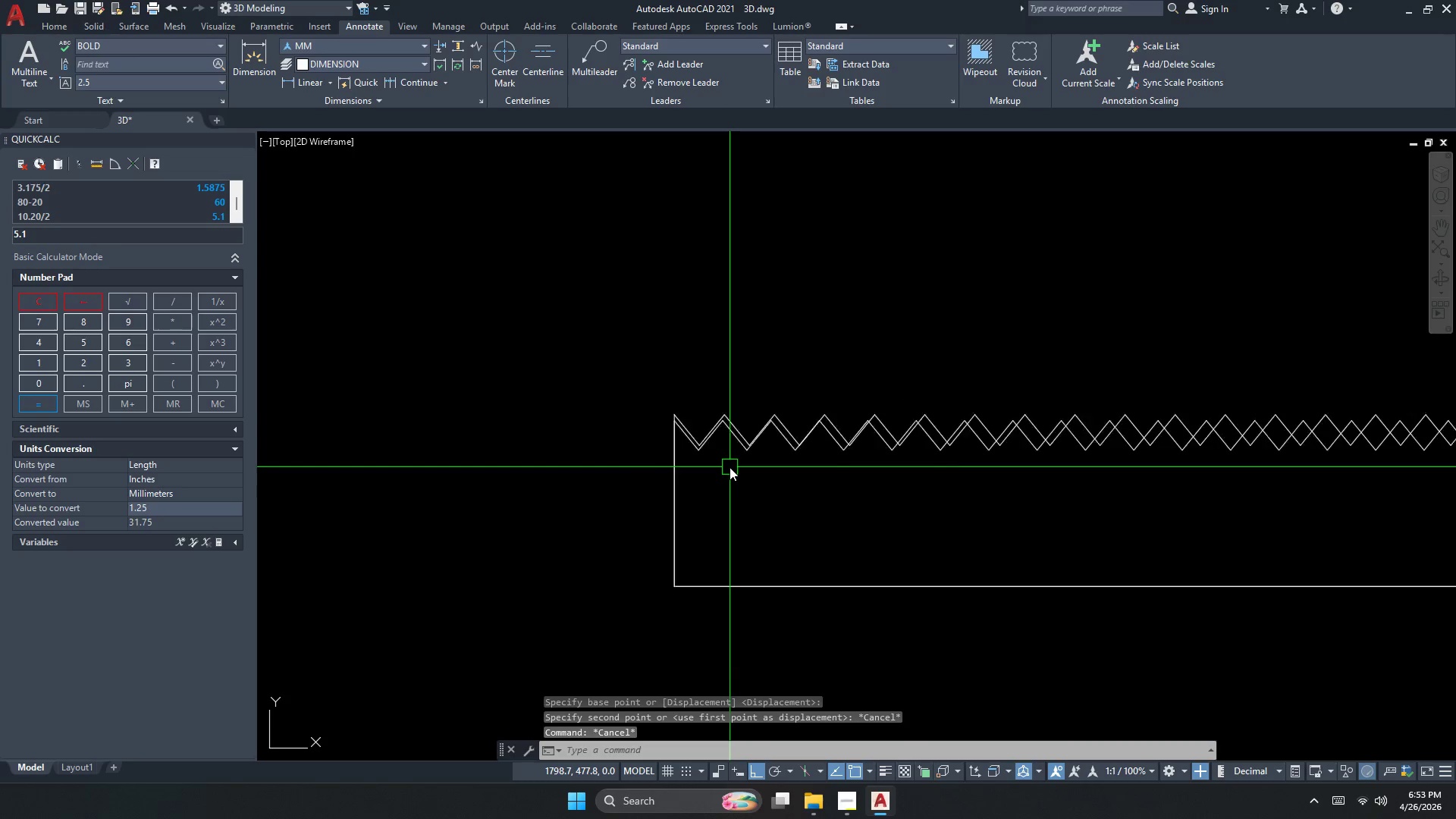 
key(Control+Z)
 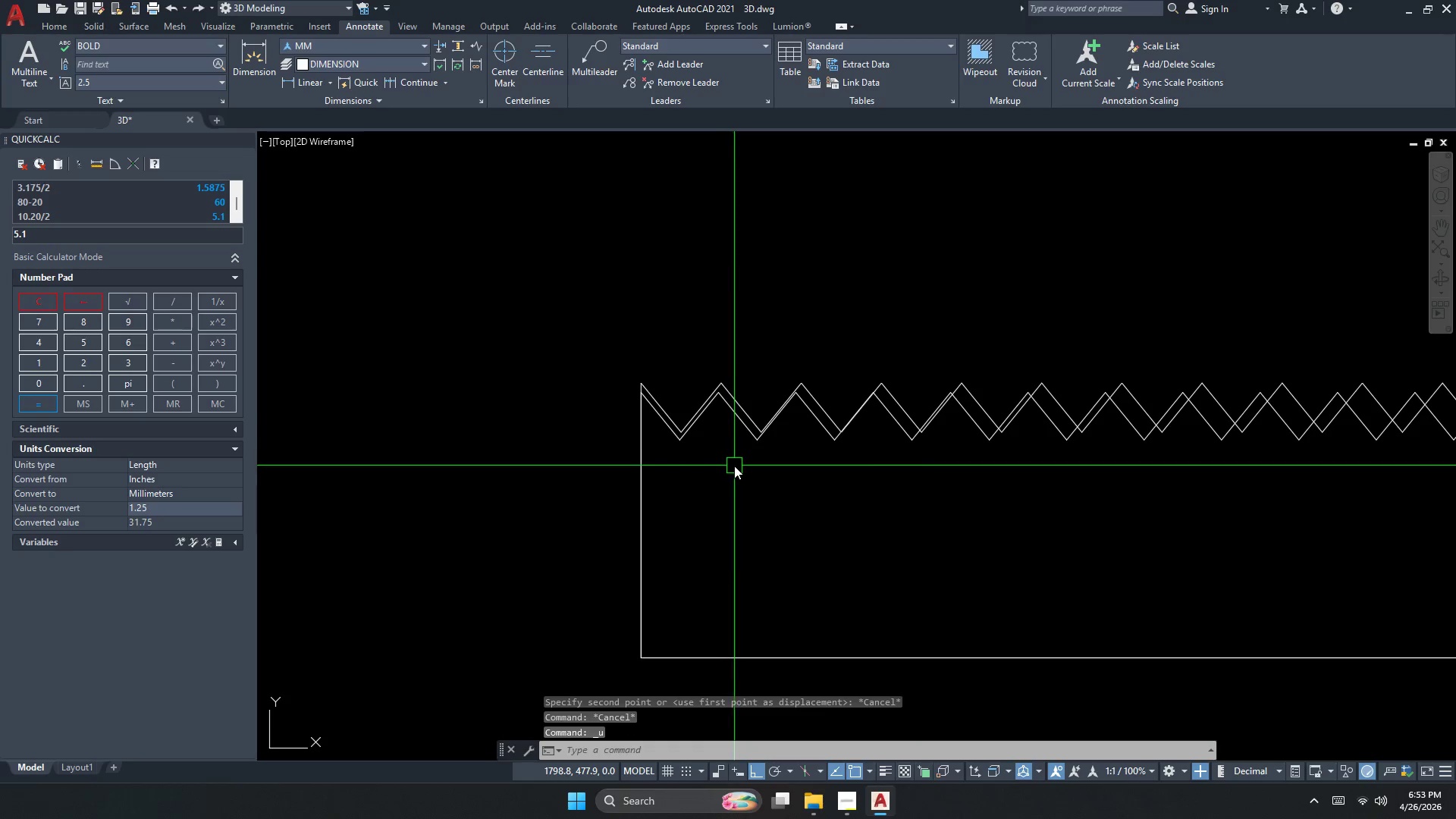 
scroll: coordinate [730, 467], scroll_direction: down, amount: 2.0
 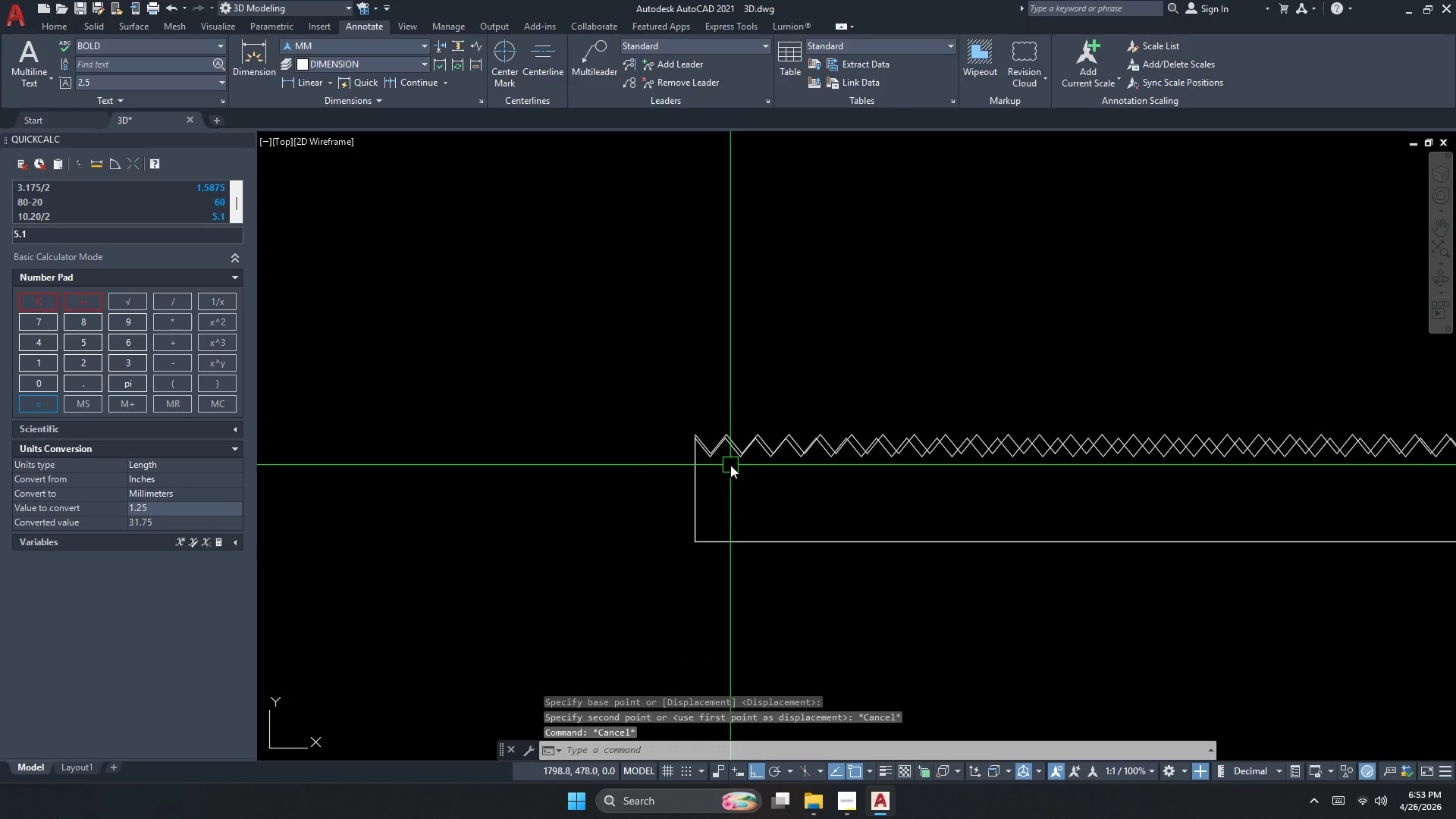 
key(Control+Z)
 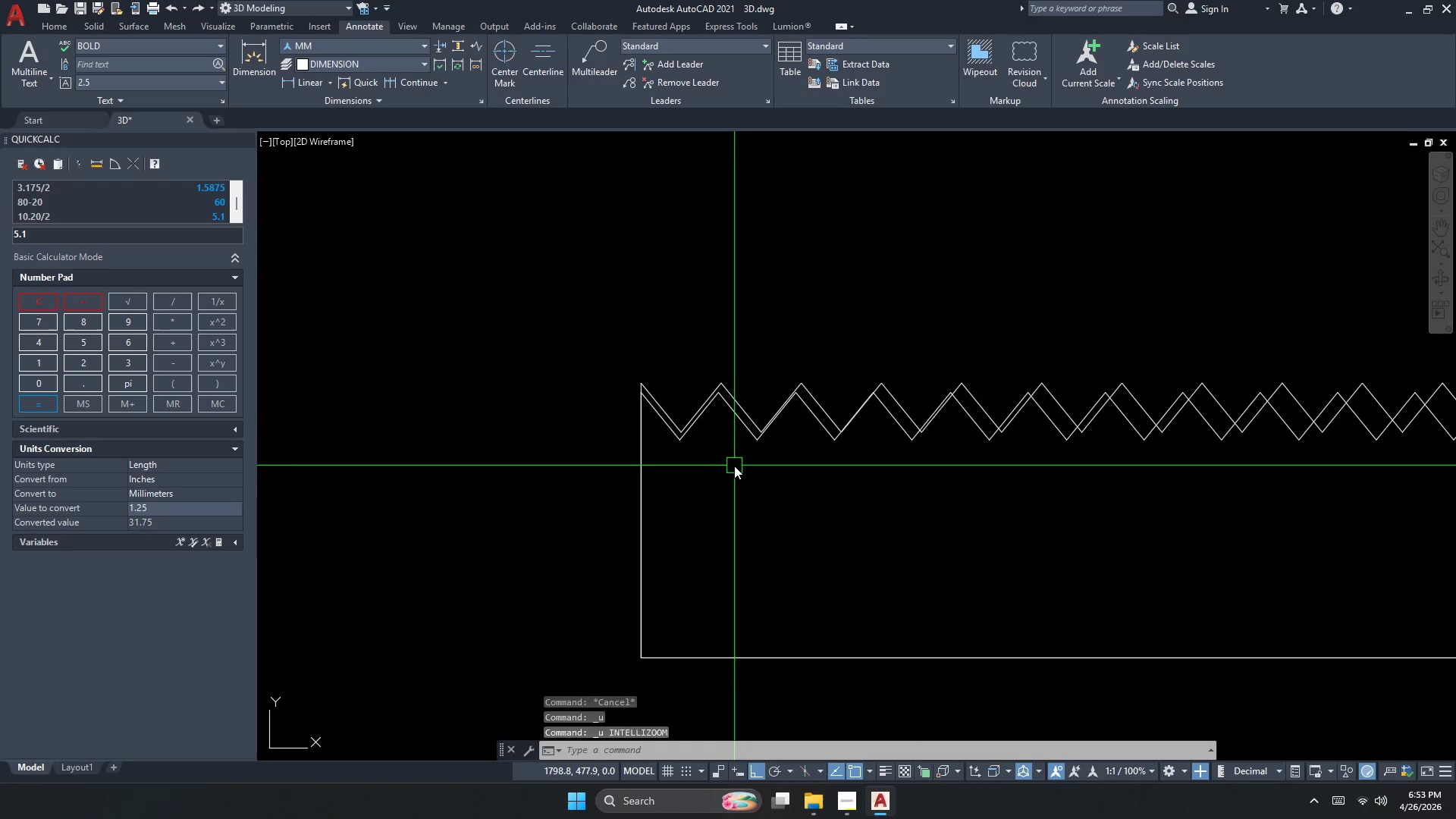 
key(Control+Z)
 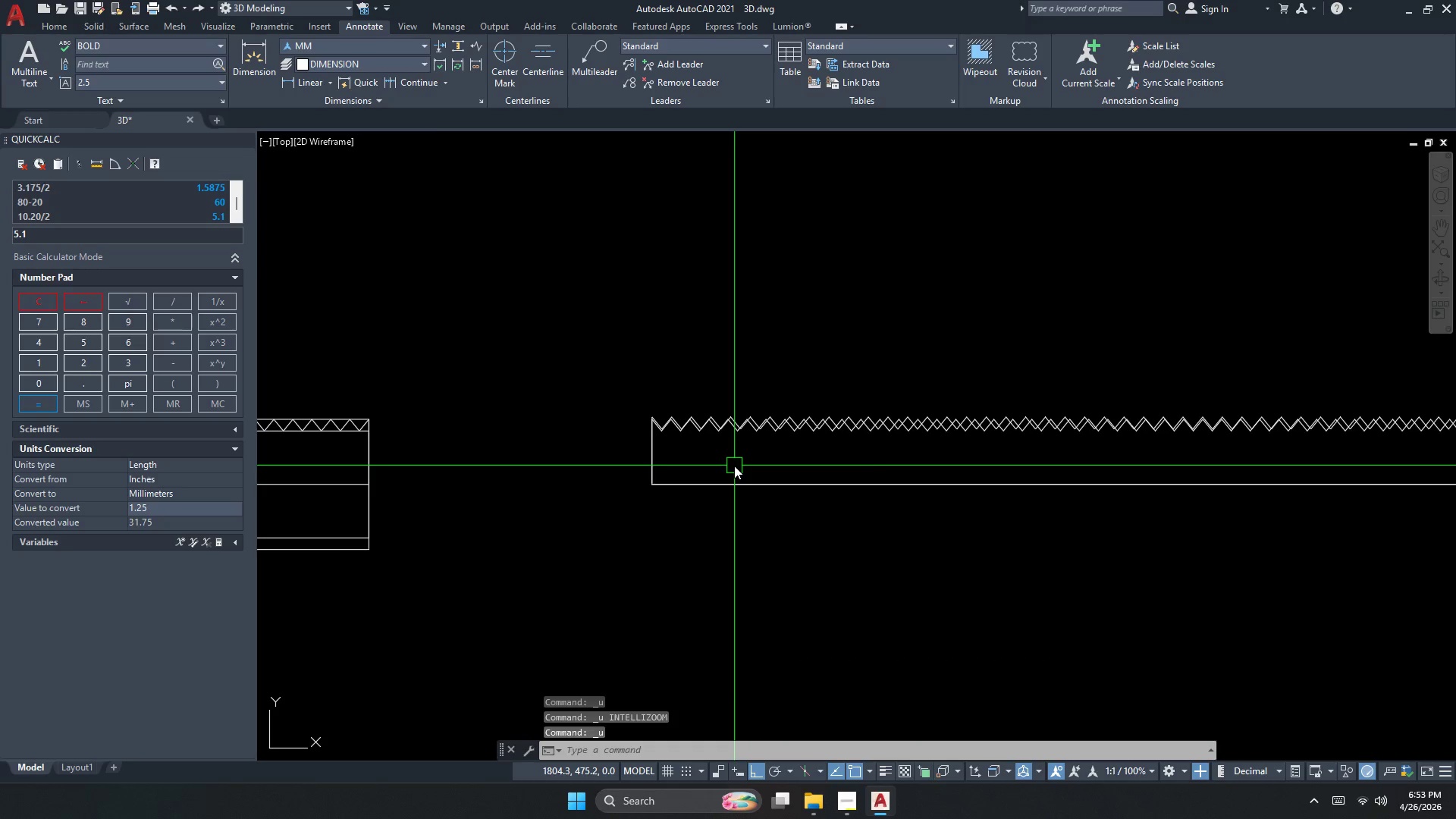 
key(Control+ControlLeft)
 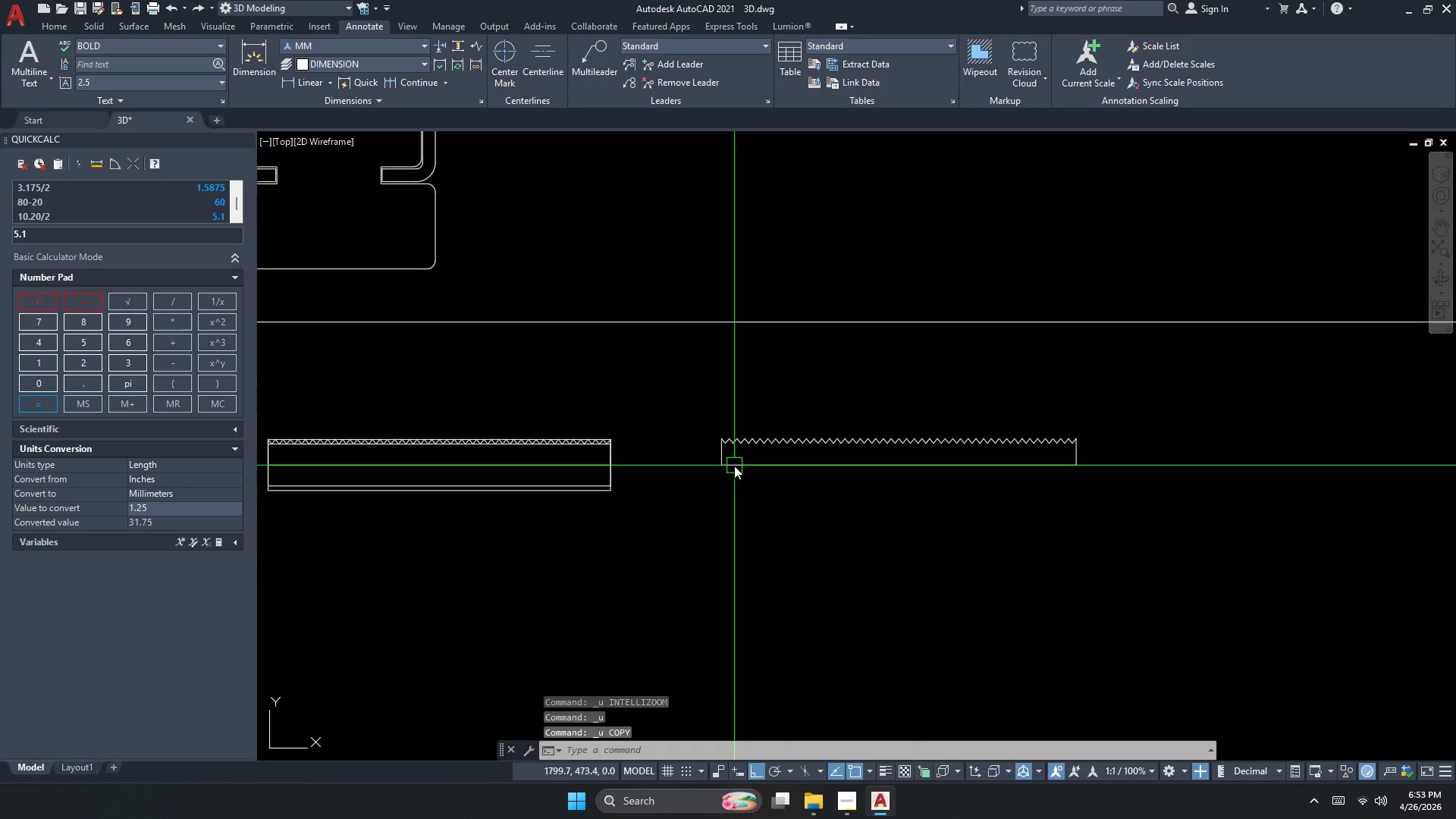 
key(Control+Z)
 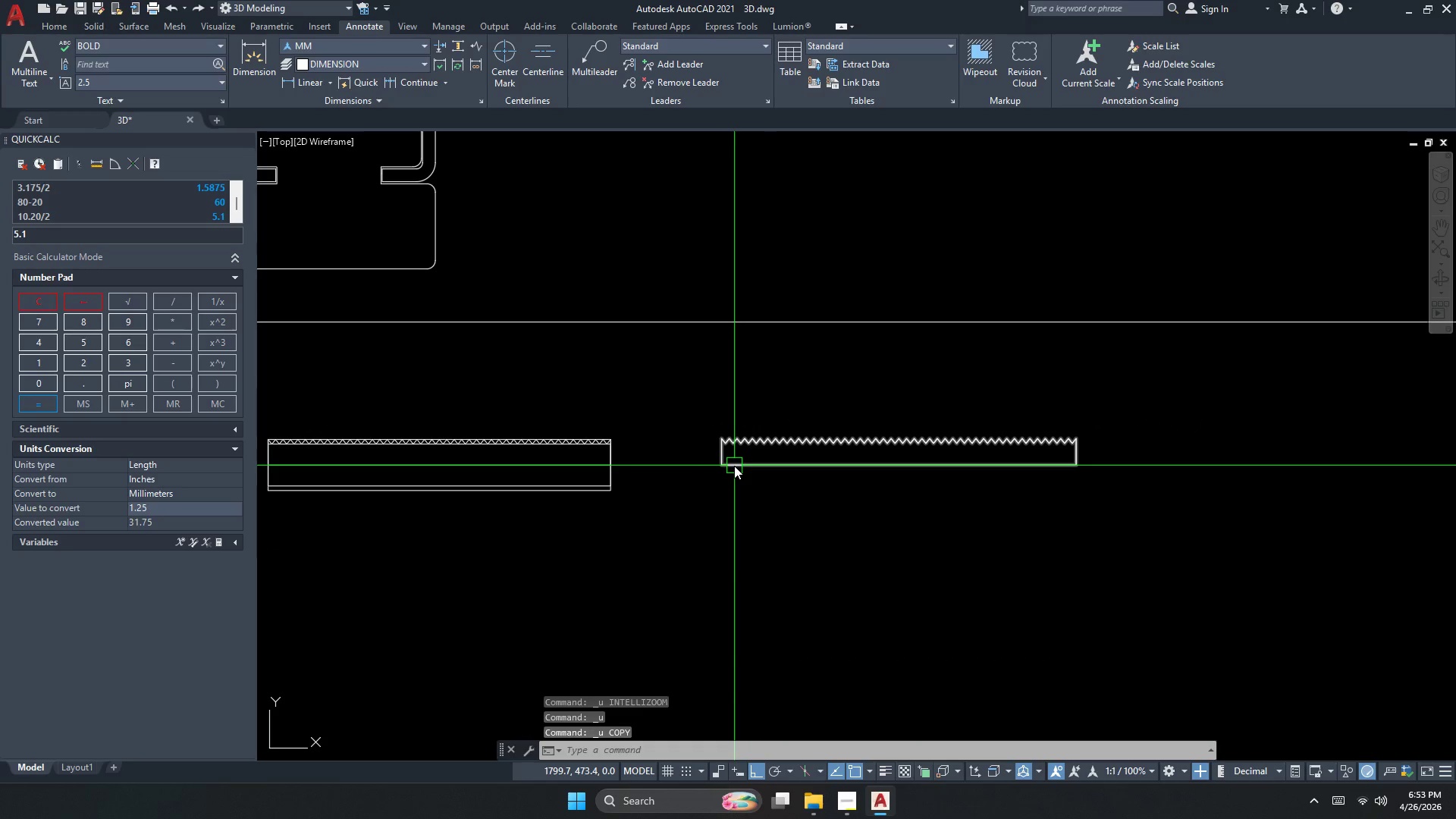 
key(Escape)
 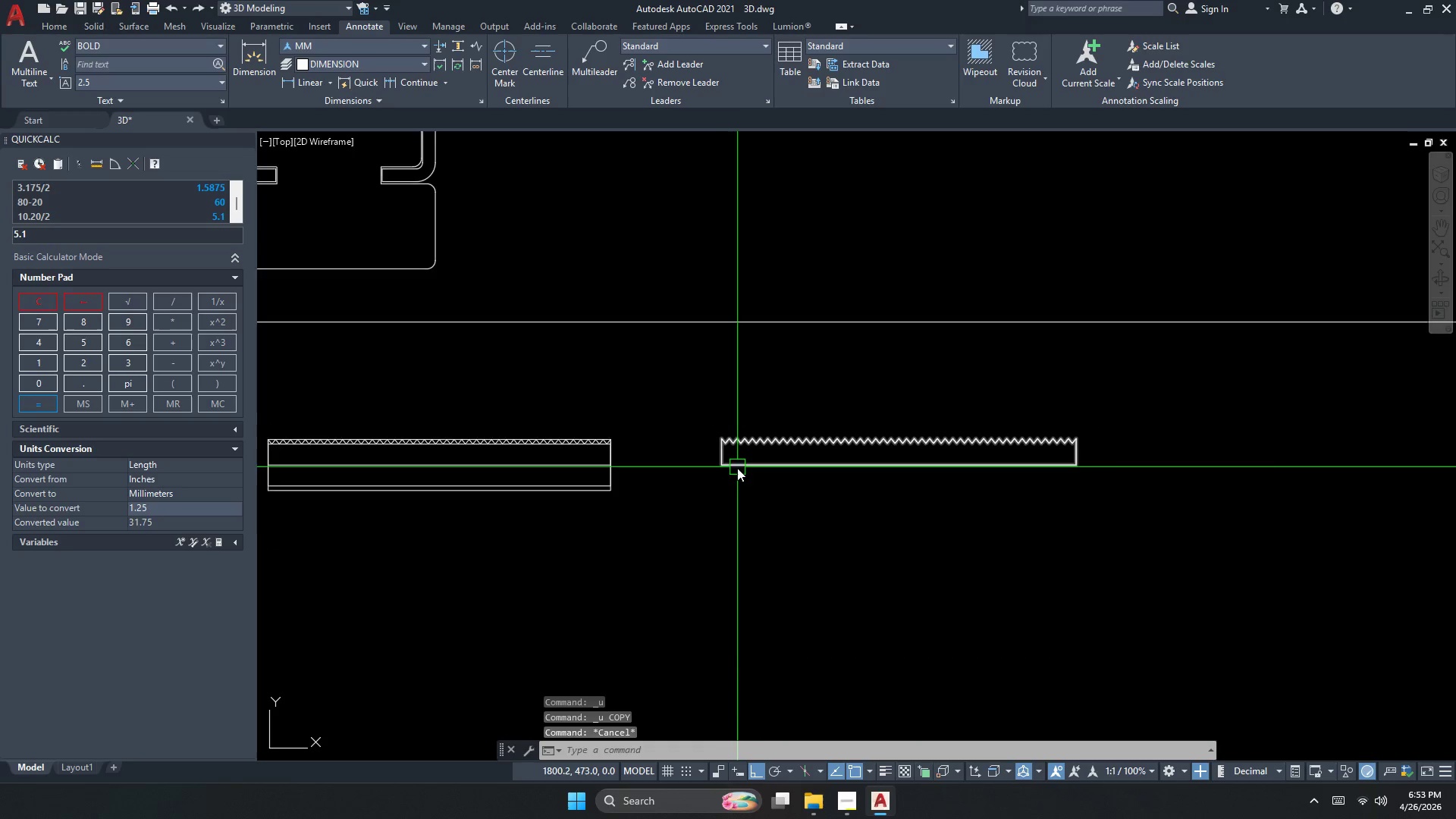 
scroll: coordinate [737, 468], scroll_direction: up, amount: 1.0
 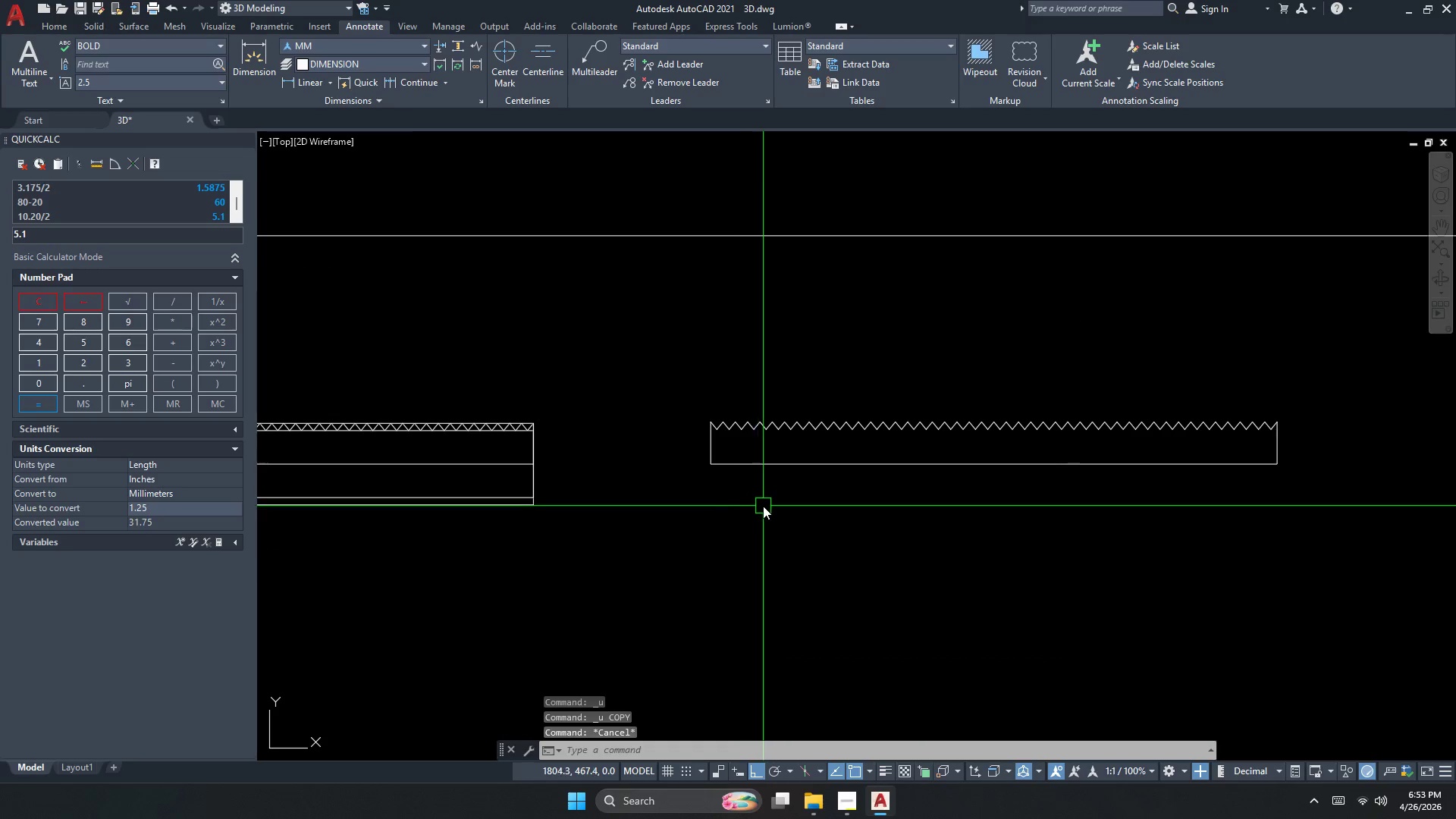 
double_click([720, 444])
 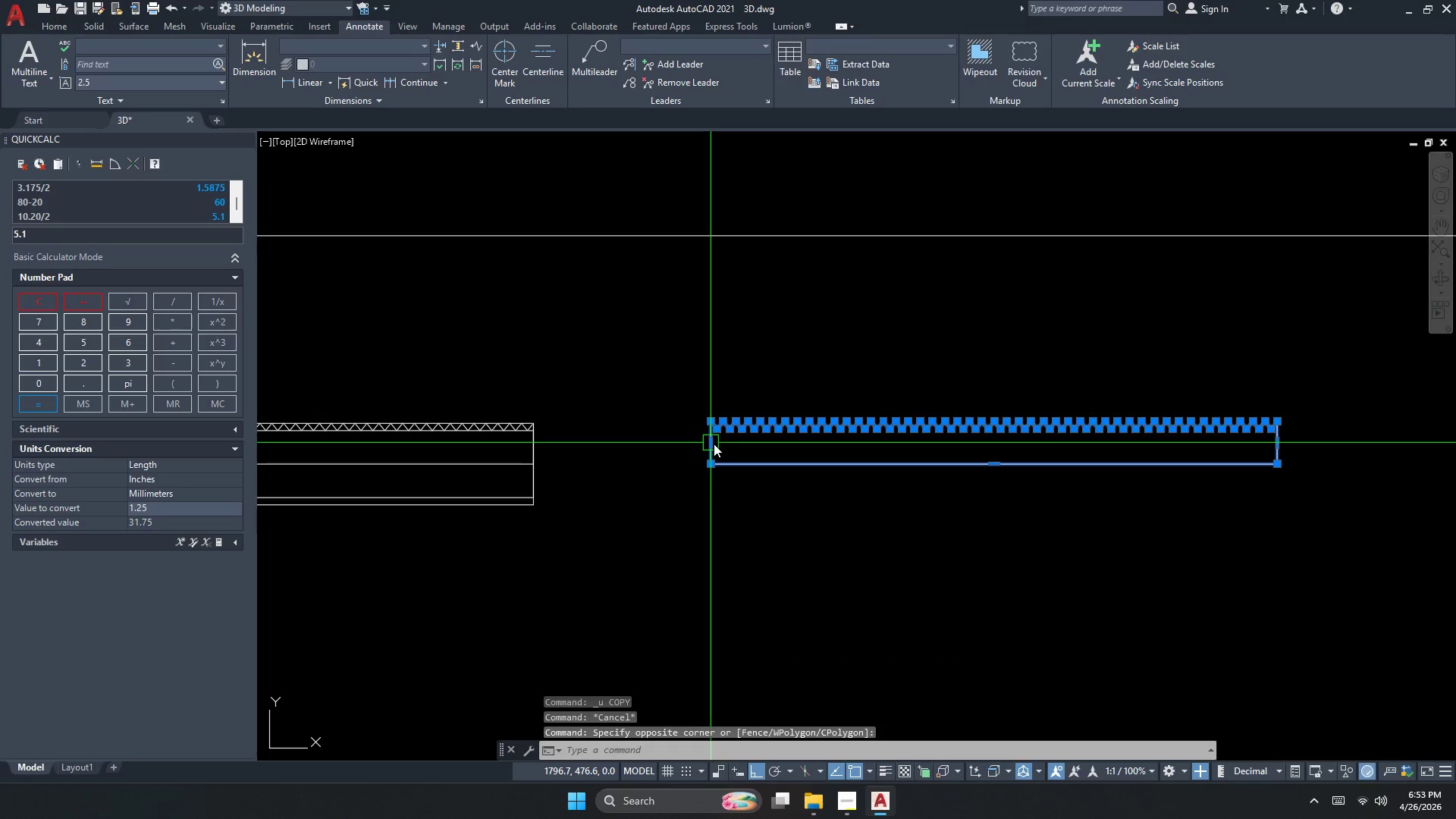 
key(Escape)
 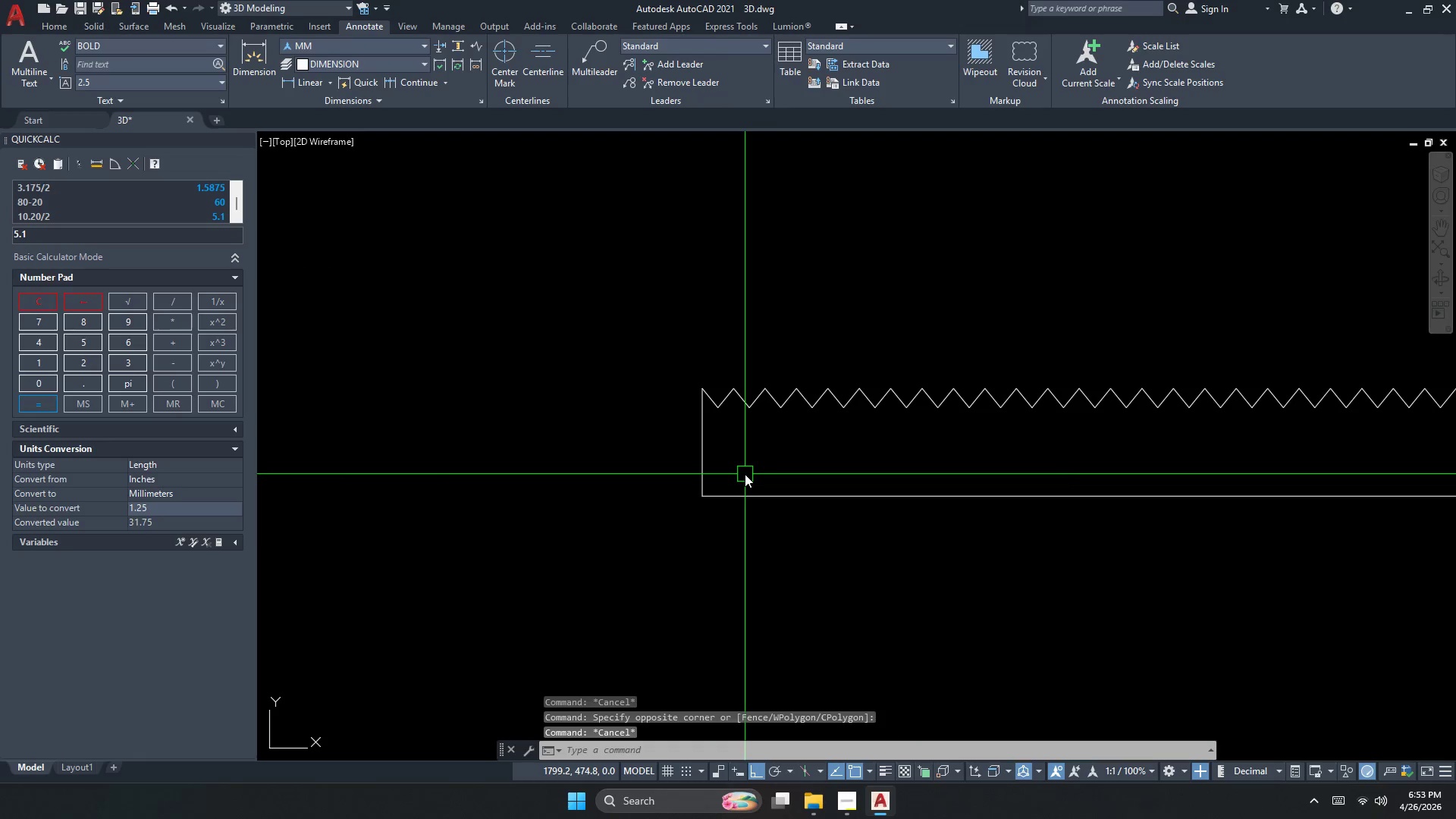 
scroll: coordinate [716, 442], scroll_direction: up, amount: 2.0
 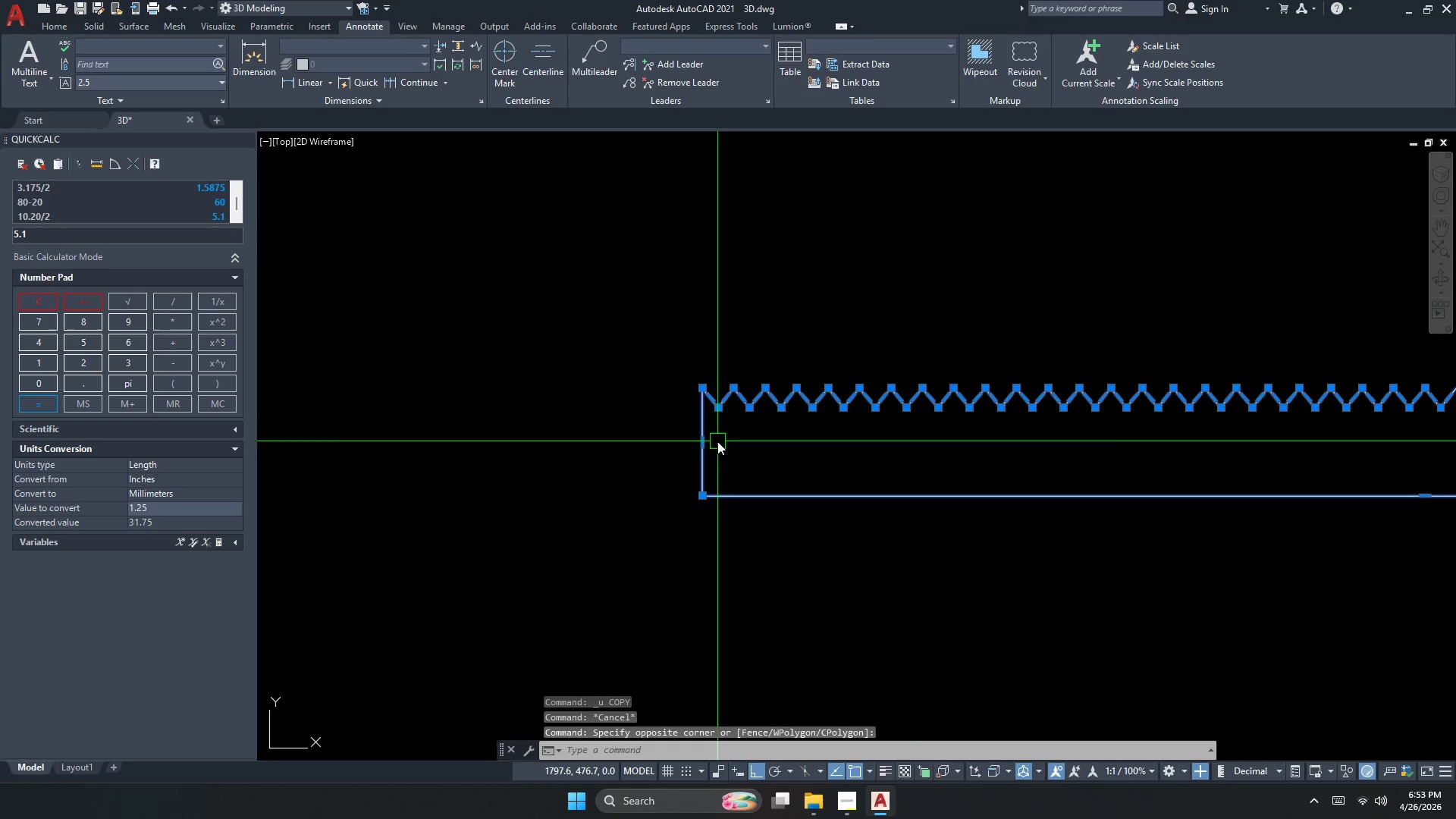 
left_click([777, 509])
 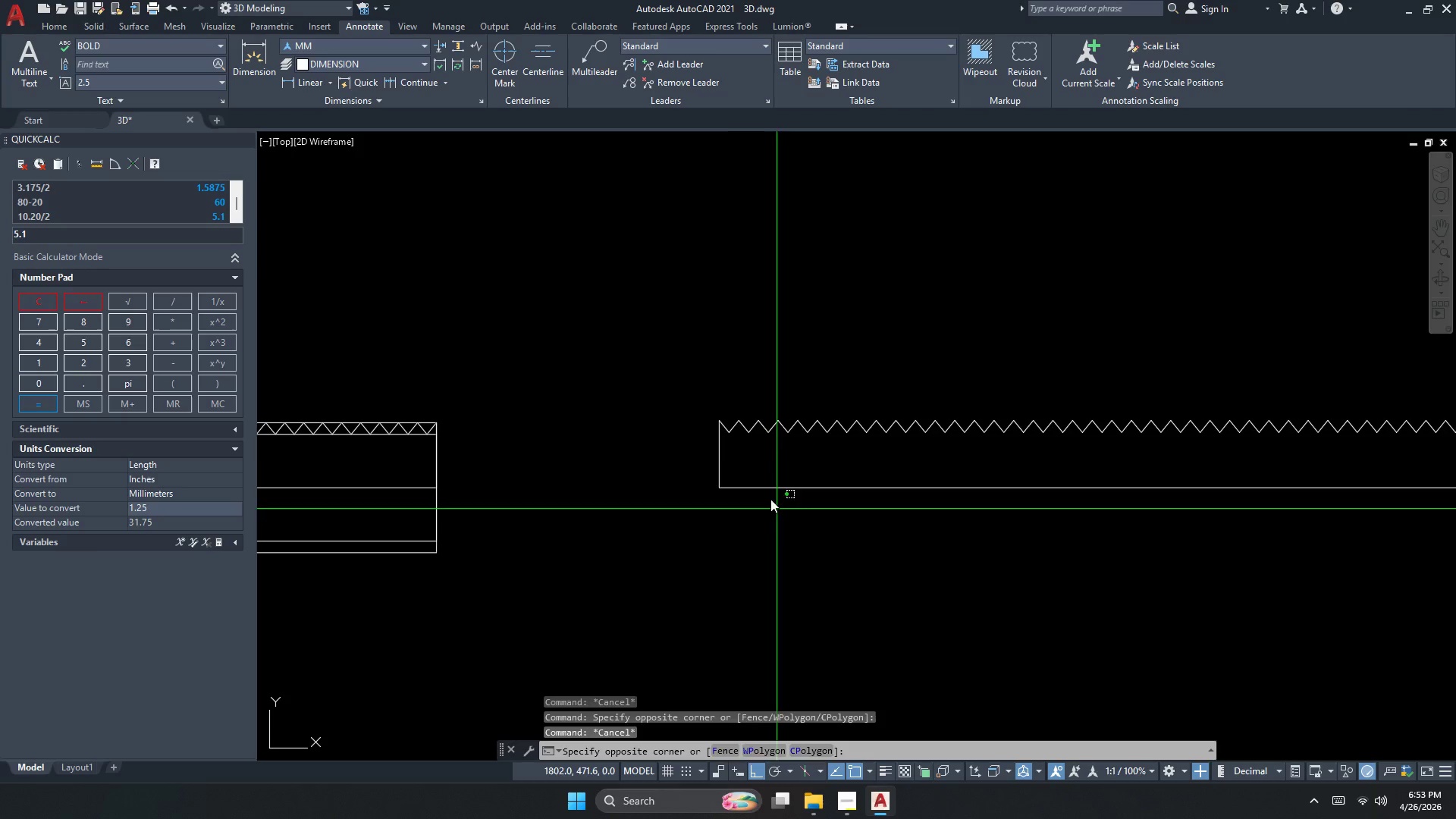 
scroll: coordinate [747, 474], scroll_direction: down, amount: 1.0
 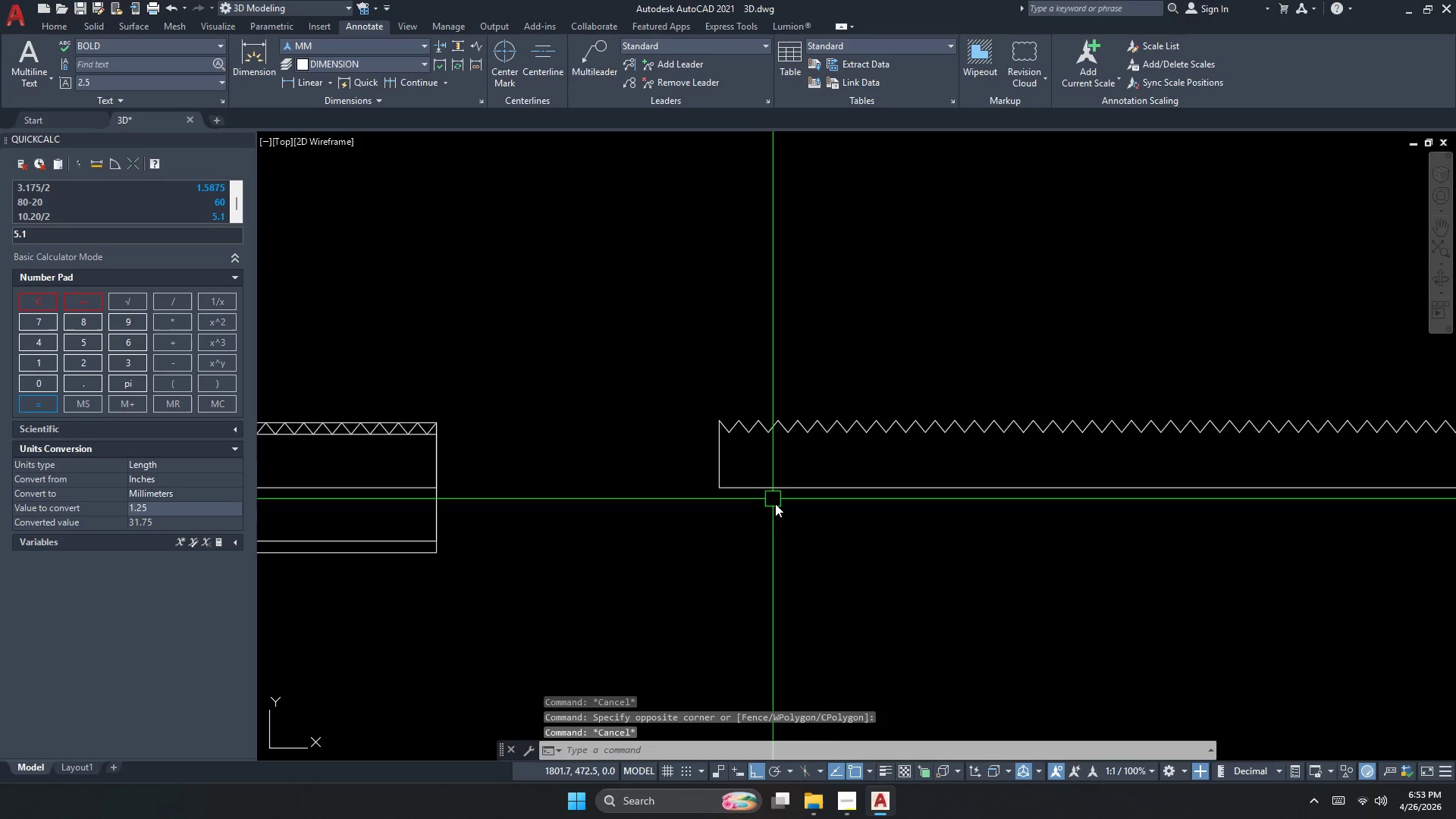 
double_click([721, 450])
 